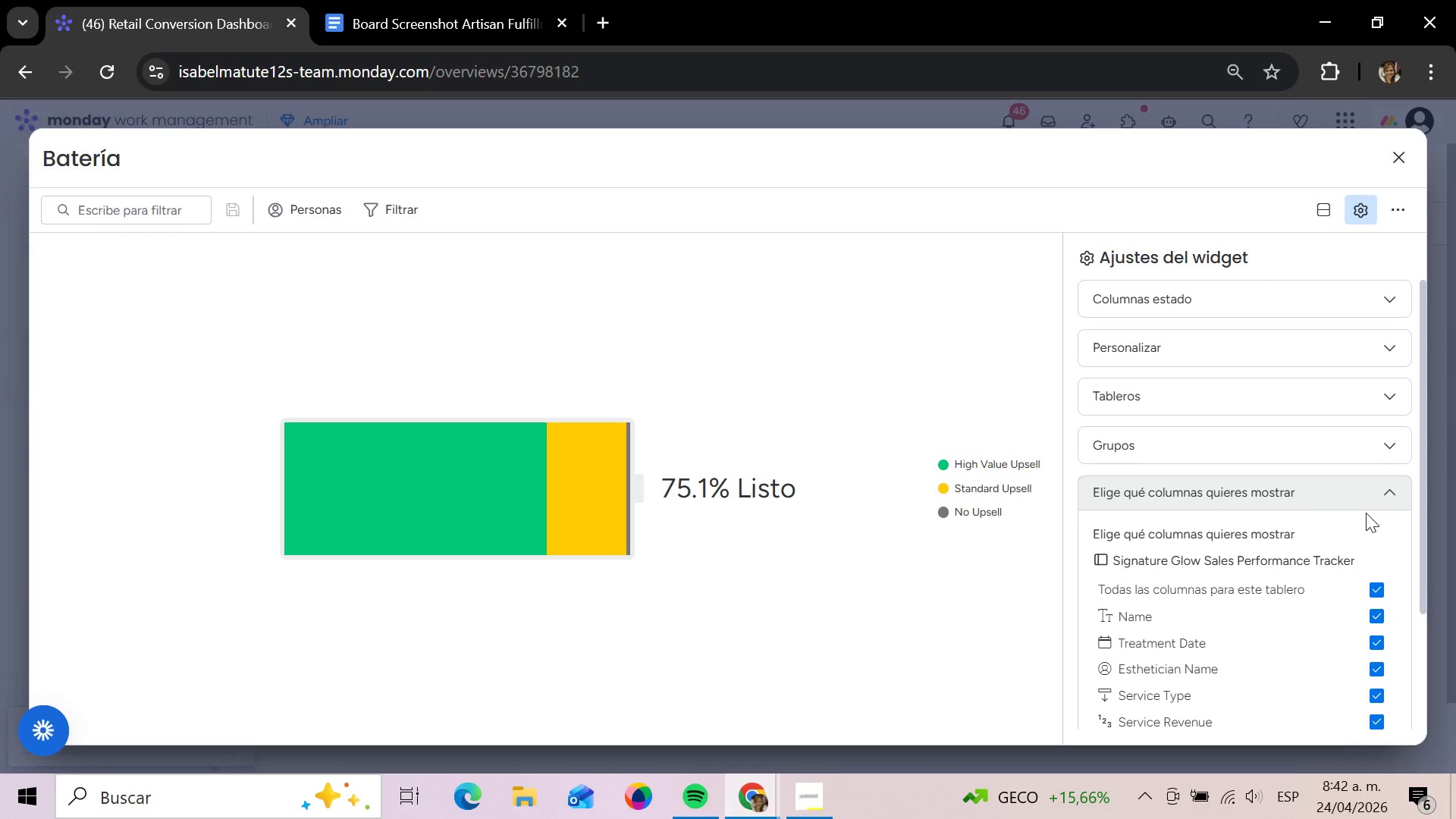 
scroll: coordinate [1289, 491], scroll_direction: down, amount: 4.0
 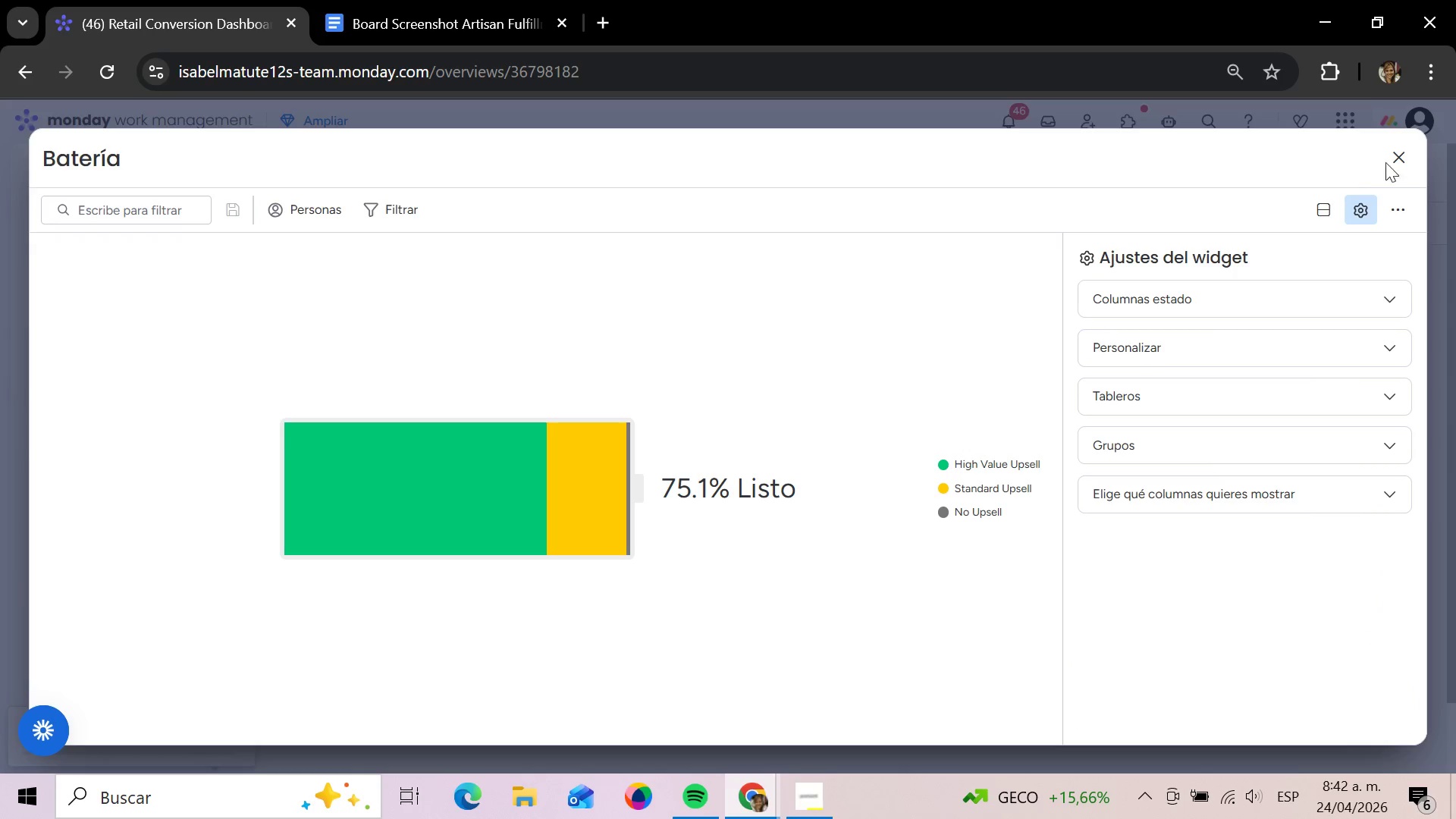 
left_click([1395, 159])
 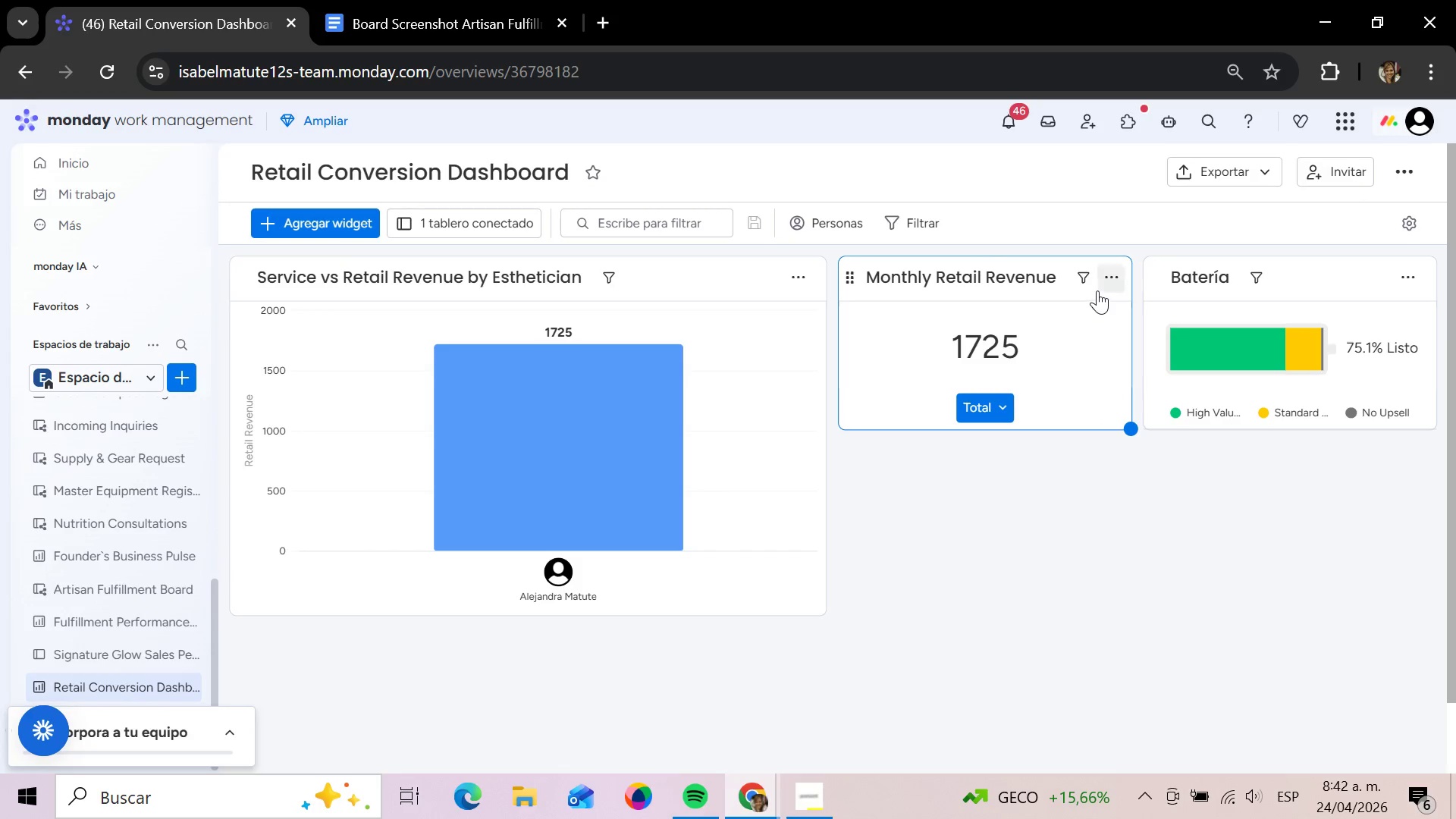 
wait(12.45)
 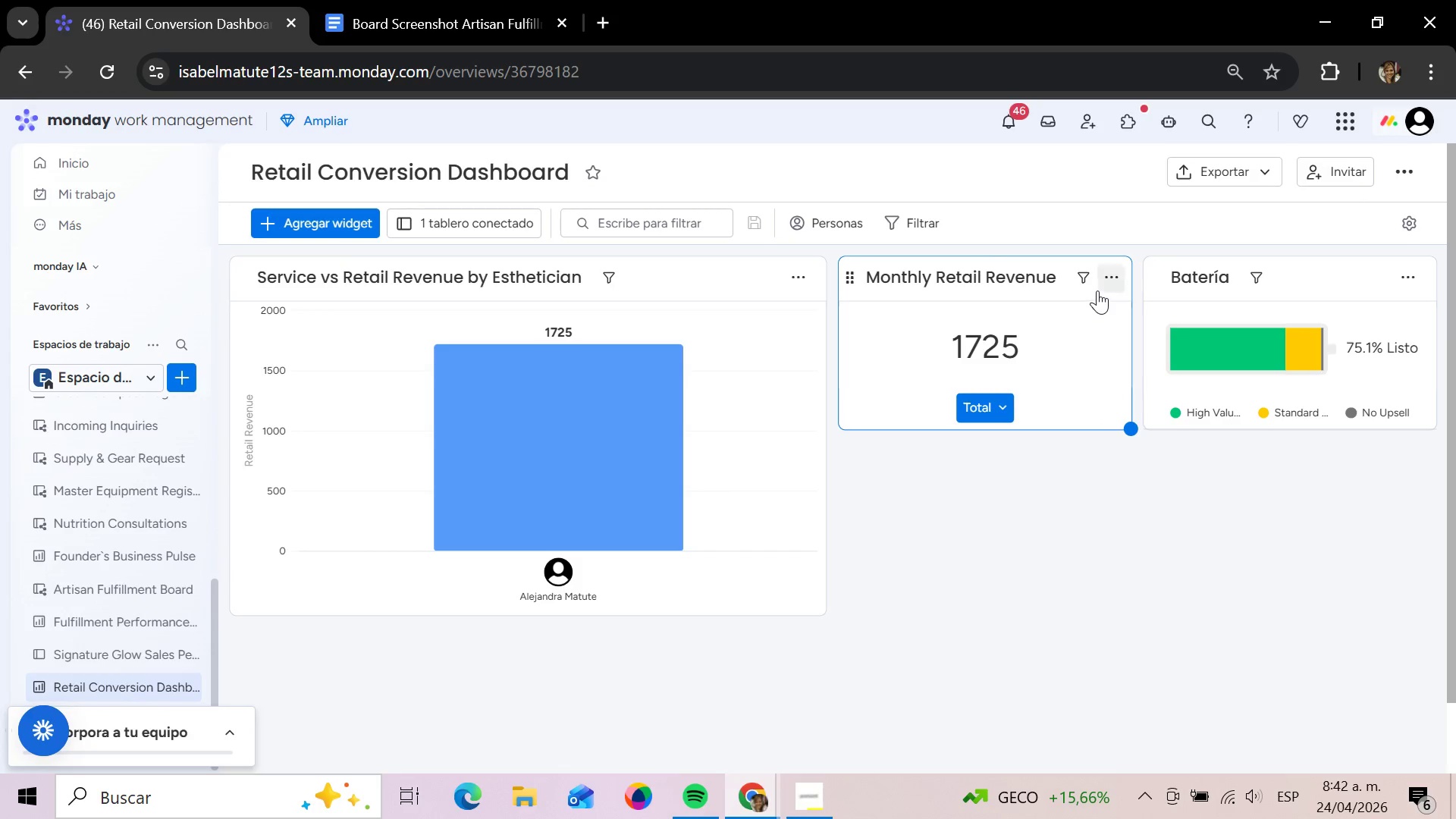 
left_click([1224, 277])
 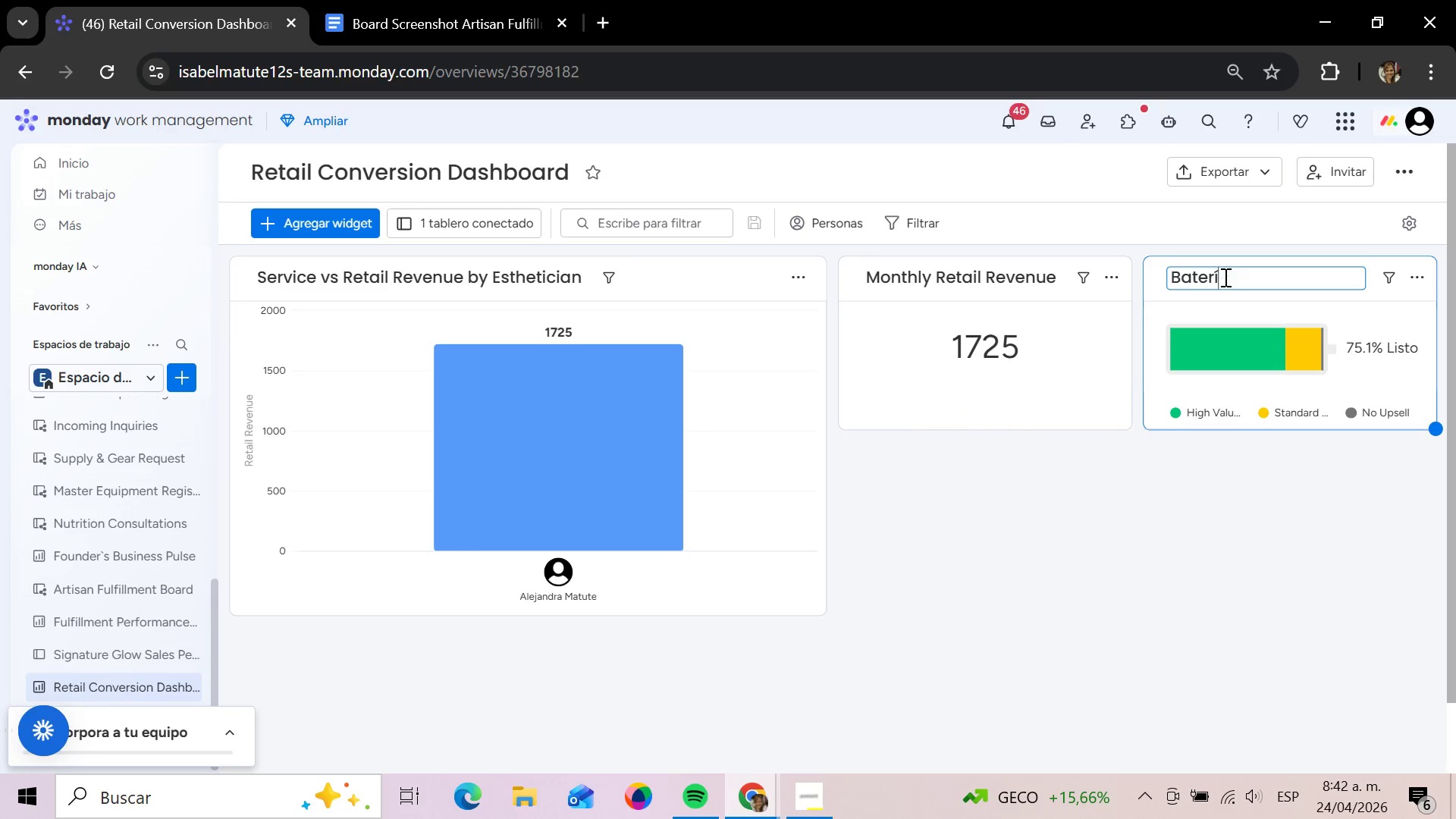 
hold_key(key=Backspace, duration=1.28)
 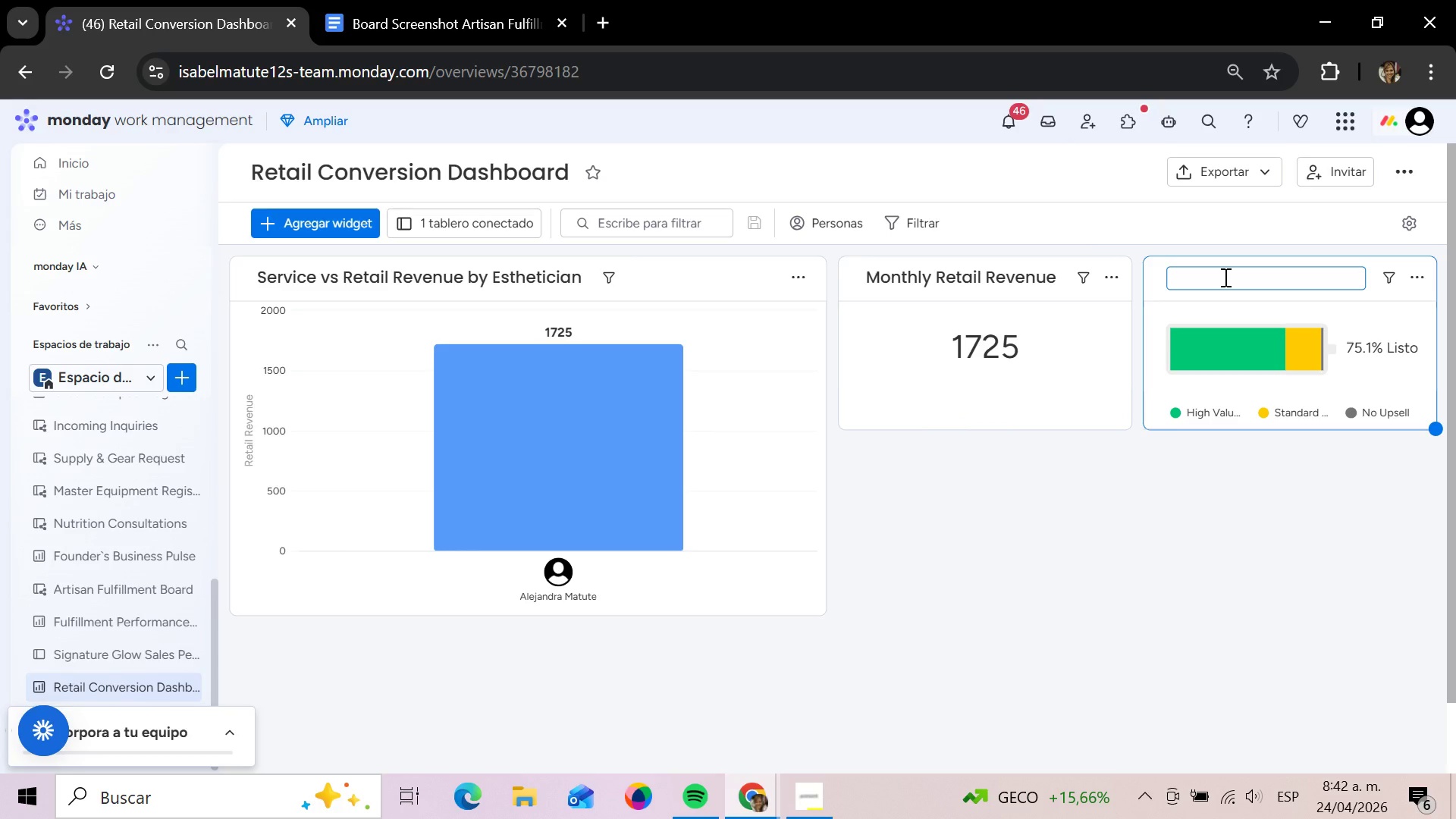 
key(CapsLock)
 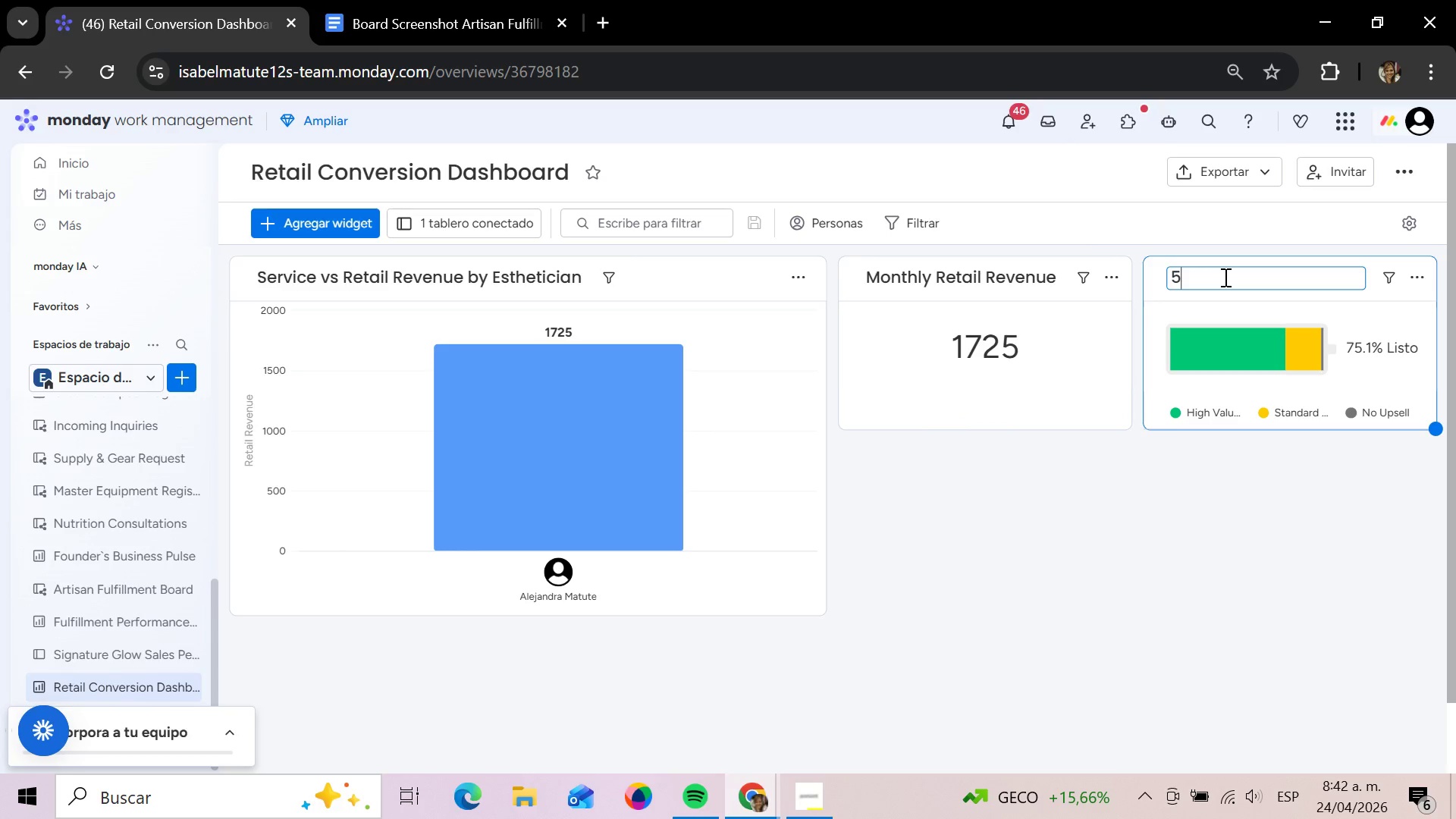 
key(5)
 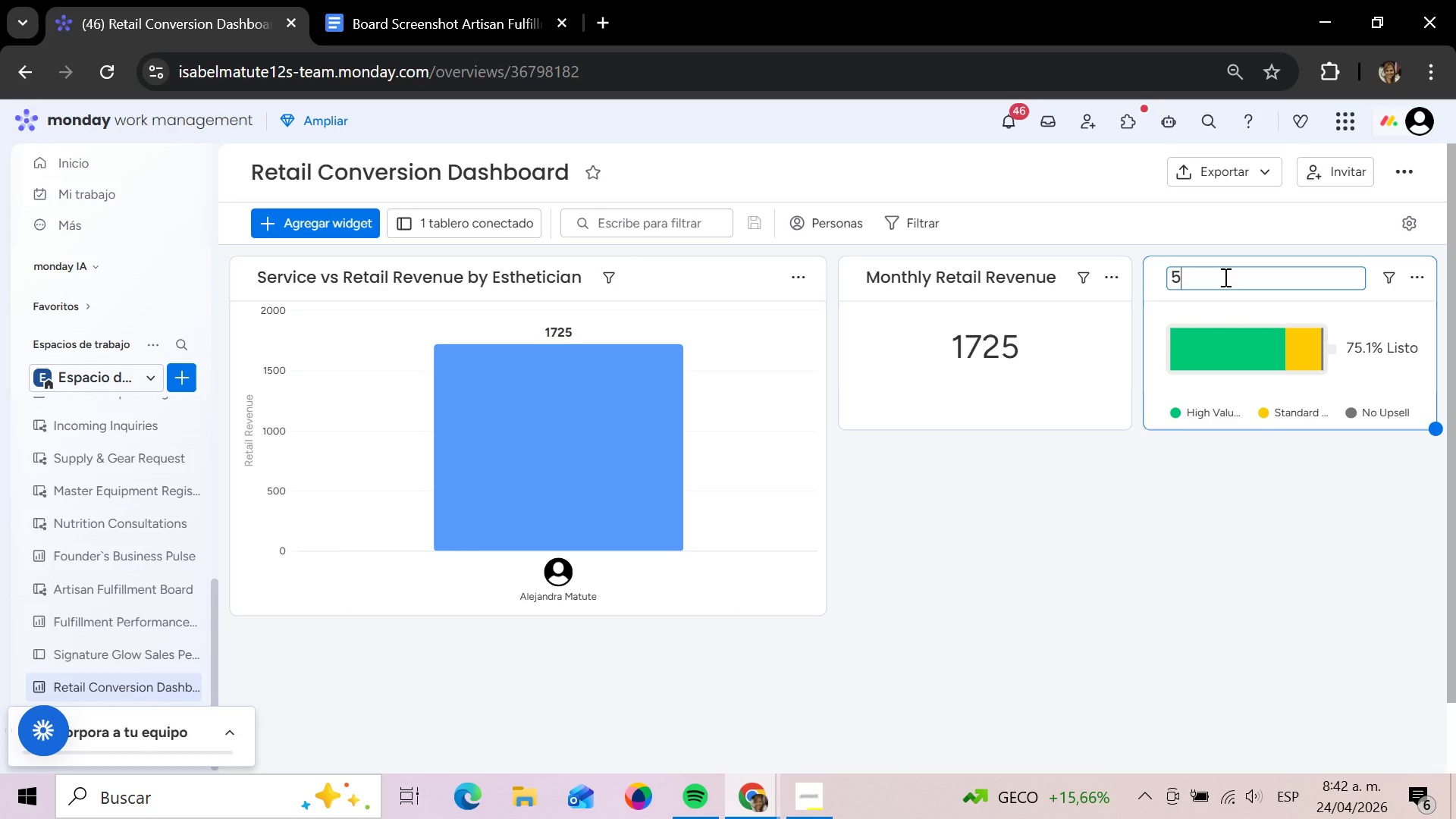 
type(,000 e)
key(Backspace)
type(r)
key(Backspace)
type(r)
key(Backspace)
type(Retails Sales Goal)
 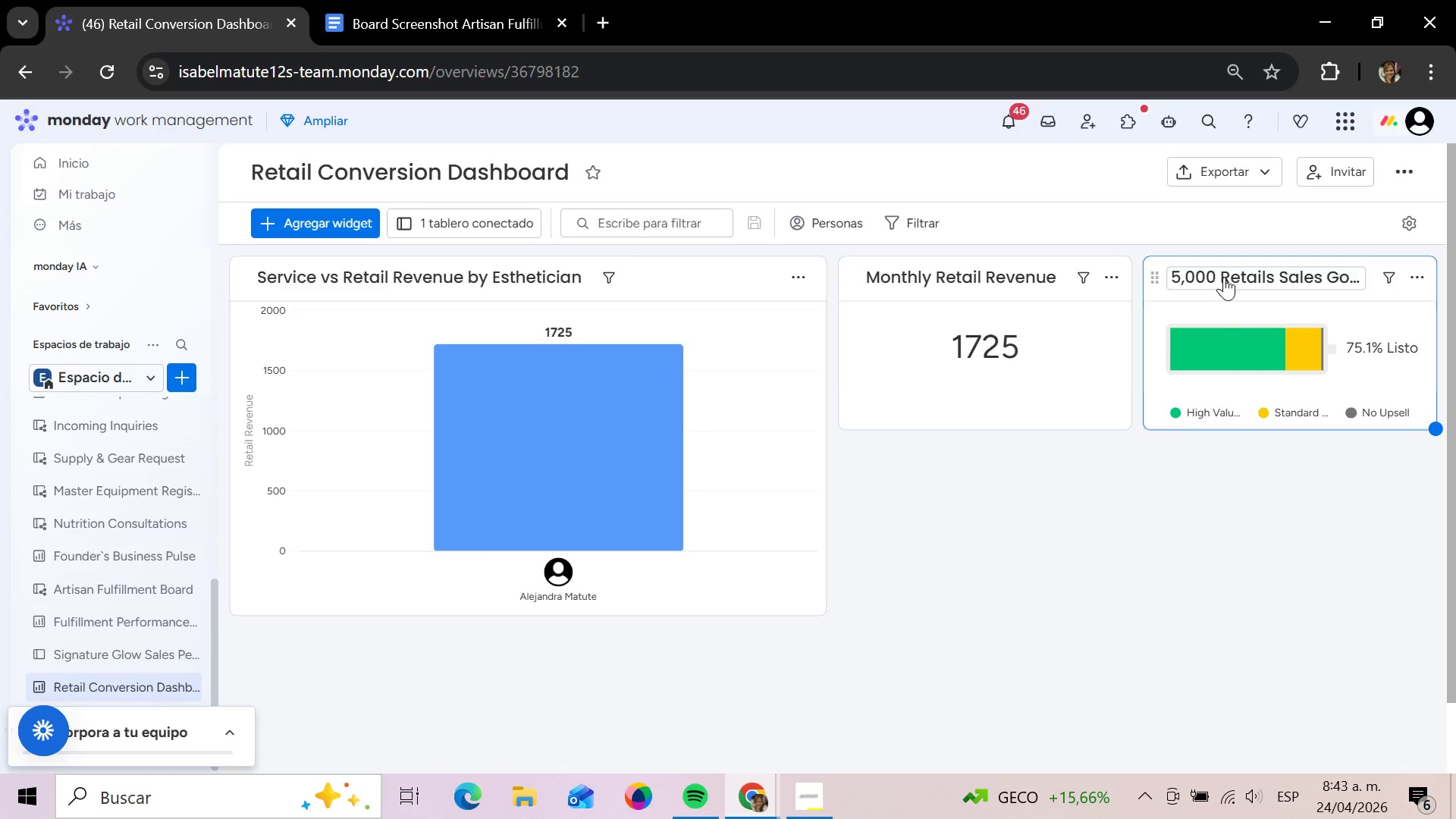 
key(Enter)
 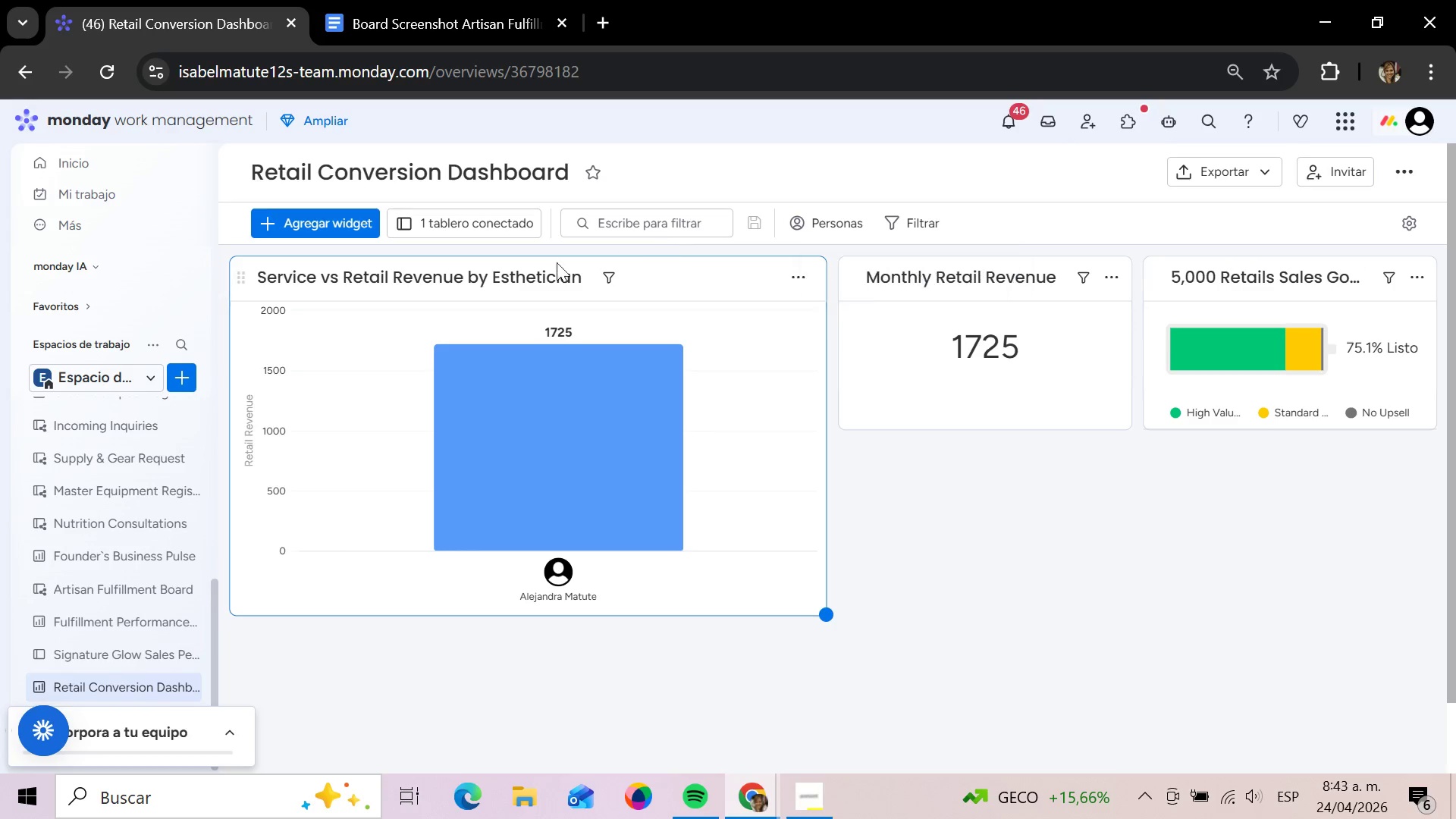 
scroll: coordinate [344, 237], scroll_direction: down, amount: 1.0
 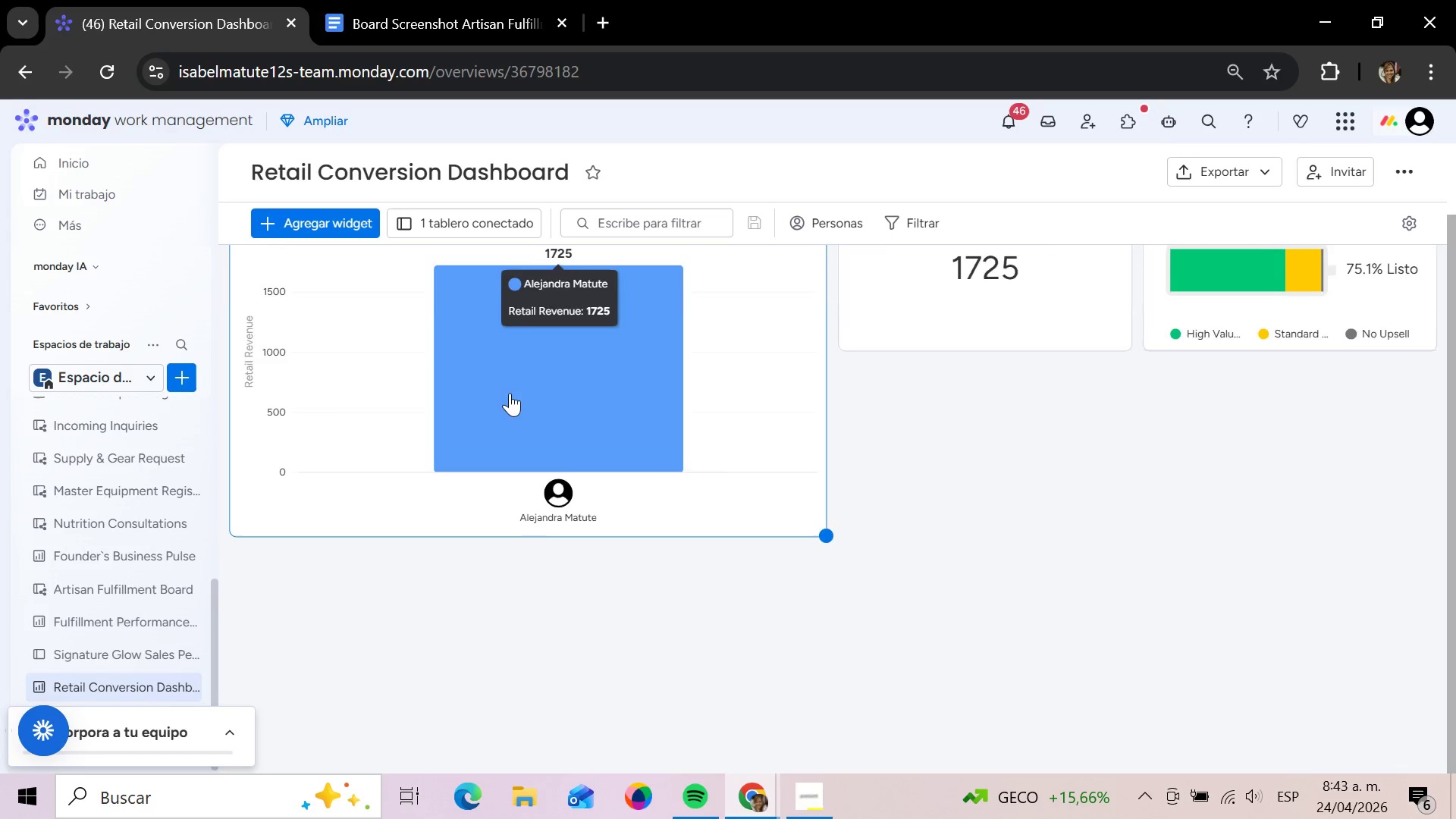 
scroll: coordinate [510, 393], scroll_direction: up, amount: 1.0
 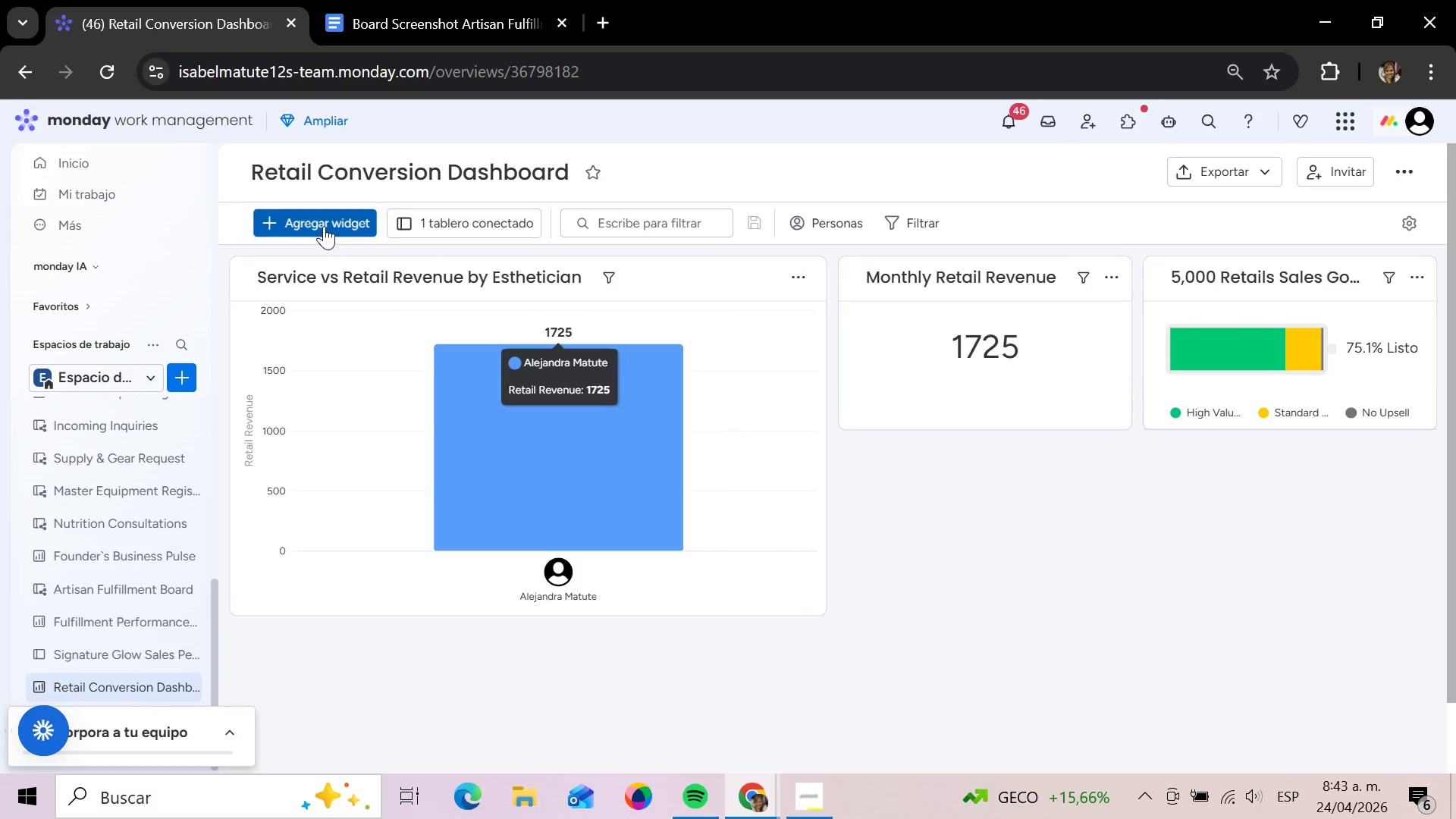 
left_click([324, 226])
 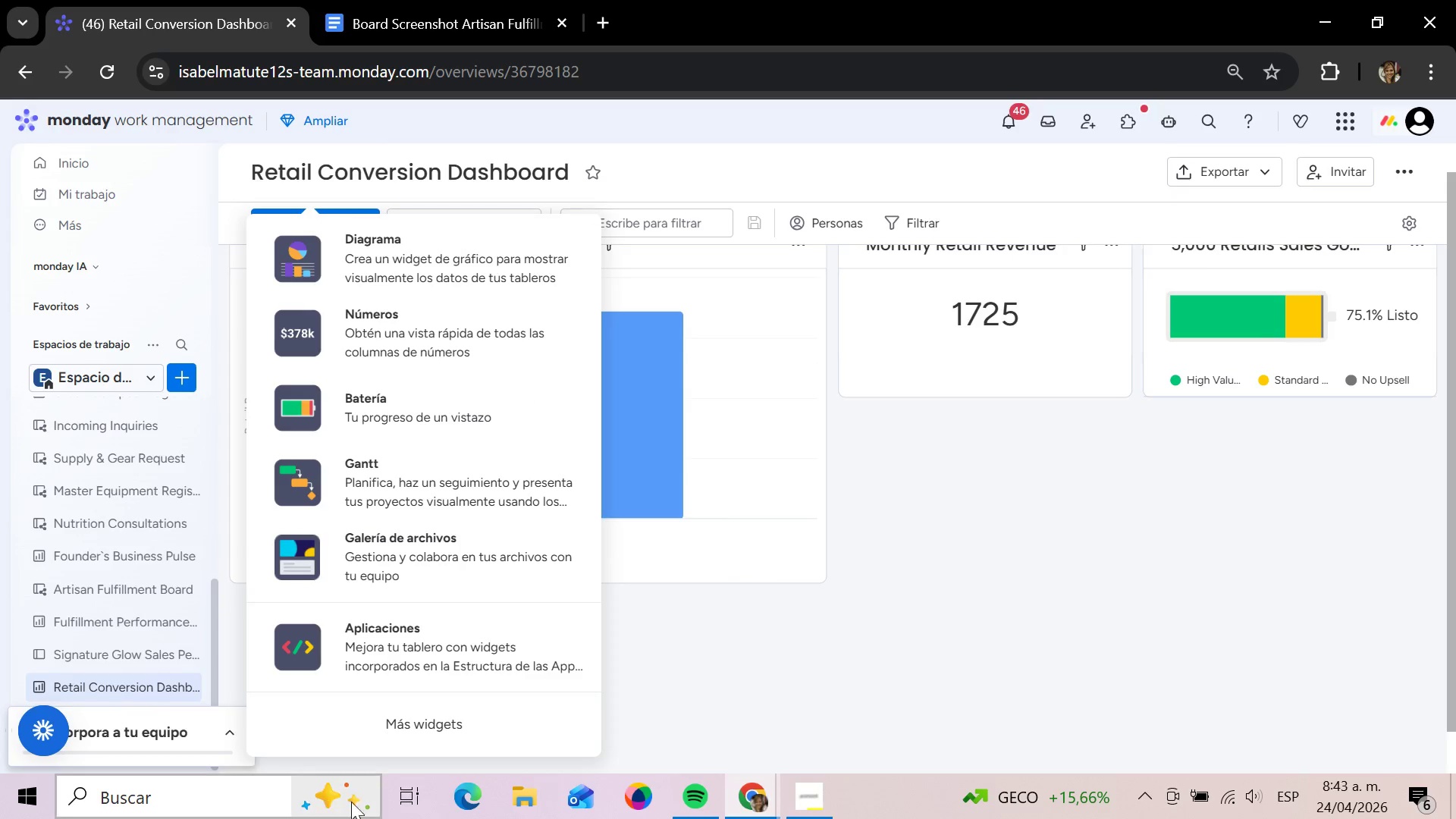 
left_click([394, 726])
 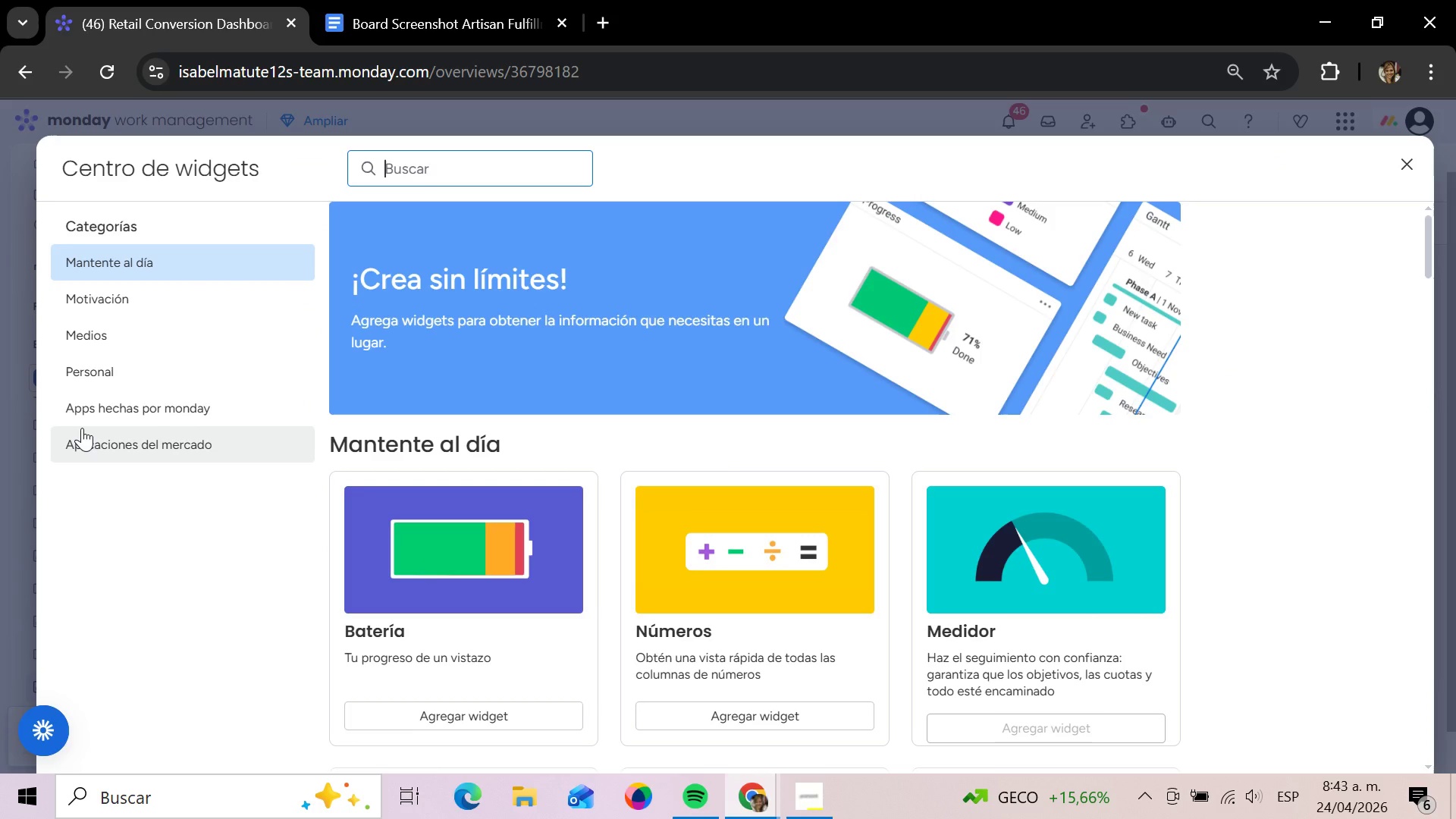 
type(et)
key(Backspace)
key(Backspace)
type(meta)
key(Backspace)
key(Backspace)
 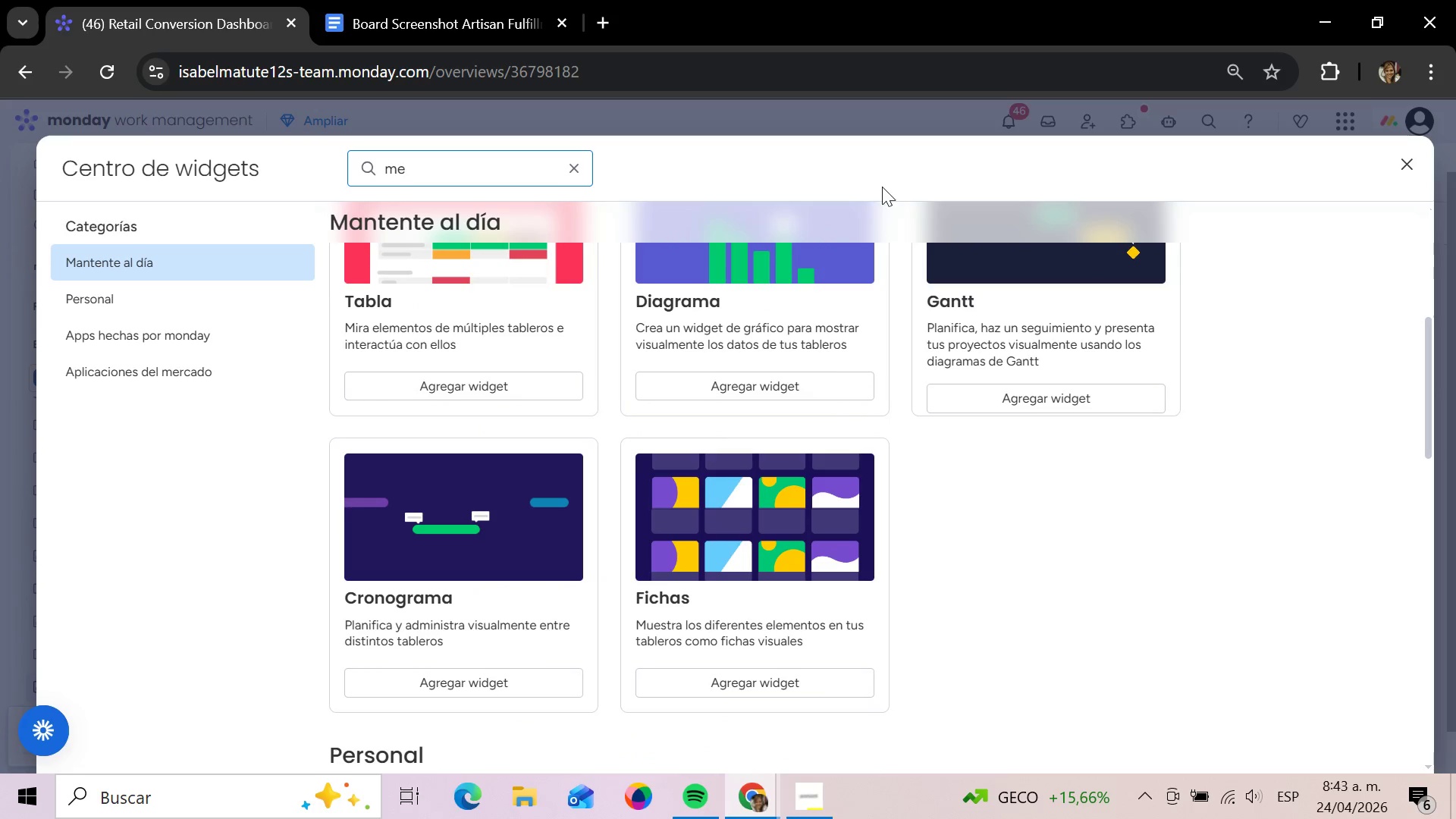 
wait(6.55)
 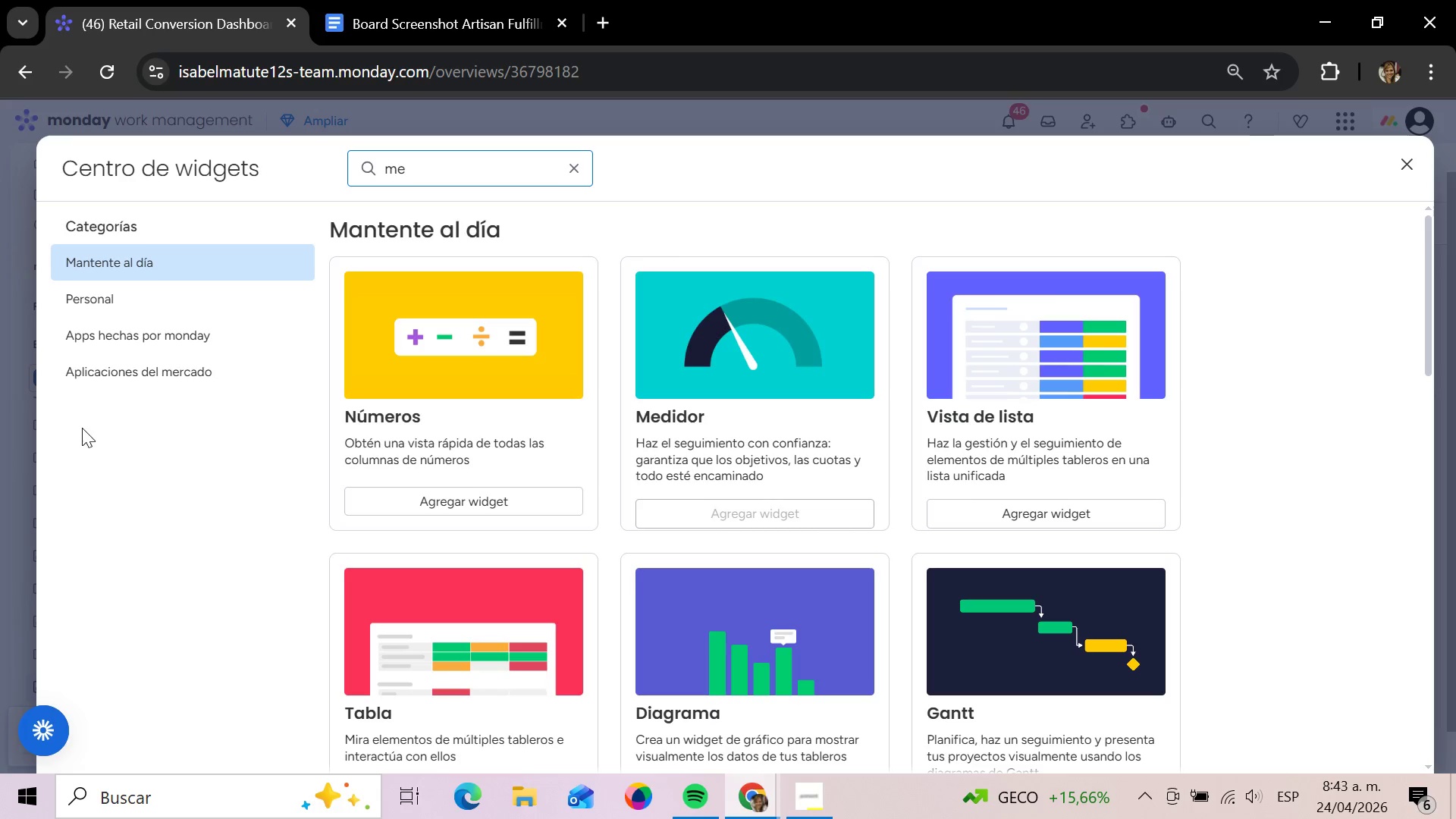 
left_click([1407, 152])
 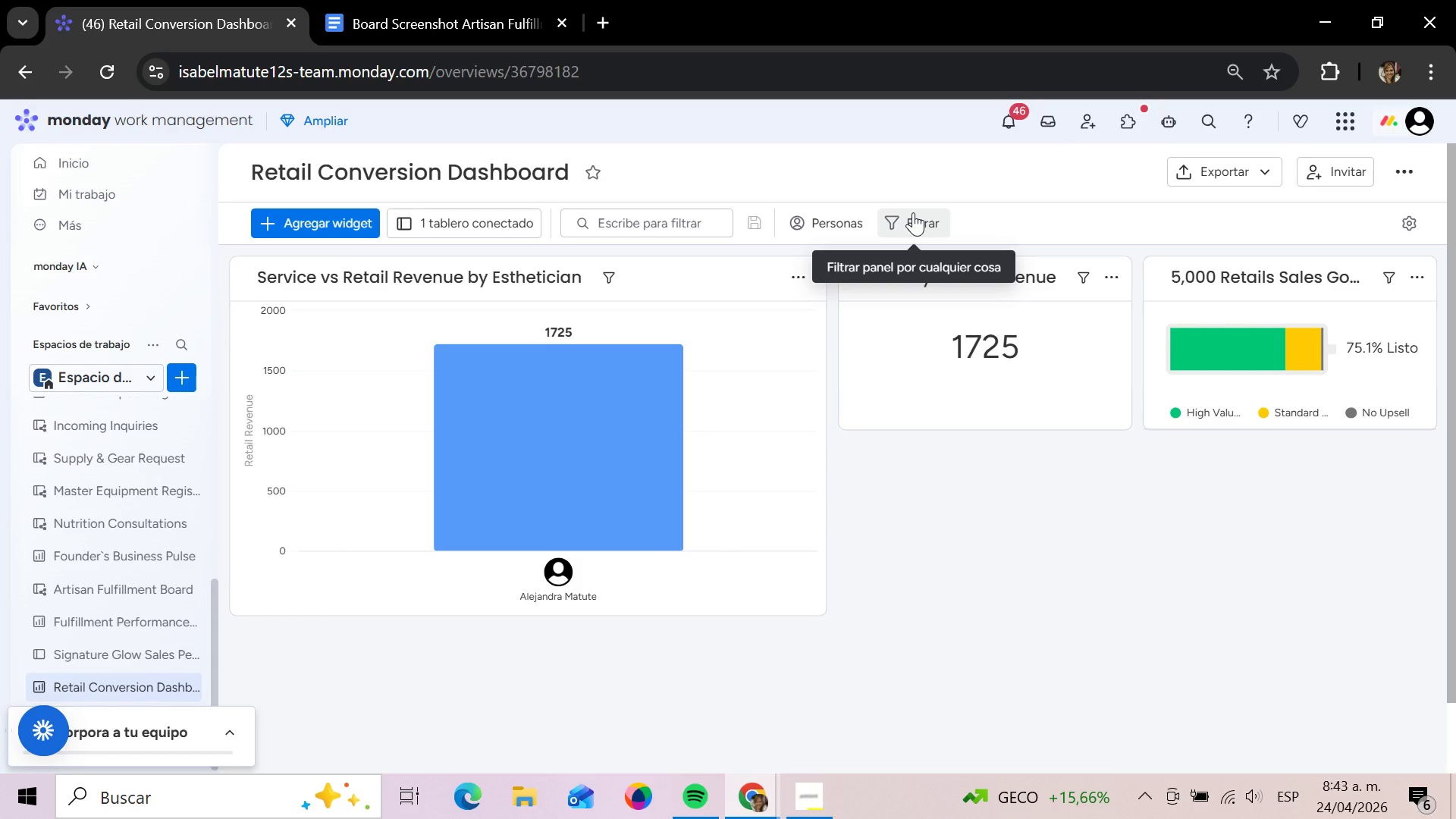 
wait(13.89)
 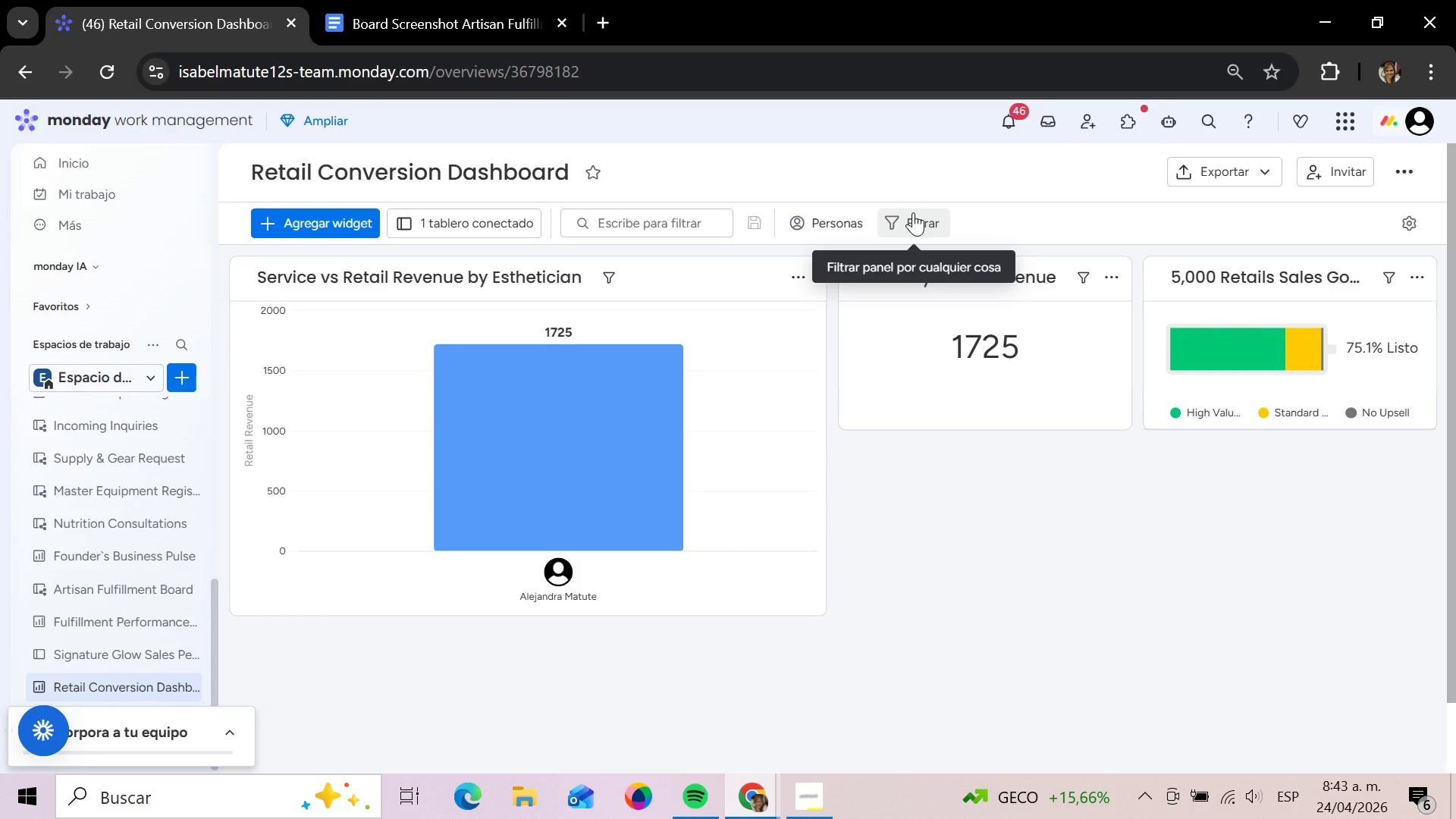 
left_click([913, 212])
 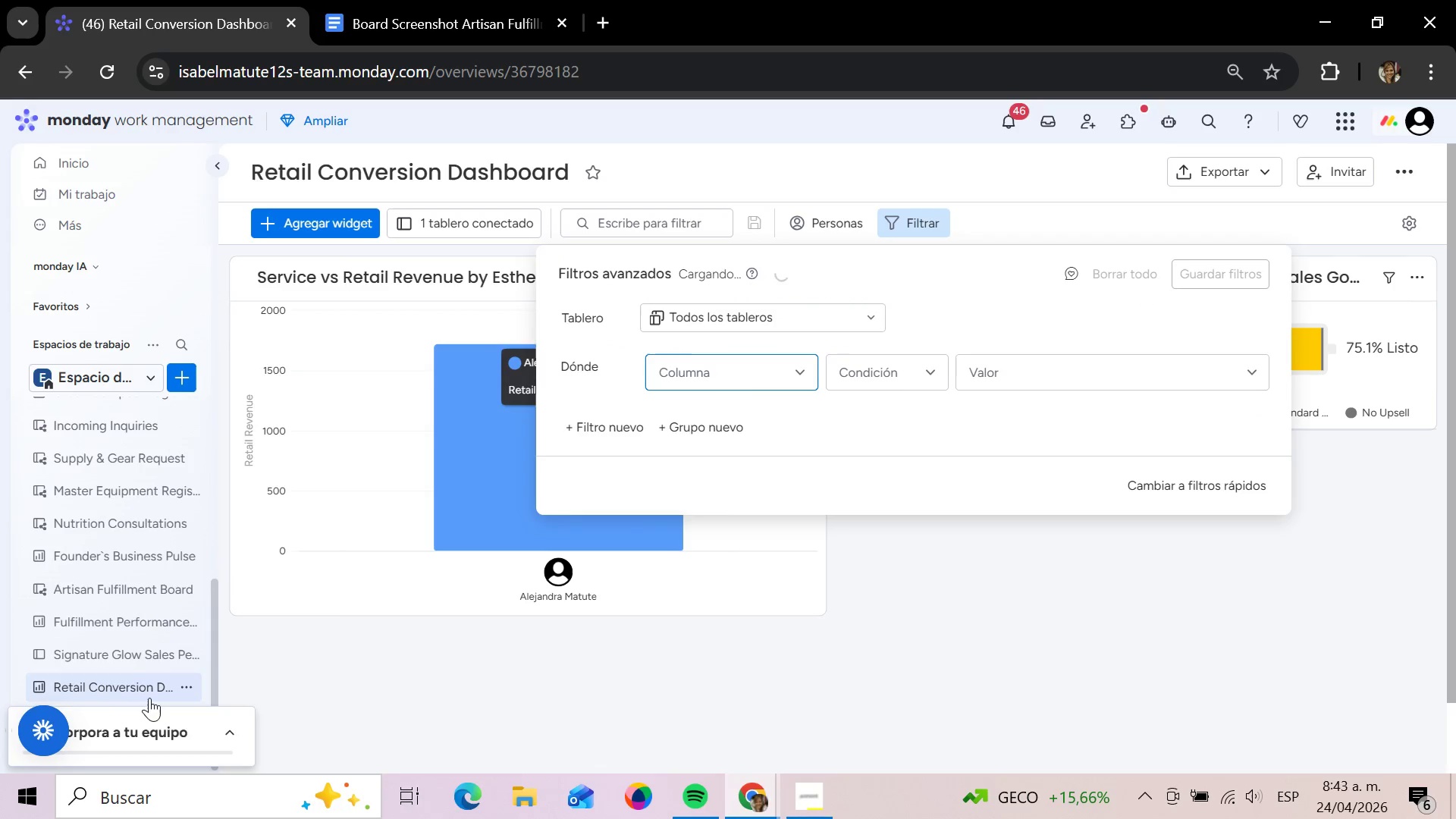 
left_click([129, 672])
 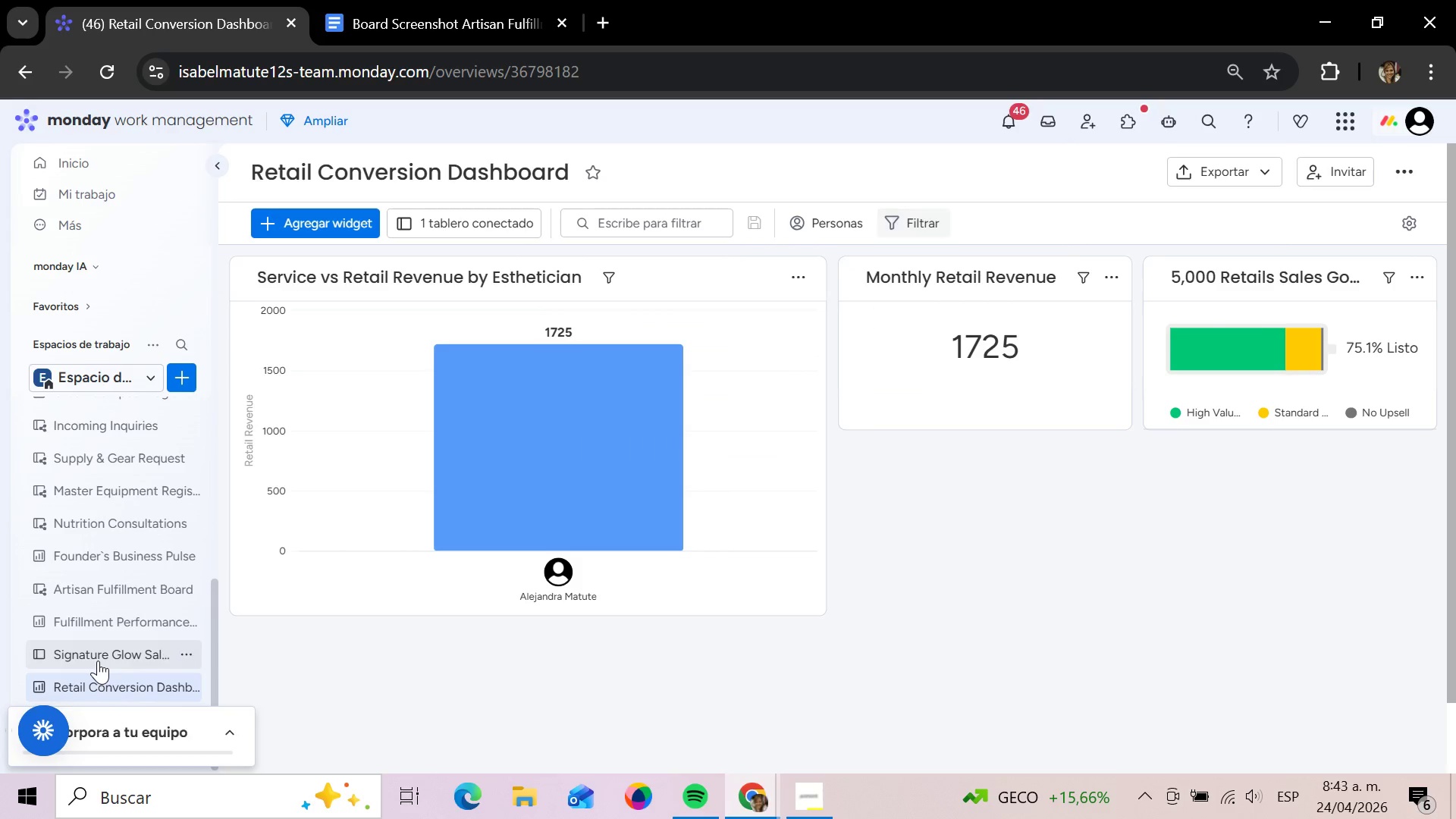 
left_click([98, 661])
 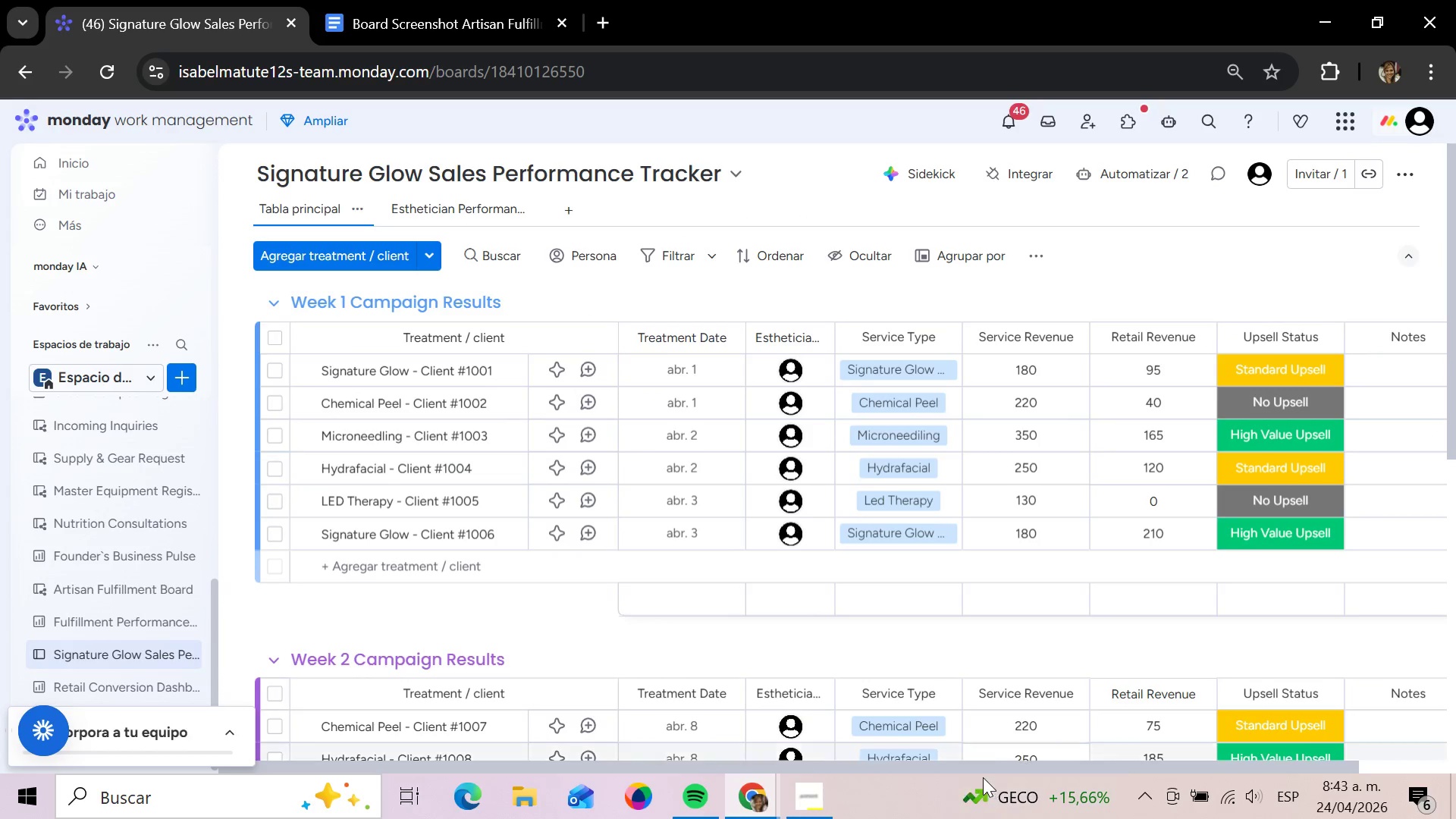 
wait(5.72)
 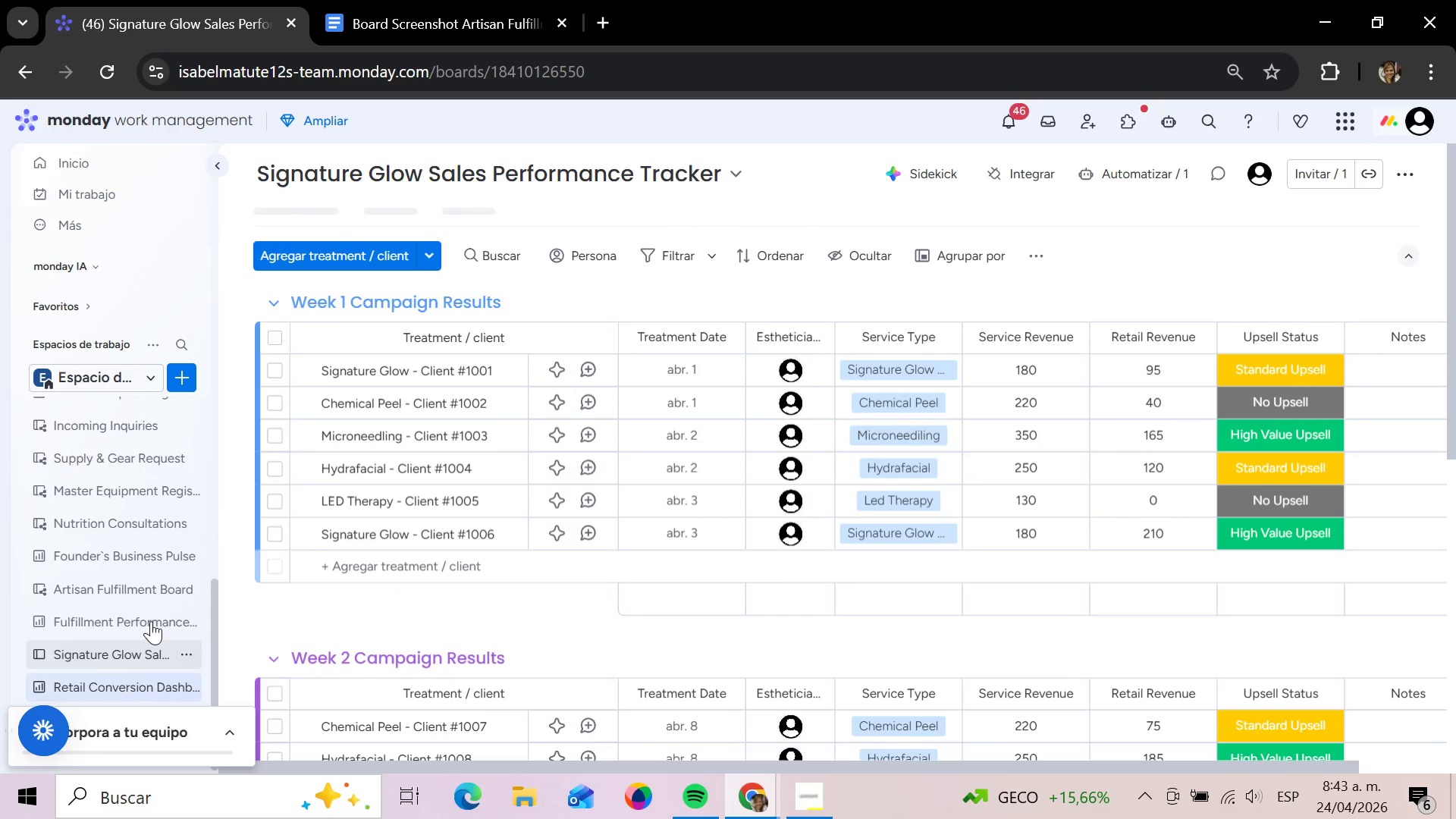 
left_click_drag(start_coordinate=[961, 760], to_coordinate=[969, 768])
 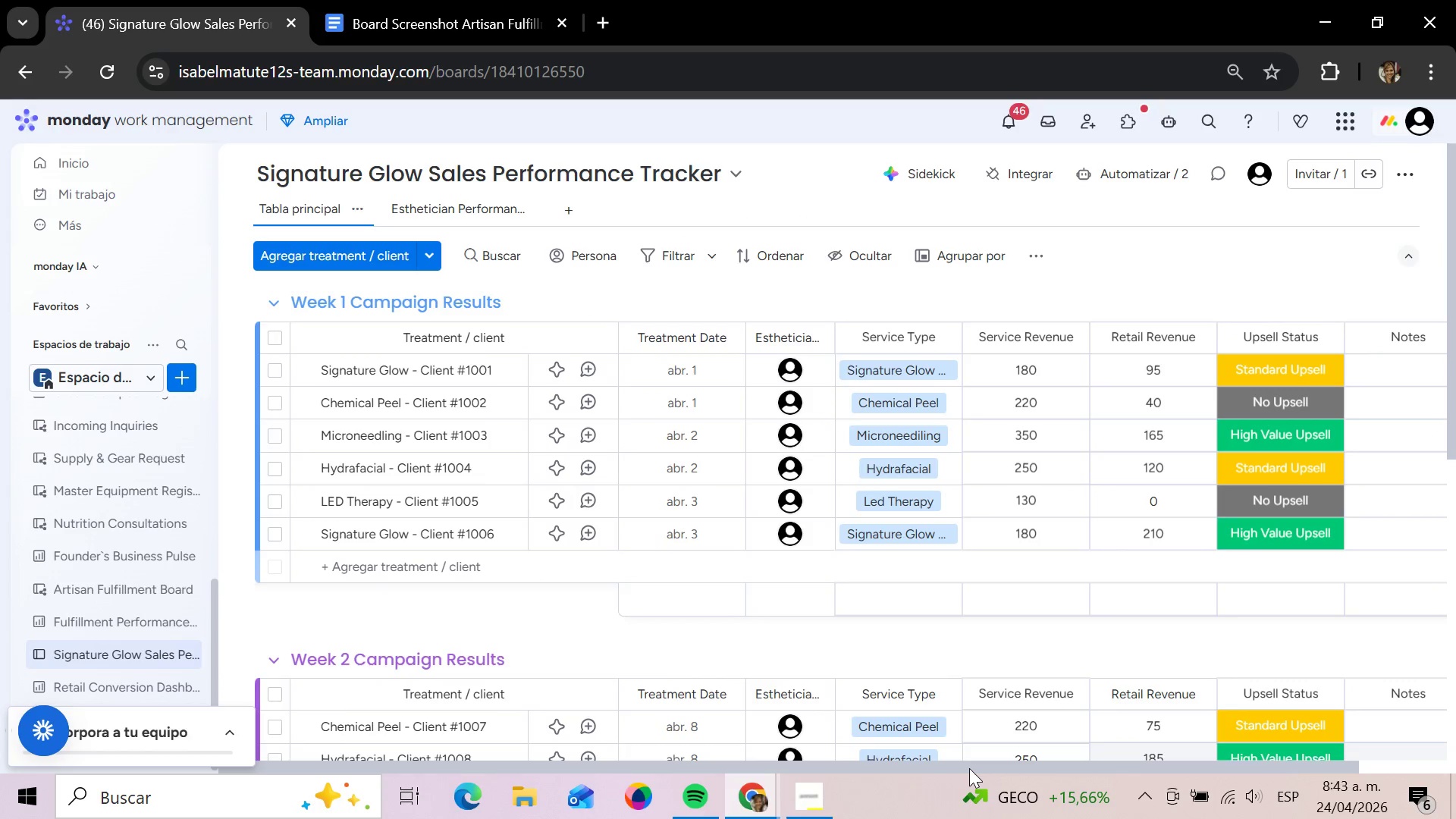 
left_click_drag(start_coordinate=[969, 768], to_coordinate=[1301, 755])
 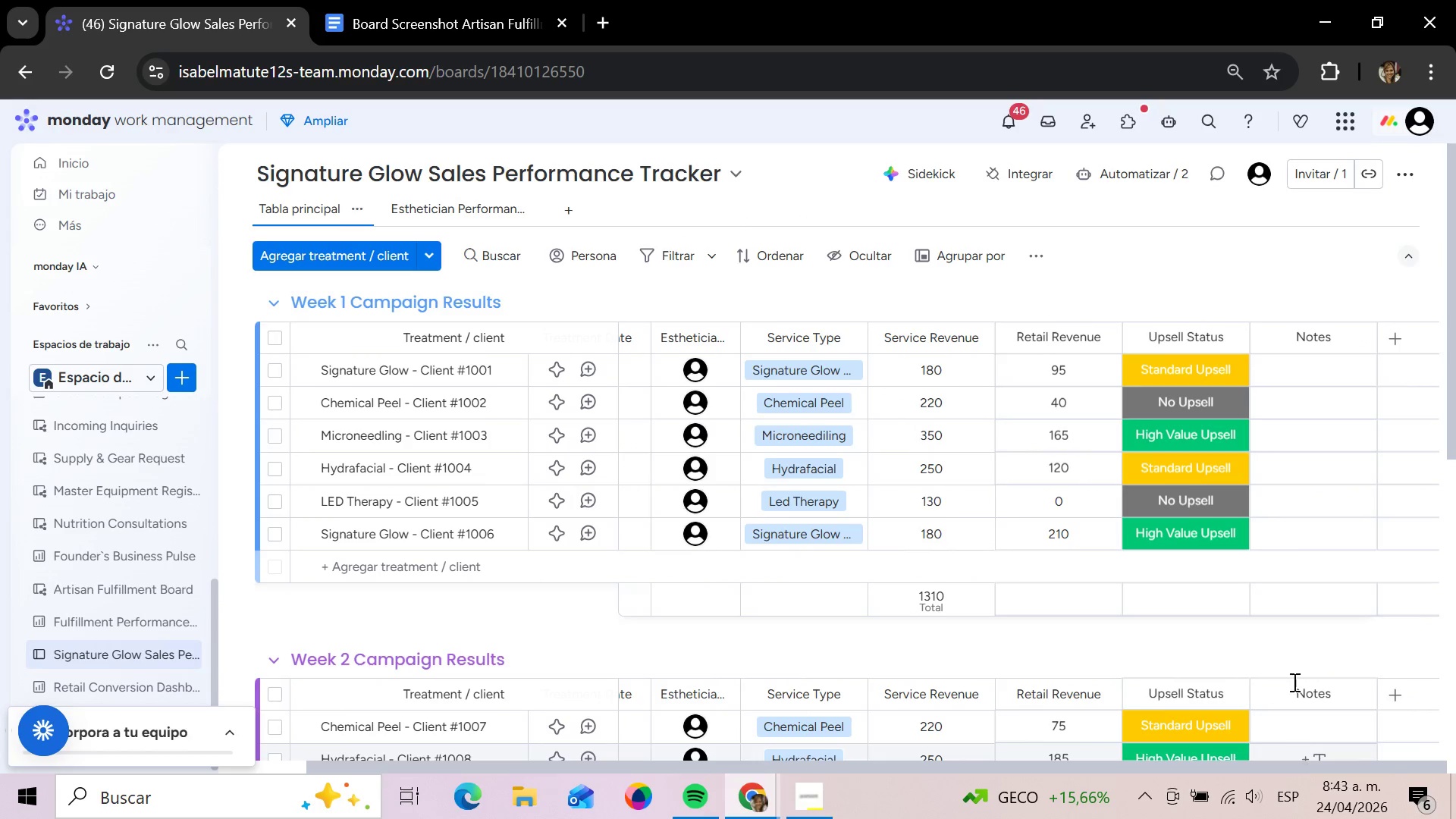 
left_click([1301, 755])
 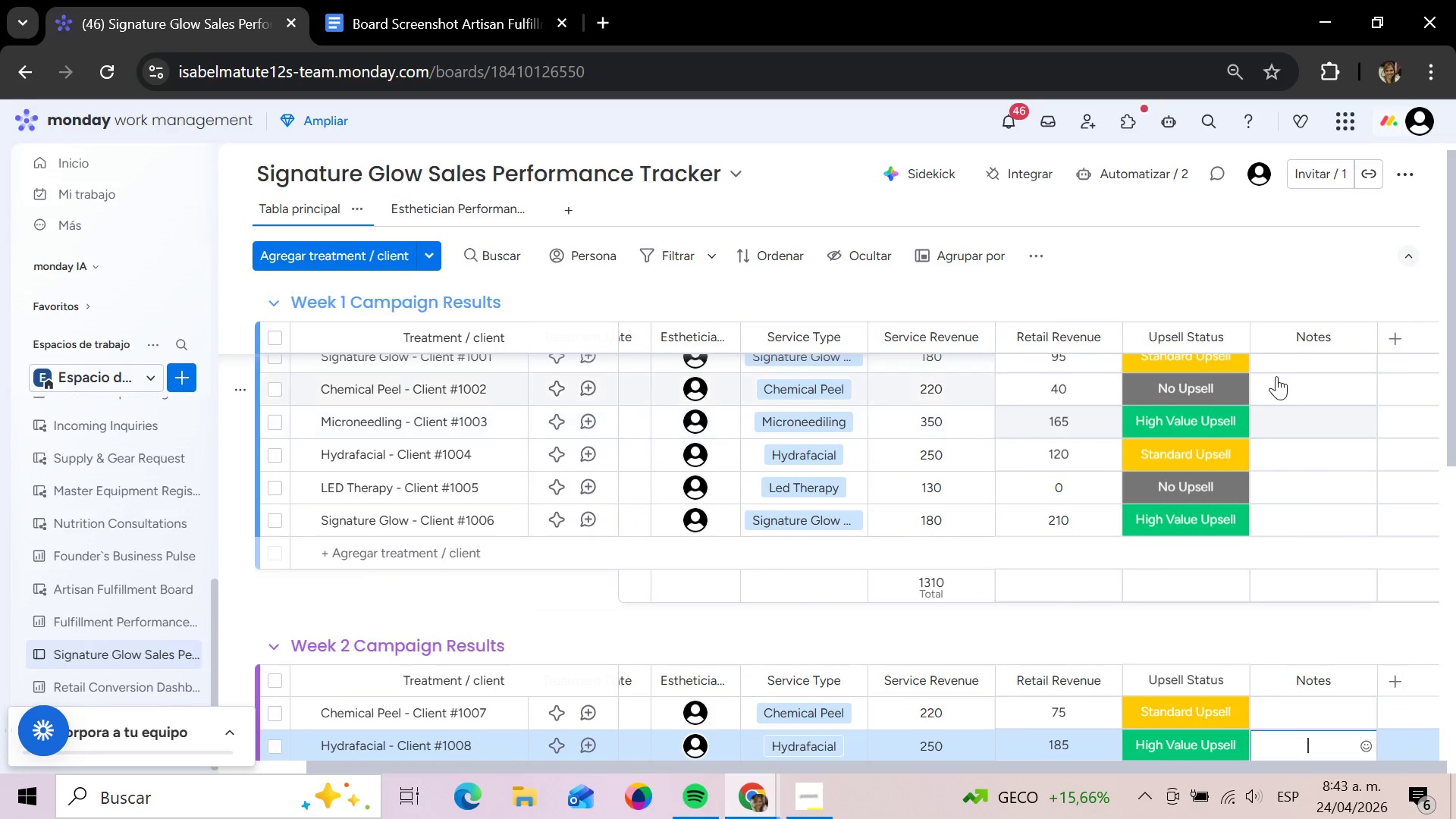 
left_click([1276, 376])
 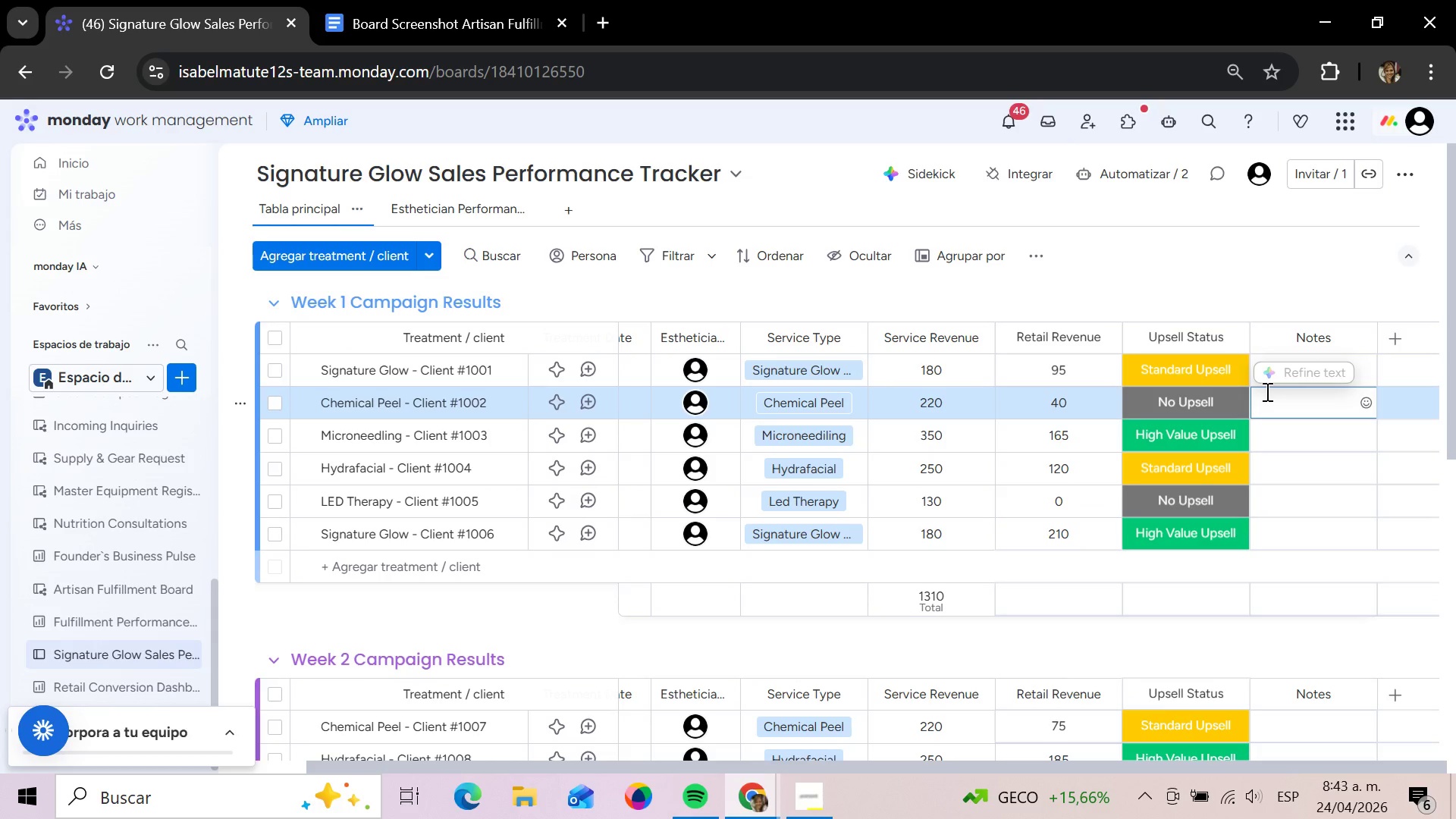 
left_click([1267, 391])
 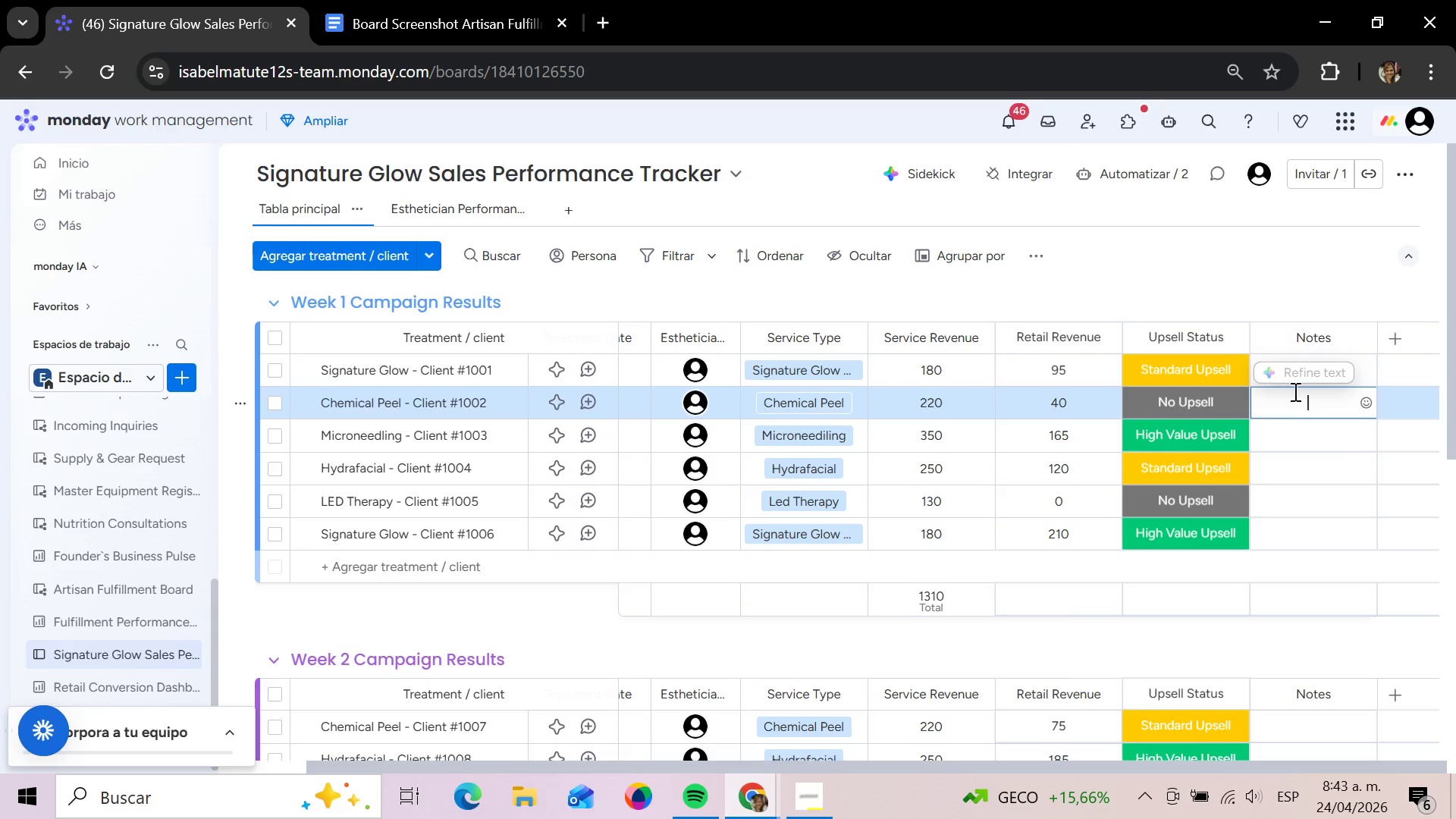 
left_click_drag(start_coordinate=[1267, 391], to_coordinate=[1367, 375])
 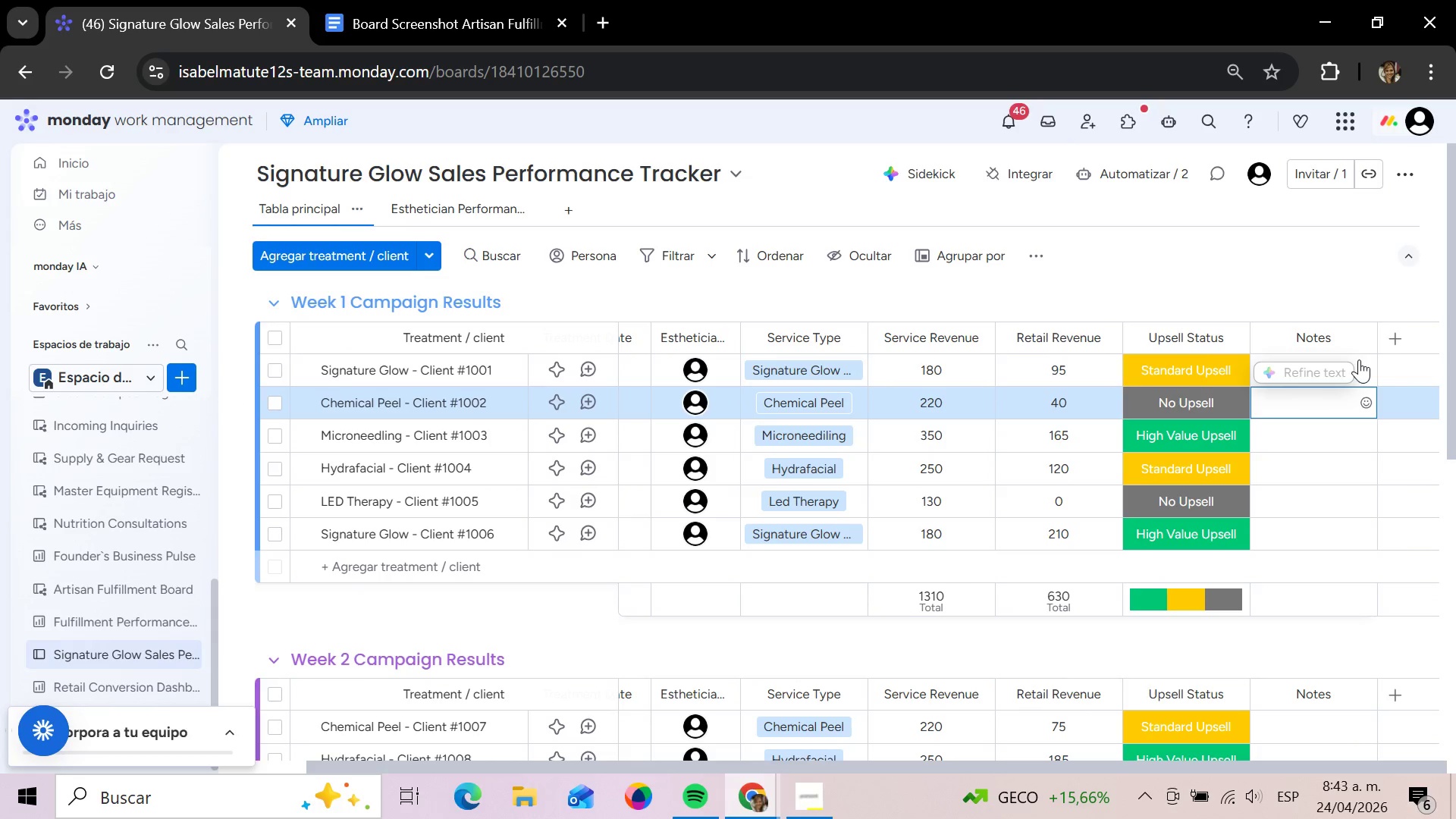 
left_click([1359, 359])
 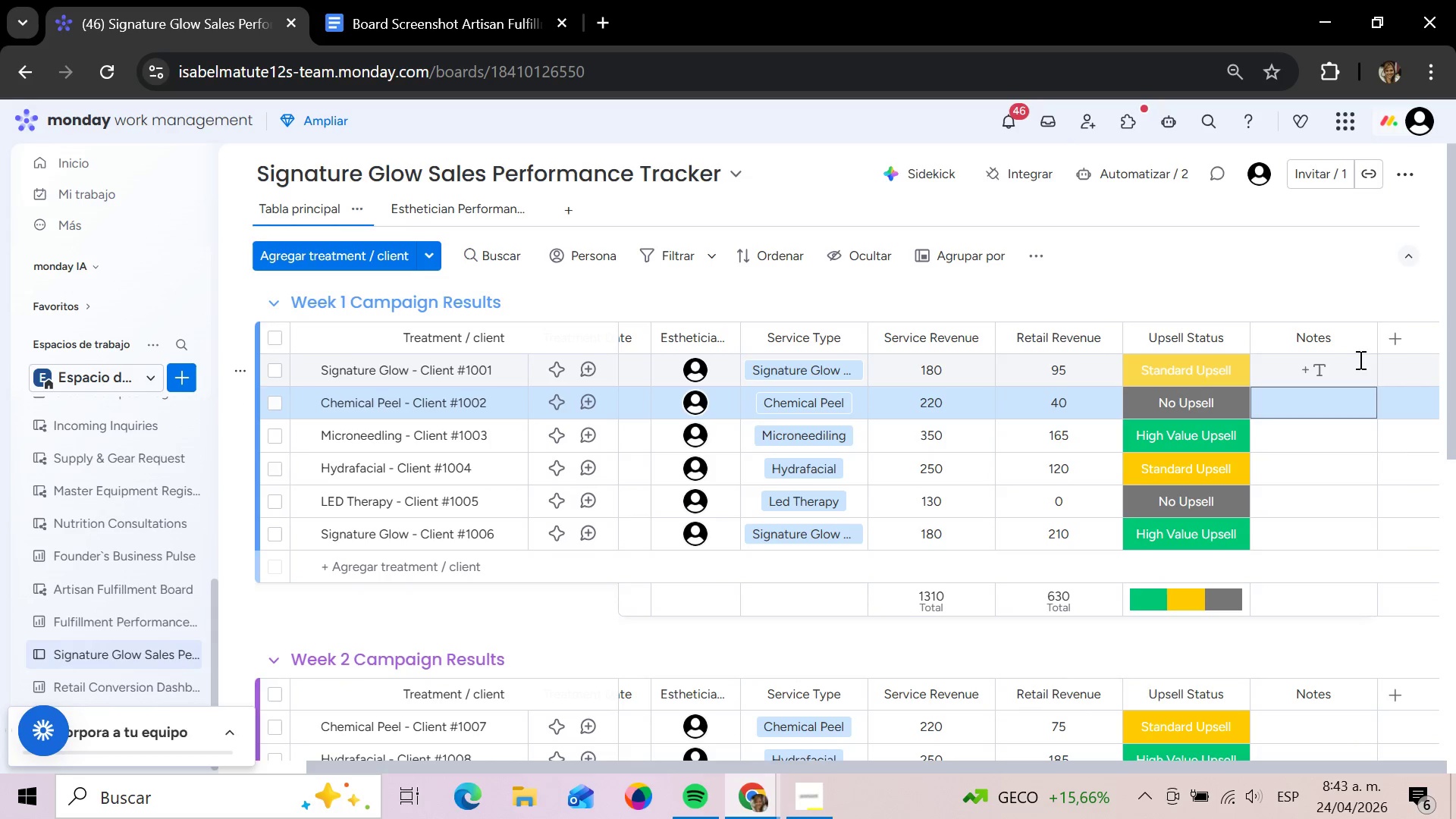 
left_click([1359, 359])
 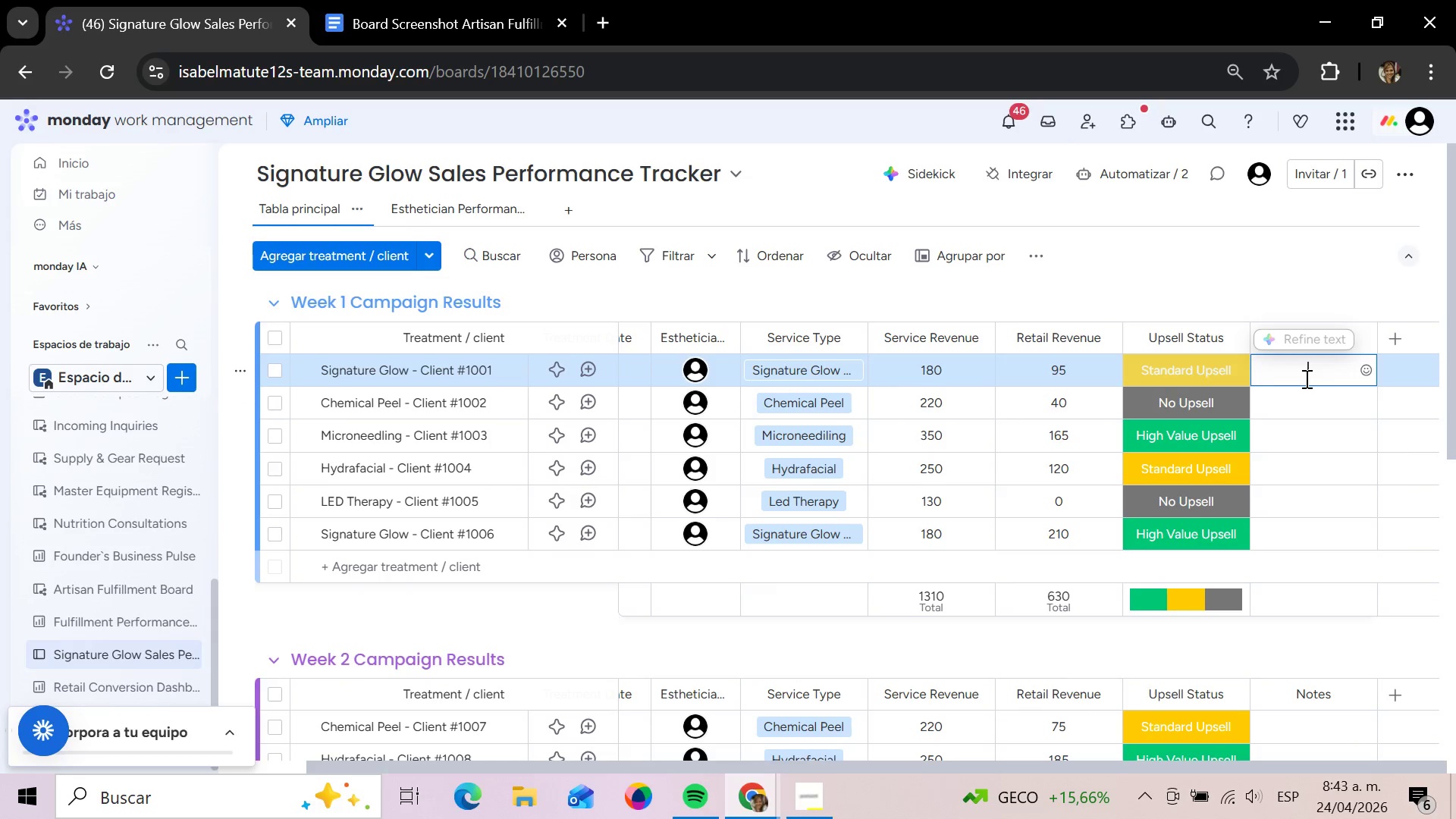 
type(Recommended Vi)
key(Backspace)
key(Backspace)
type(VI)
key(Backspace)
key(Backspace)
type(vira)
key(Backspace)
key(Backspace)
type(tamin C )
 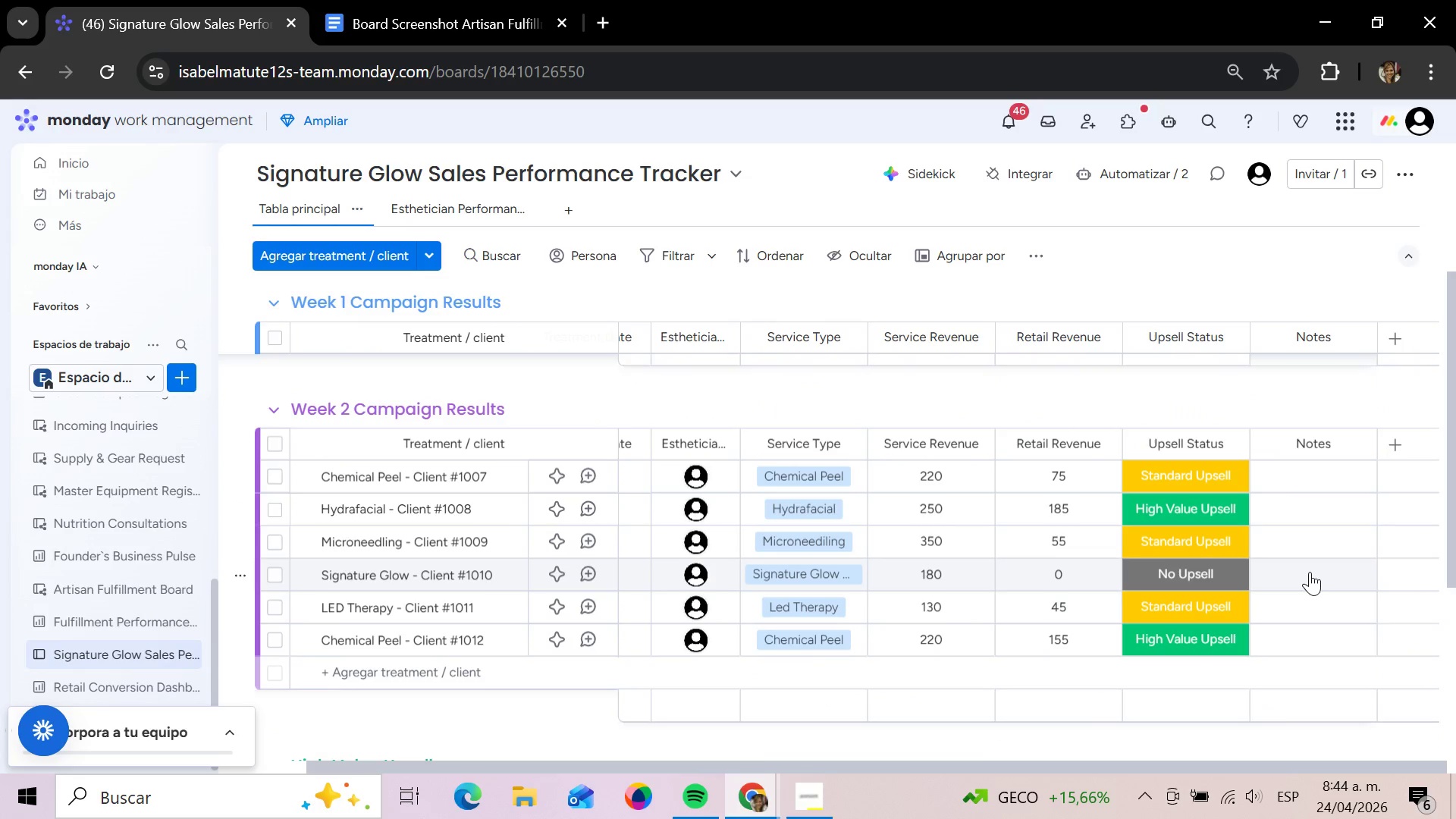 
wait(12.64)
 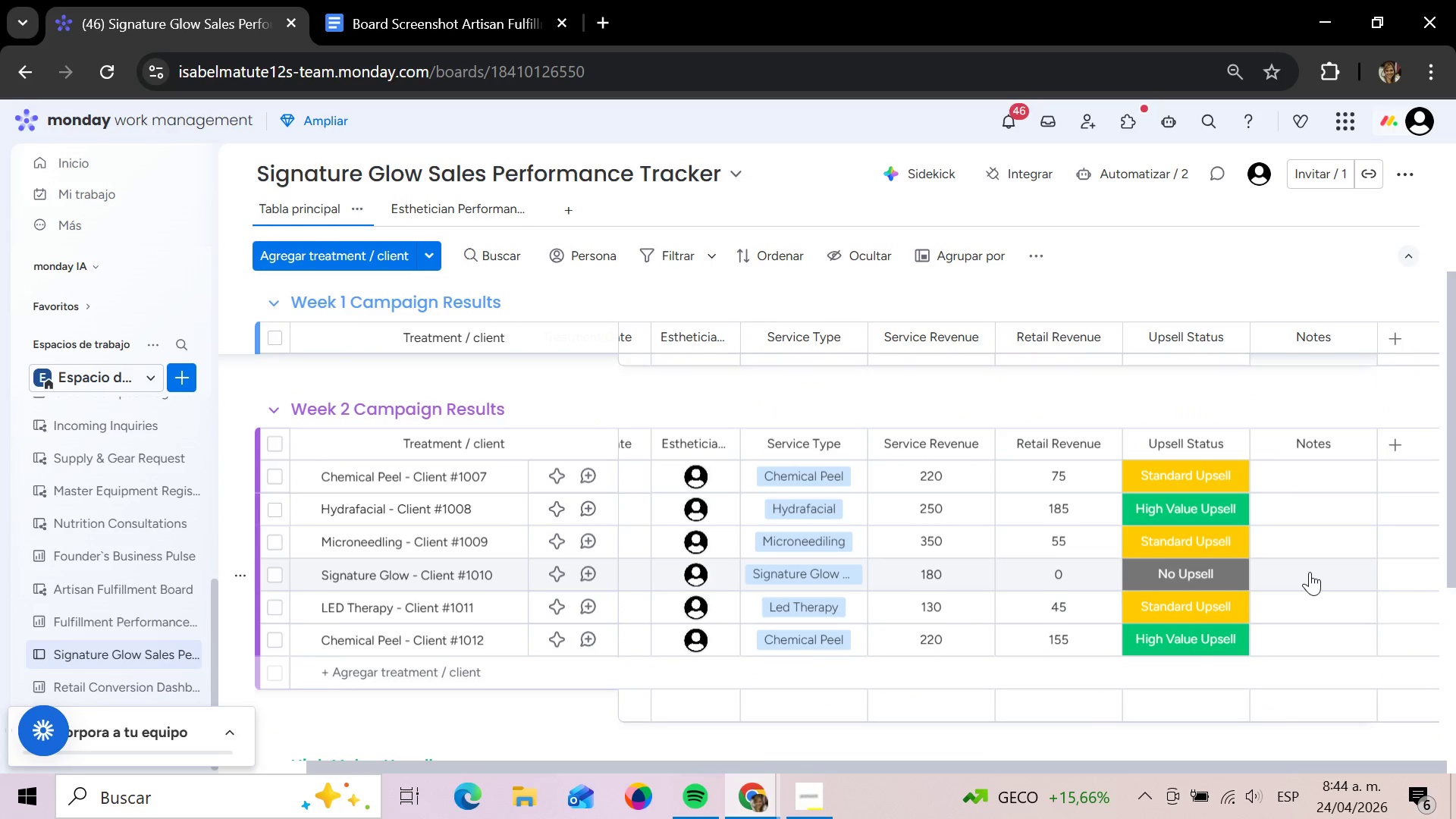 
left_click([1308, 375])
 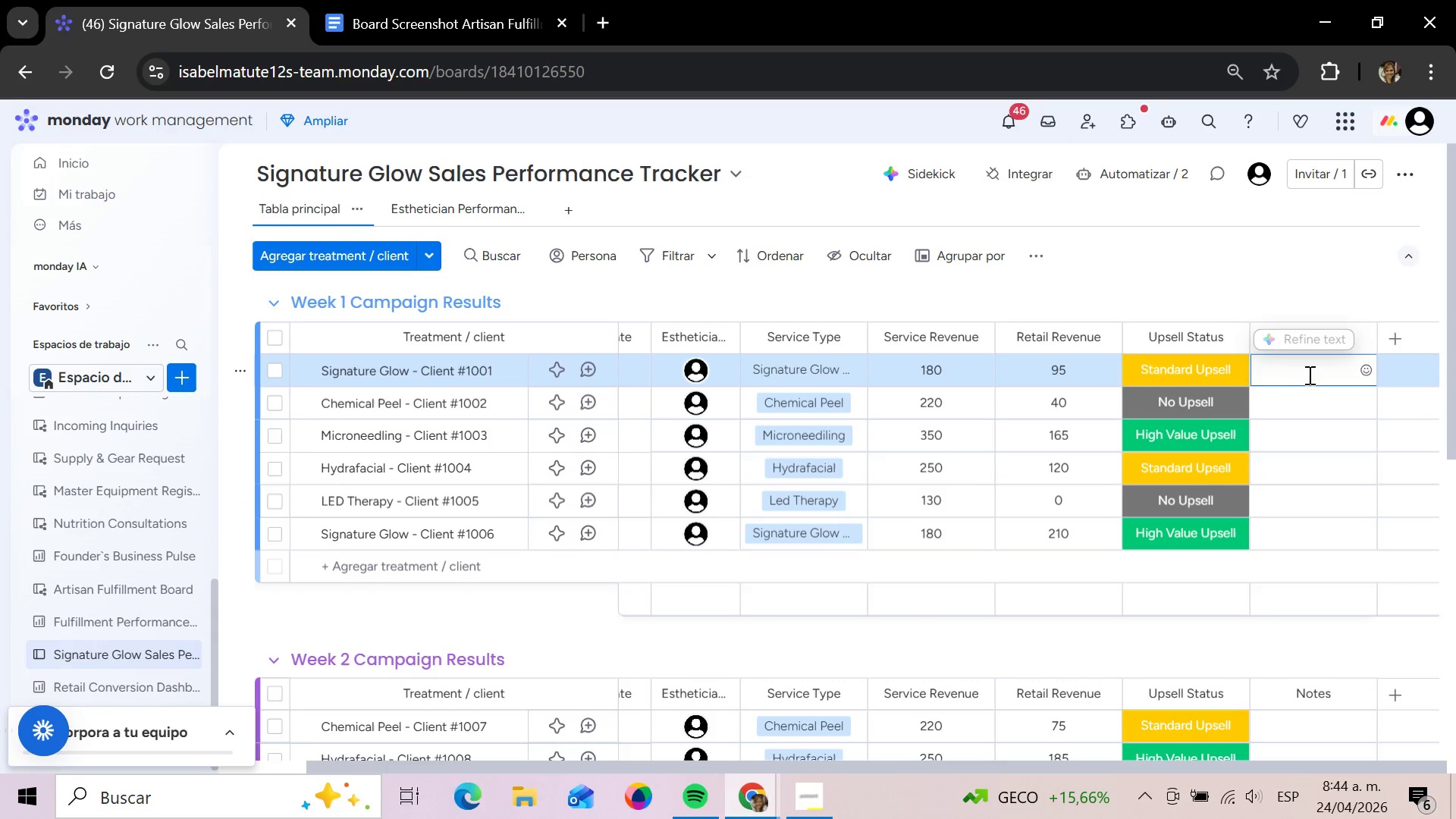 
type(Recommended vitamin C serum)
 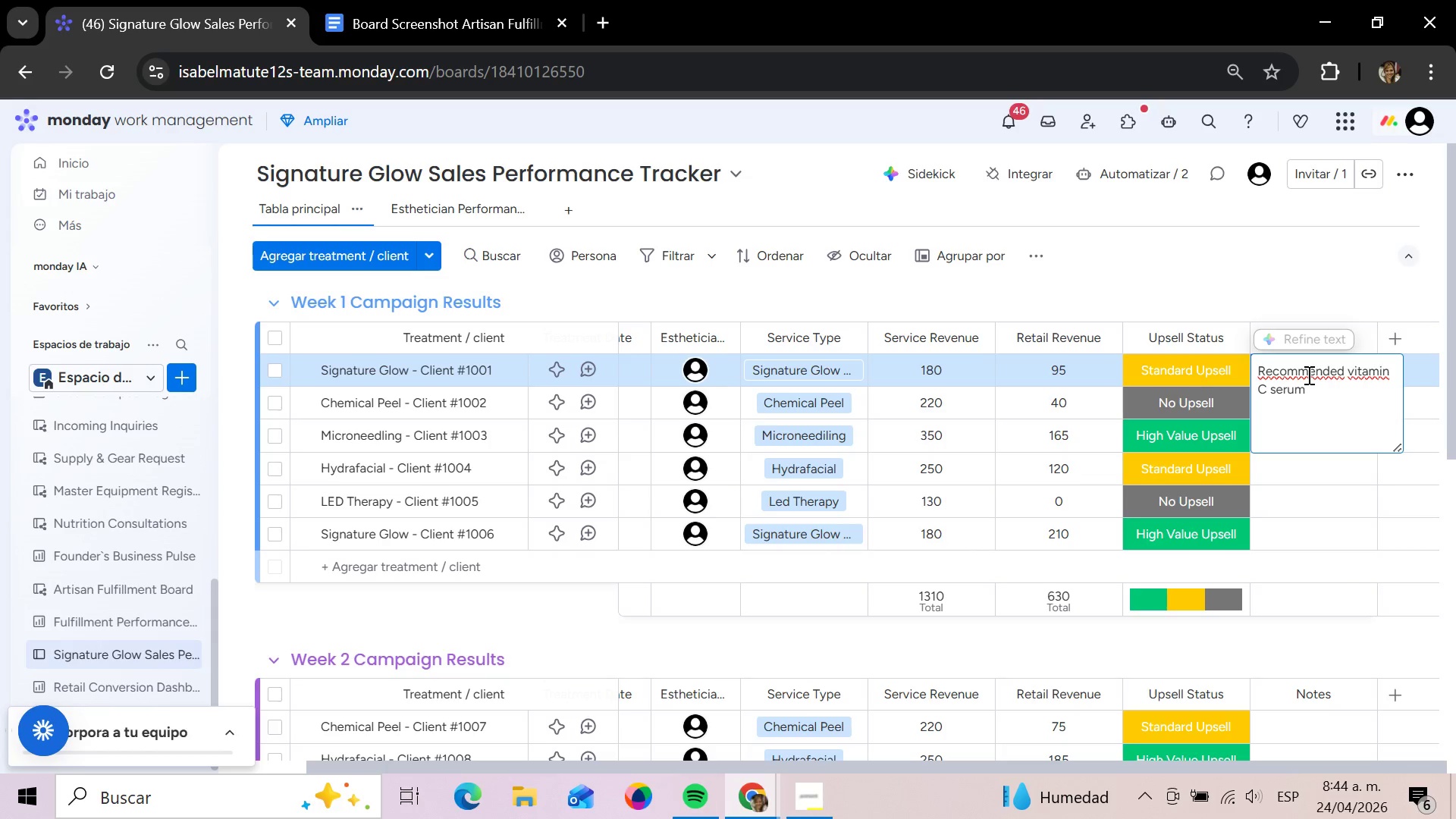 
type( A)
key(Backspace)
type(after)
 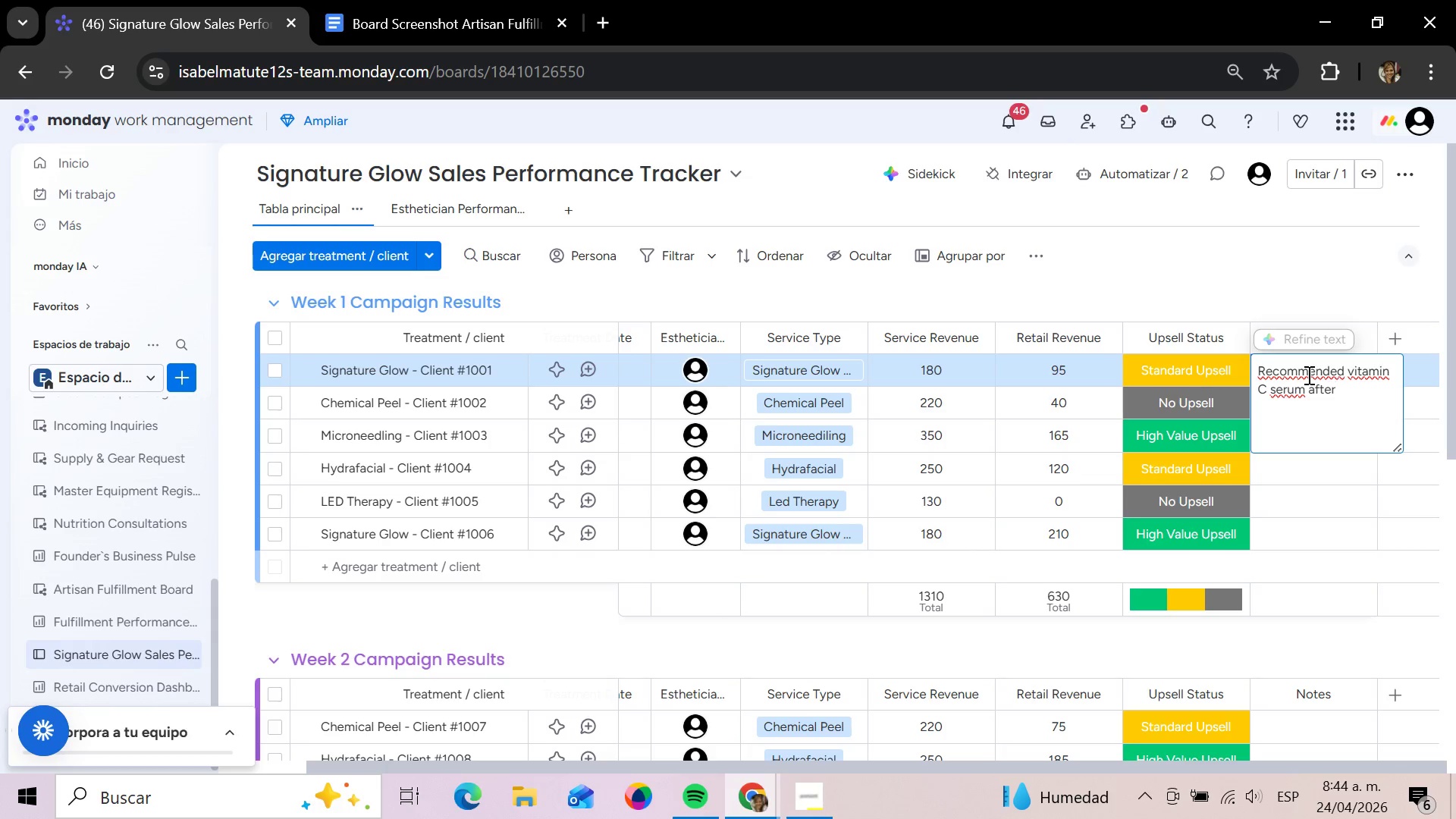 
wait(6.3)
 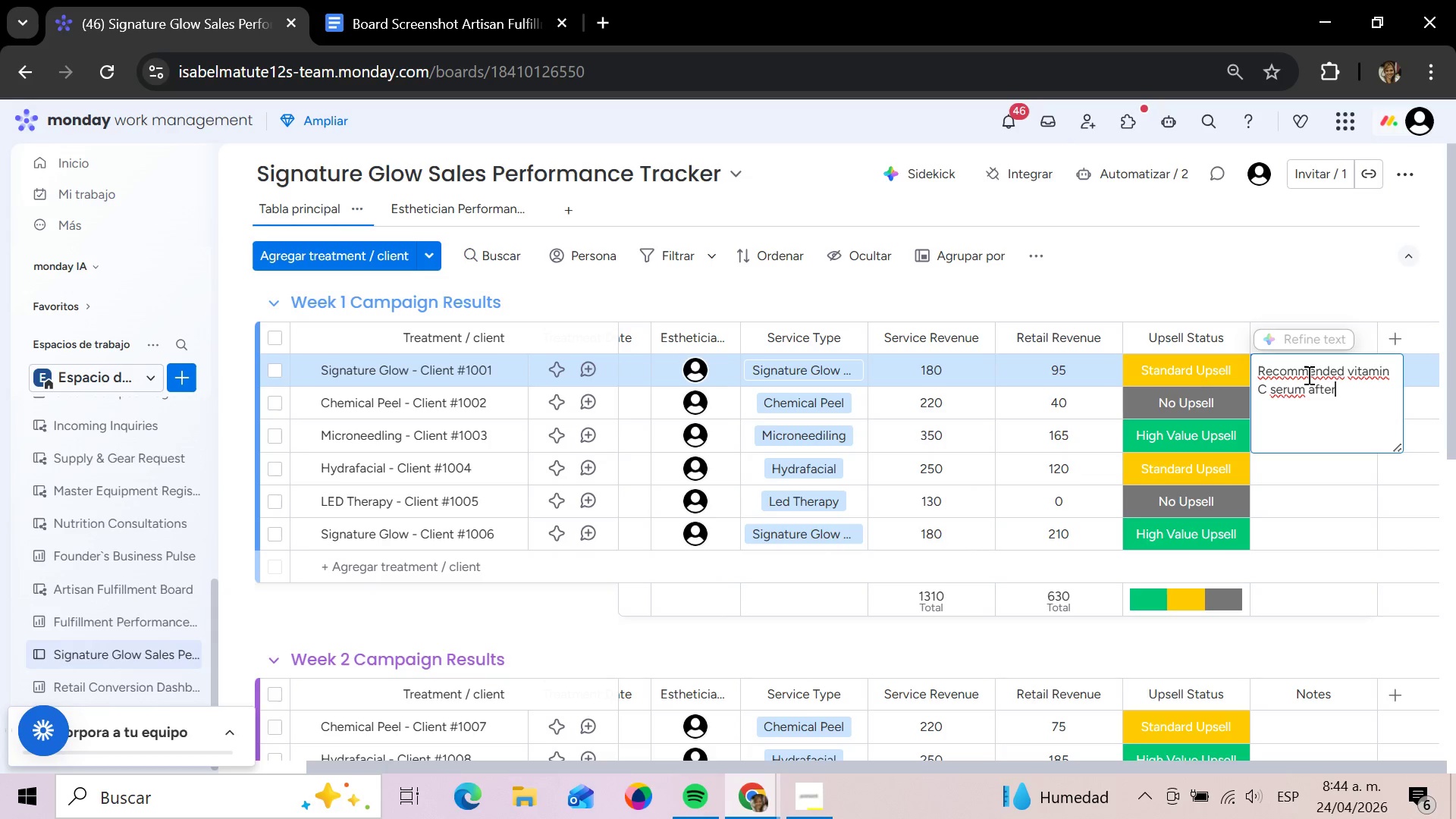 
type( facial)
 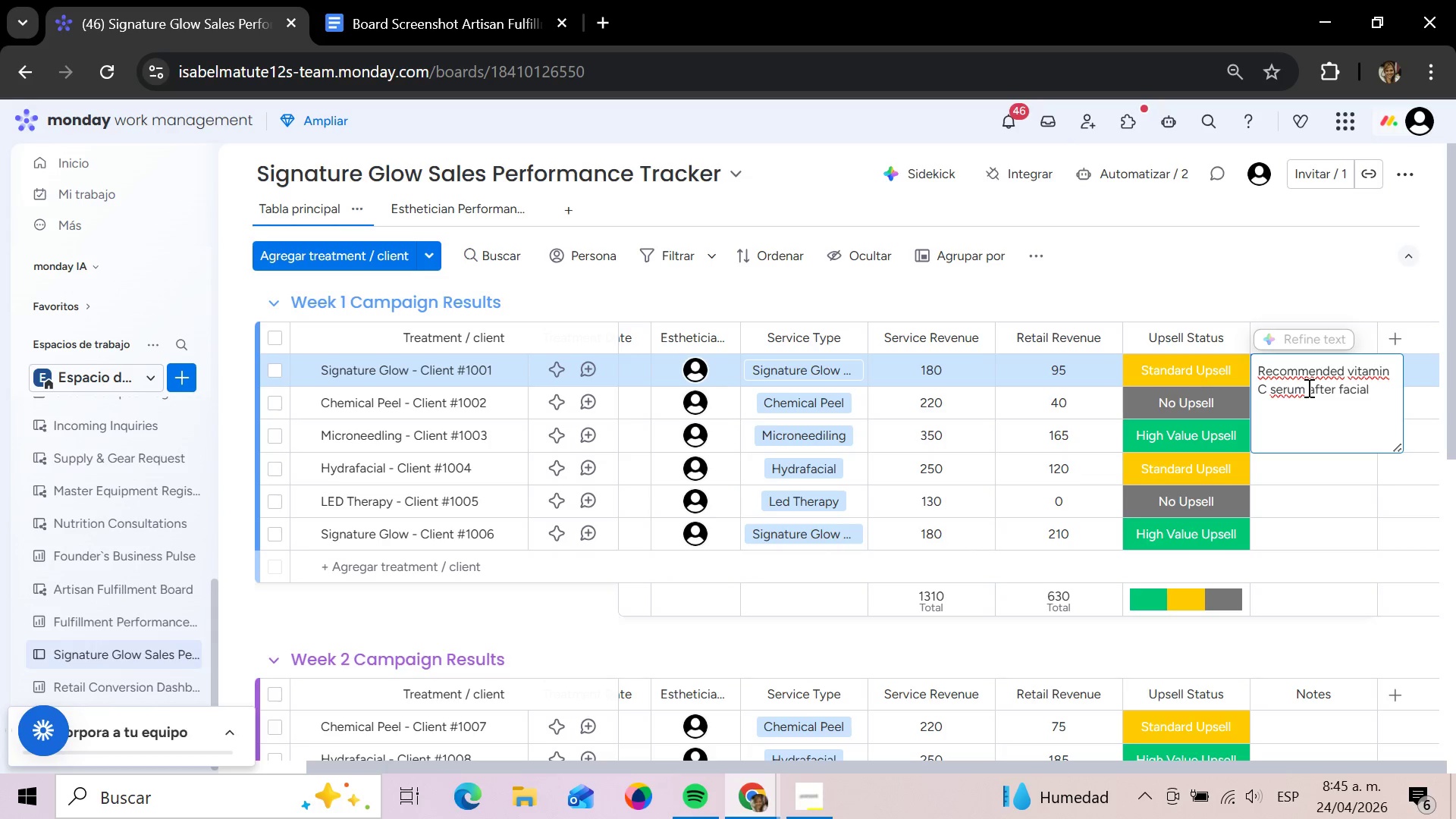 
key(Enter)
 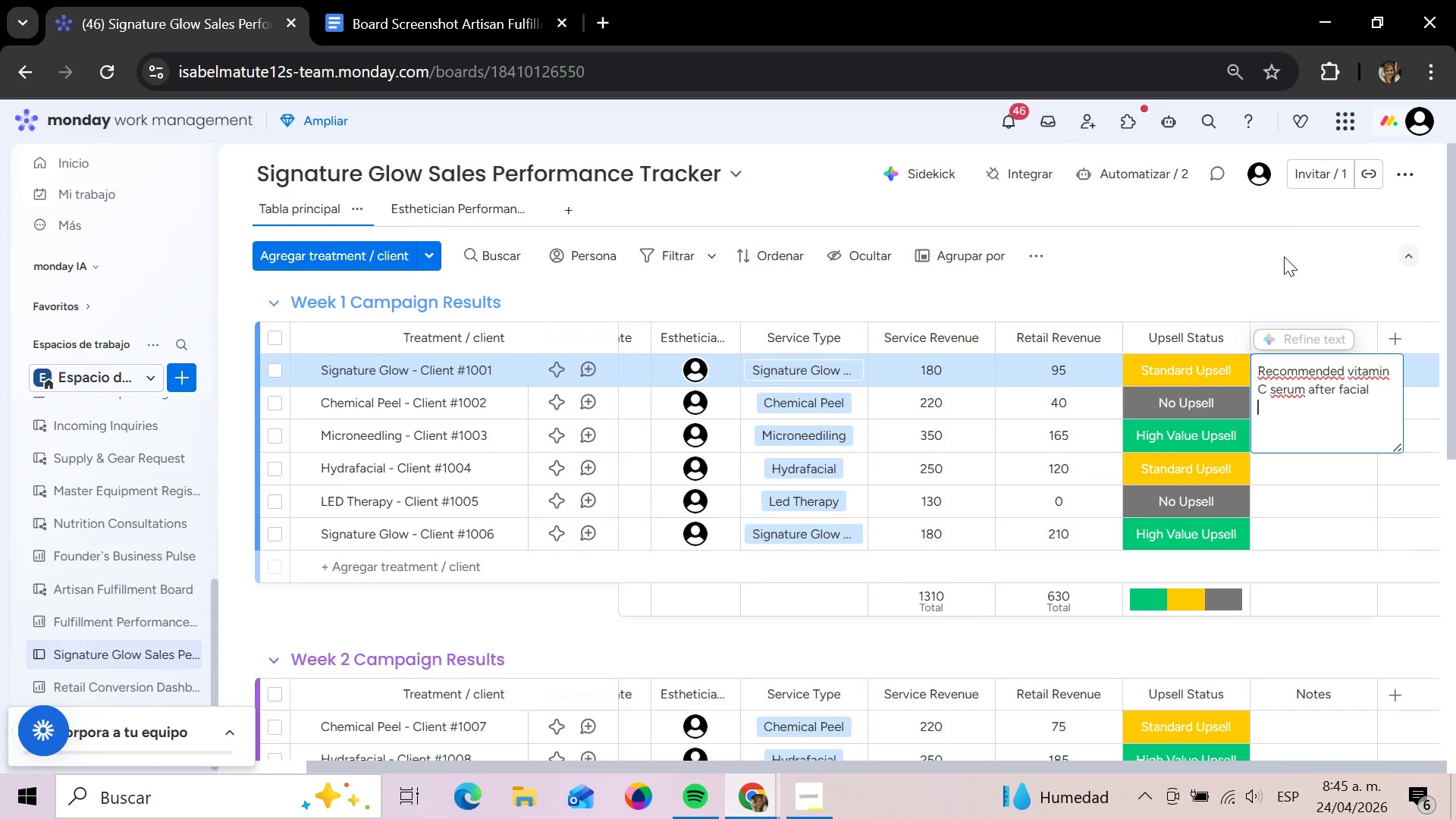 
left_click([1280, 273])
 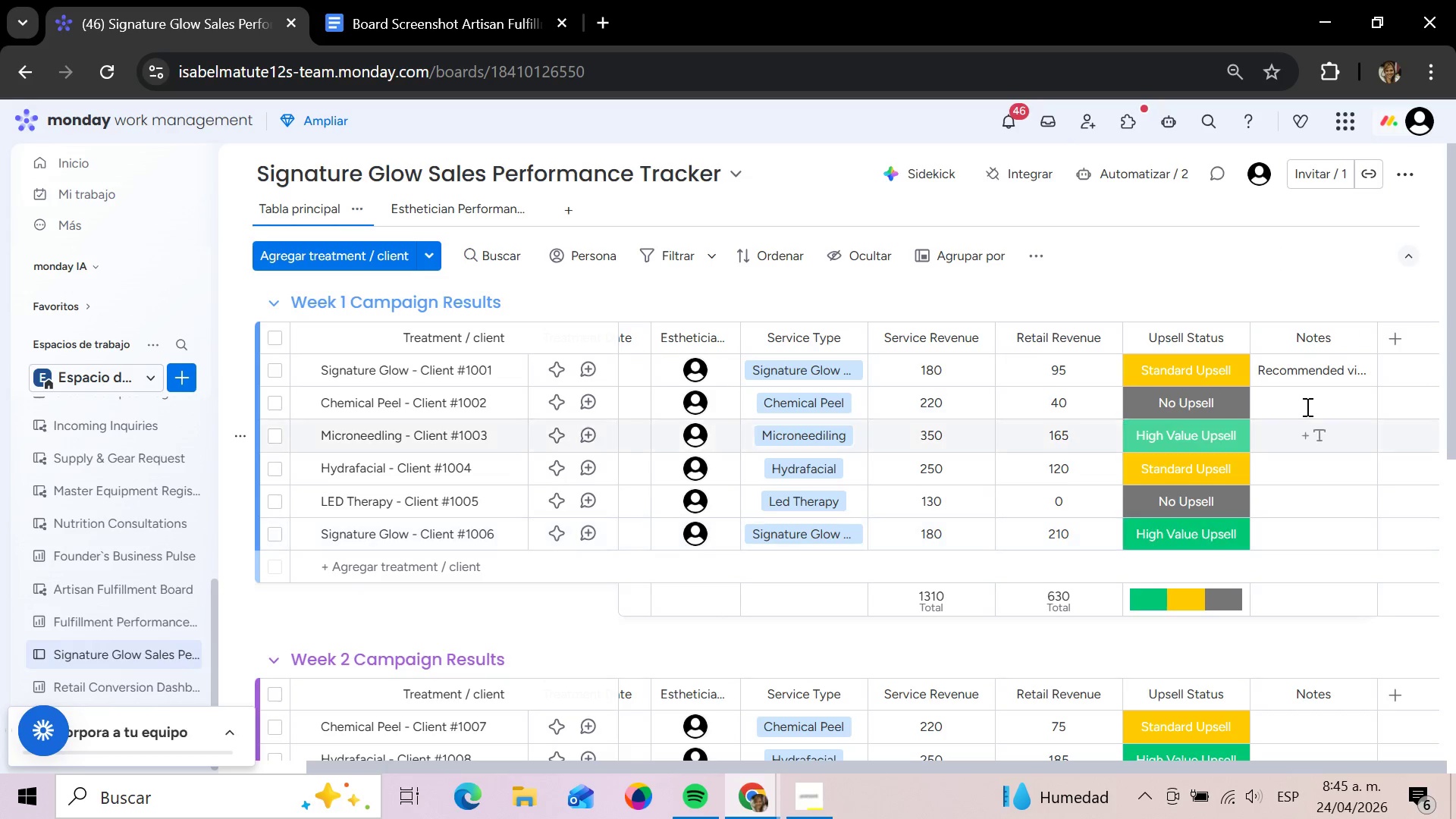 
left_click([1306, 406])
 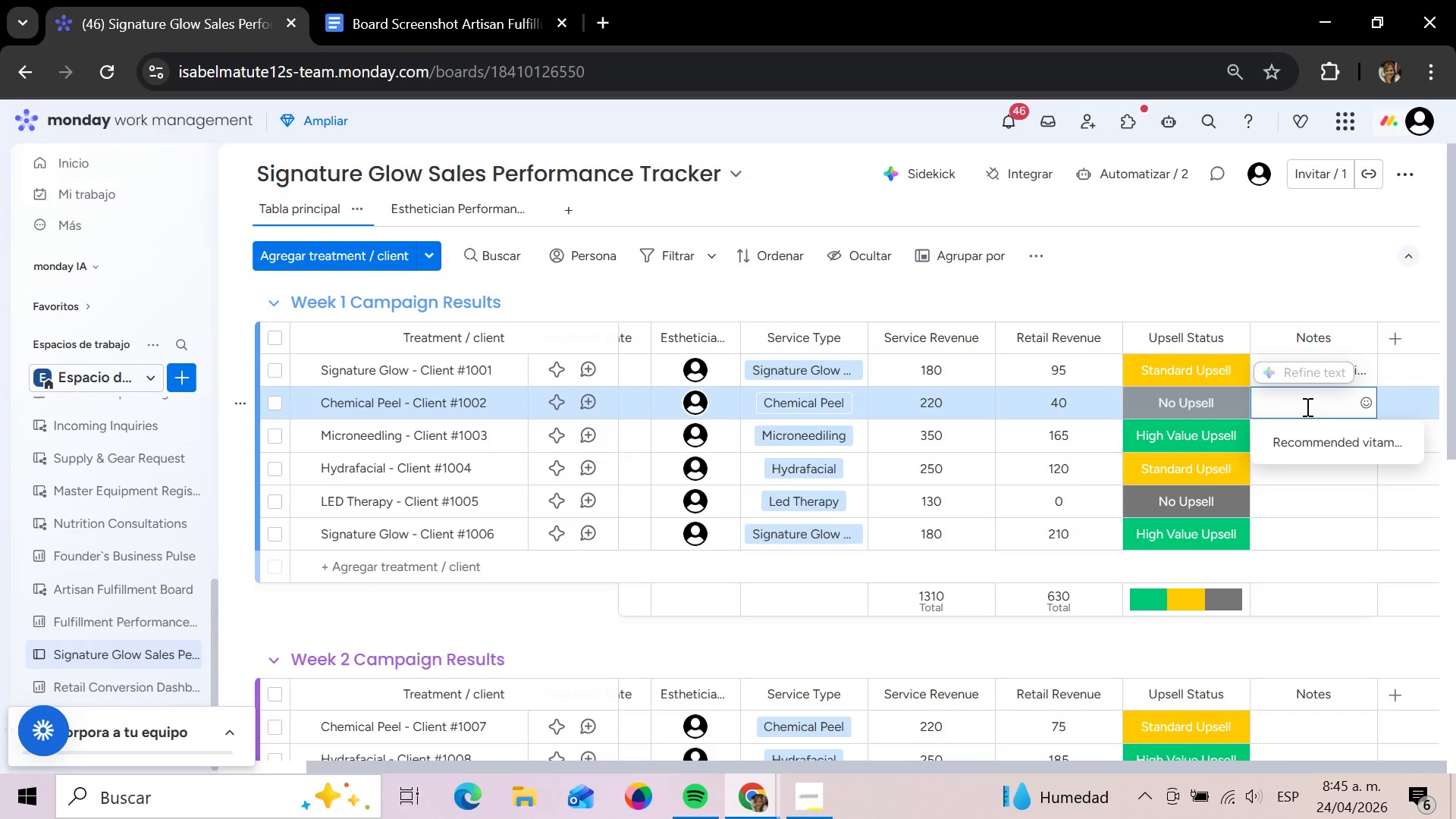 
type(Client inte)
 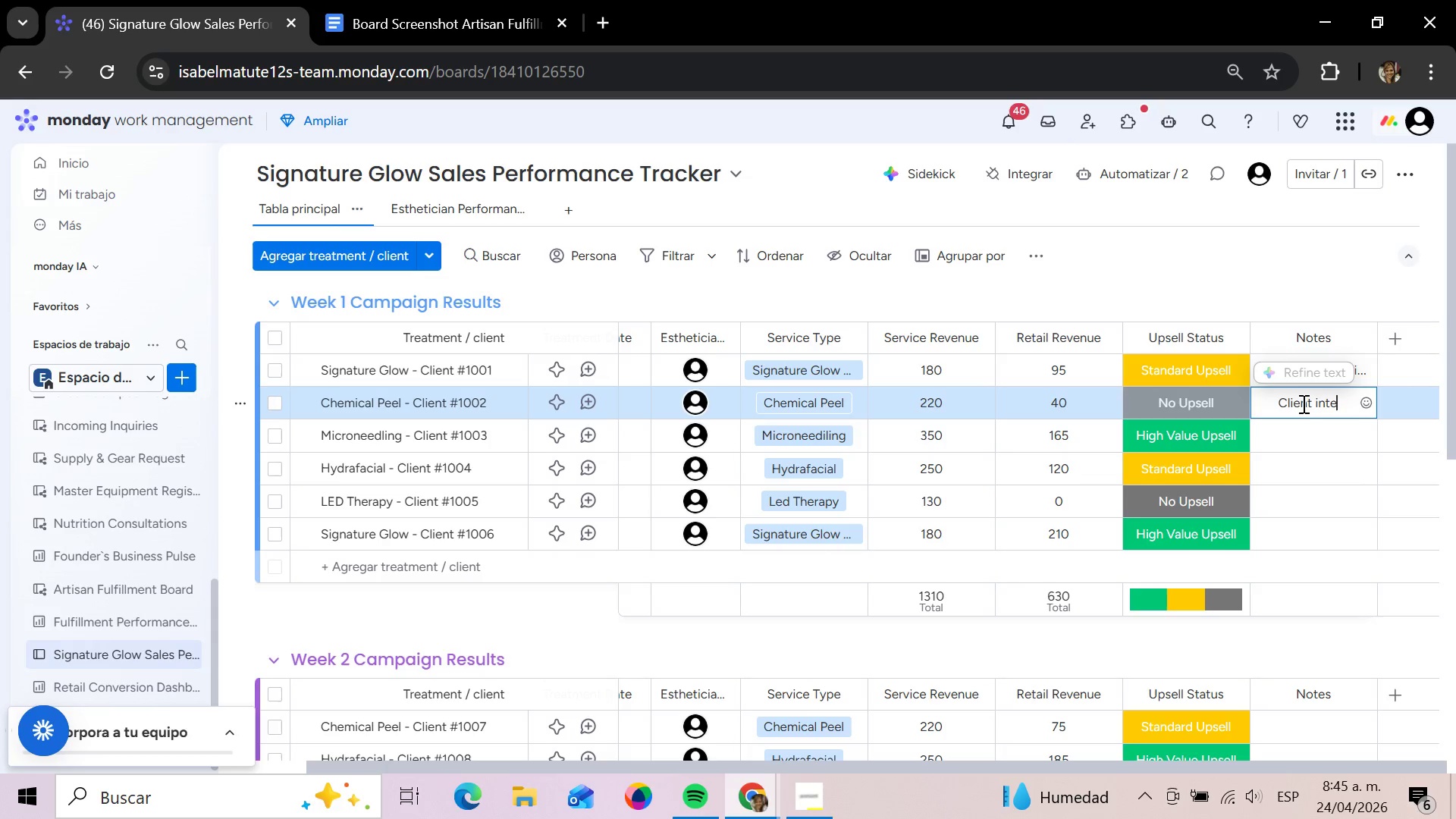 
type(rested in )
key(Backspace)
key(Backspace)
type(in post )
key(Backspace)
type(-peel skincaere )
key(Backspace)
key(Backspace)
key(Backspace)
key(Backspace)
type(re bundle)
 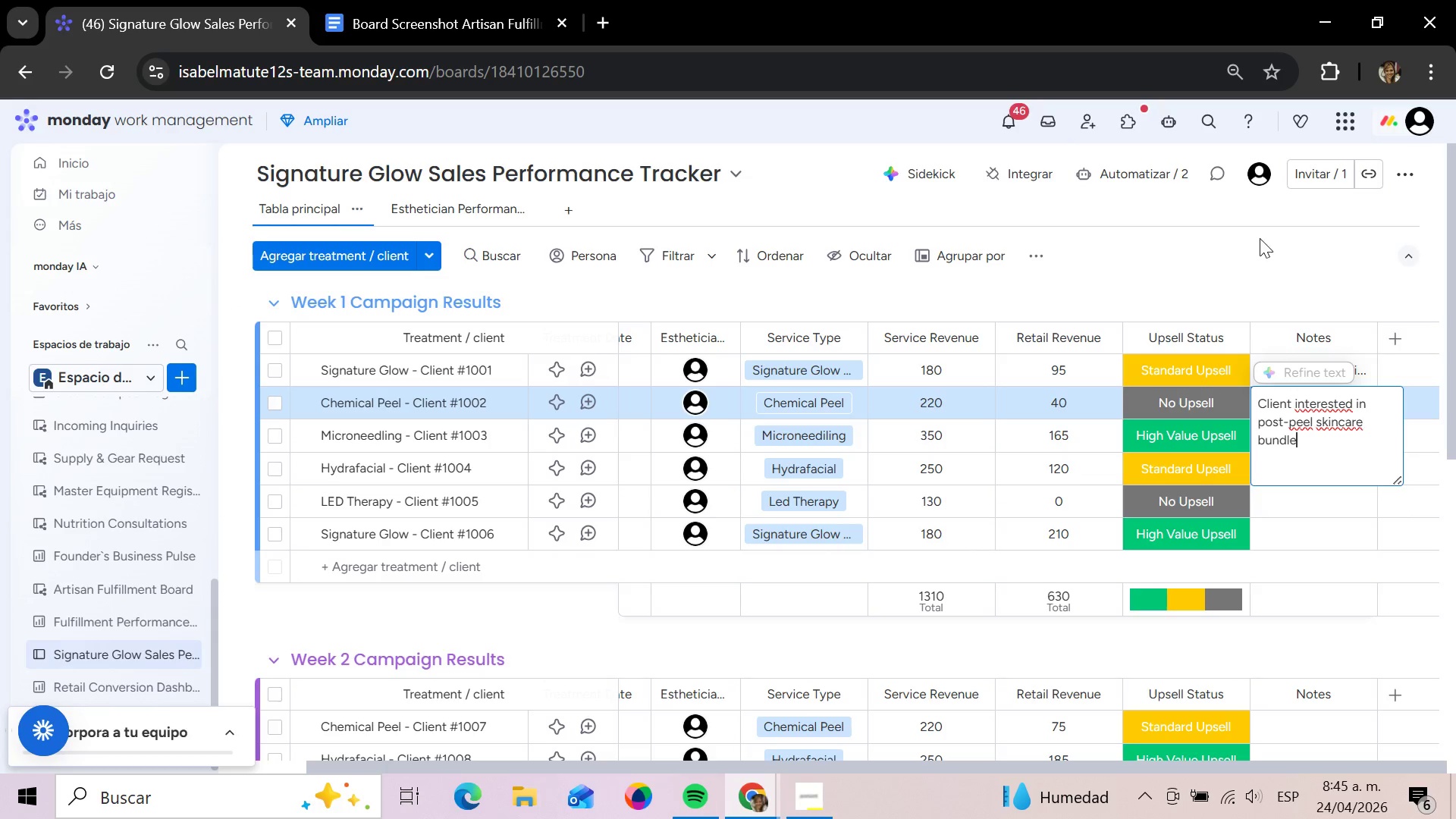 
left_click([1240, 279])
 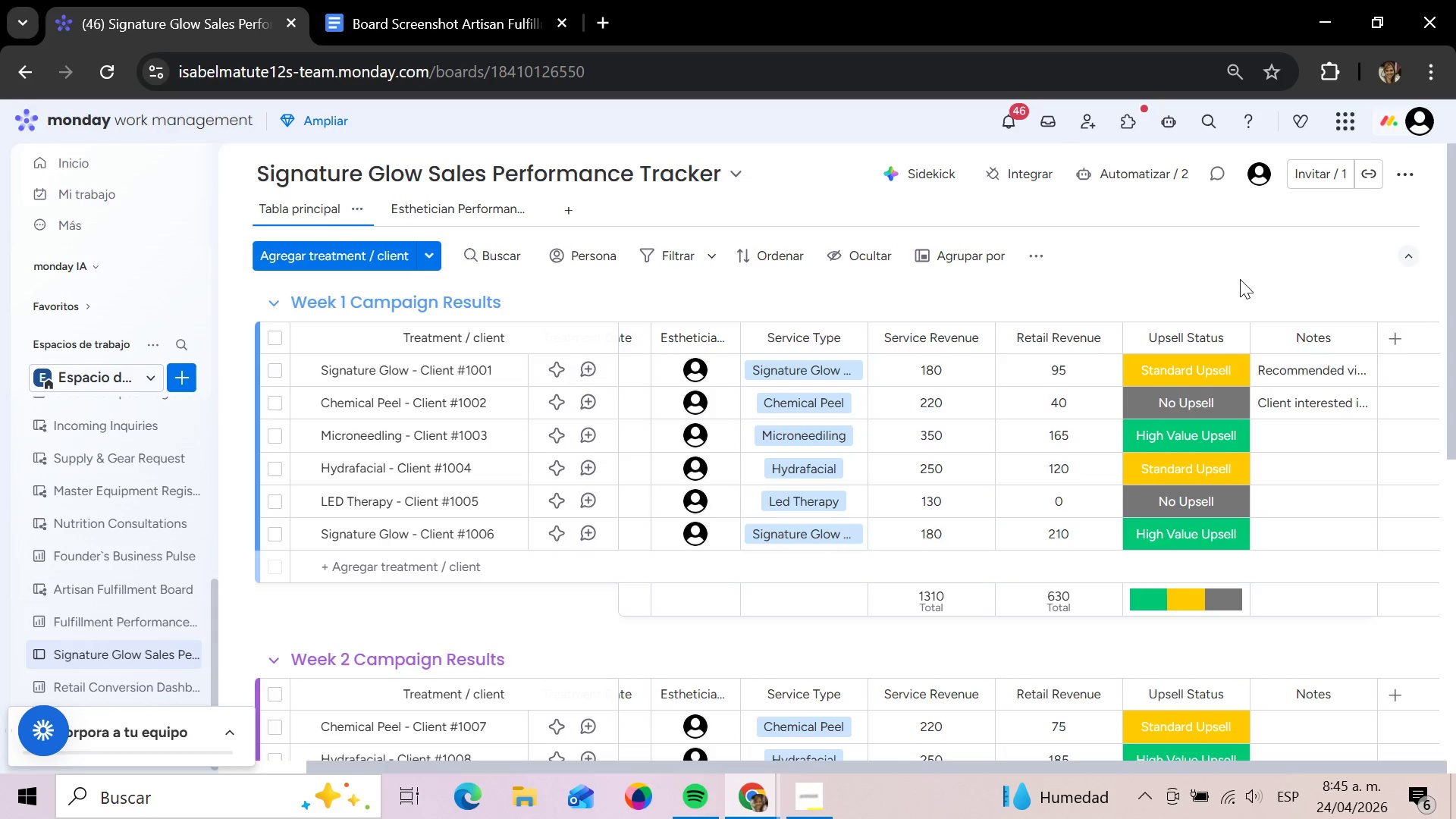 
wait(11.14)
 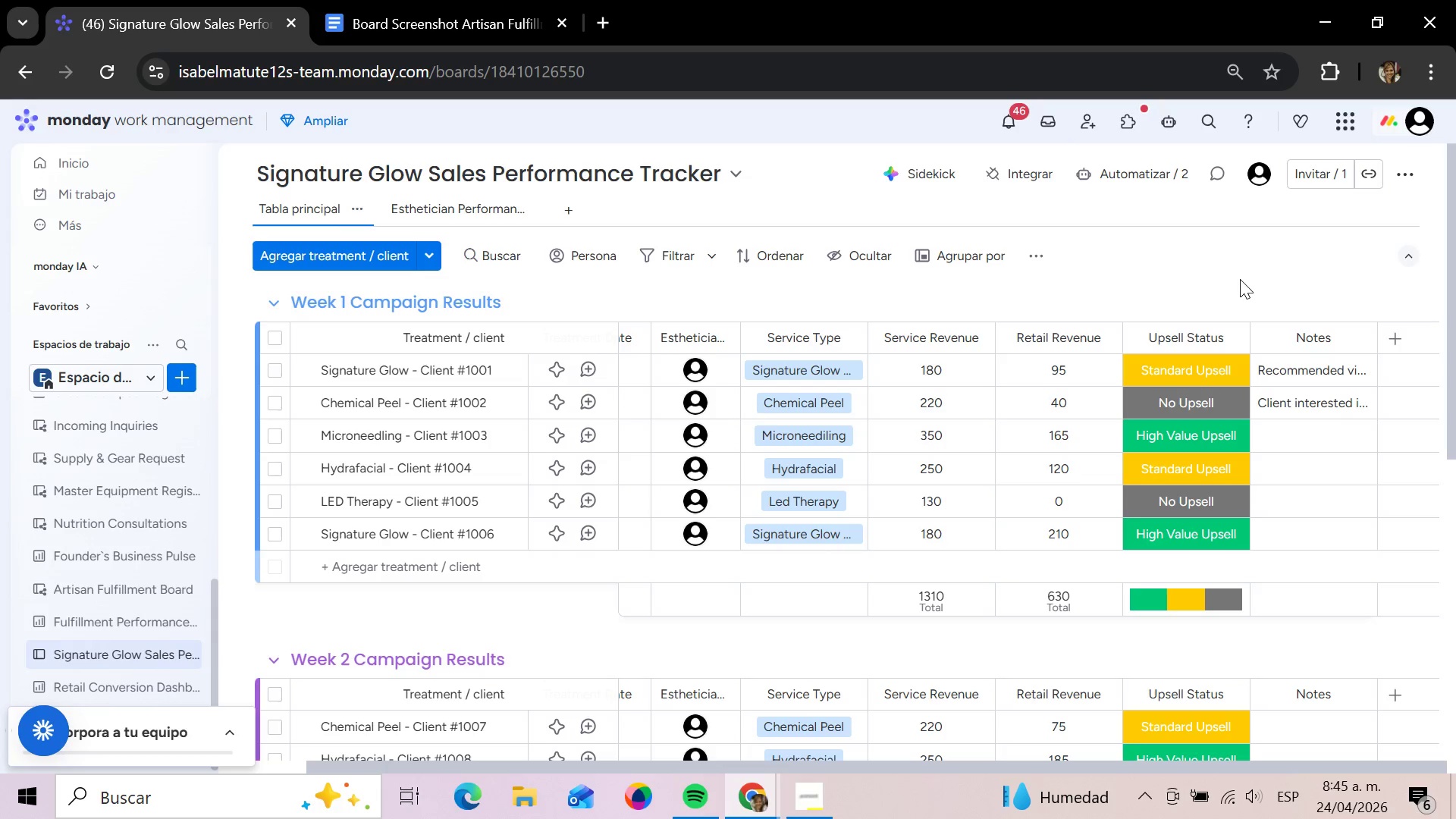 
left_click([1282, 450])
 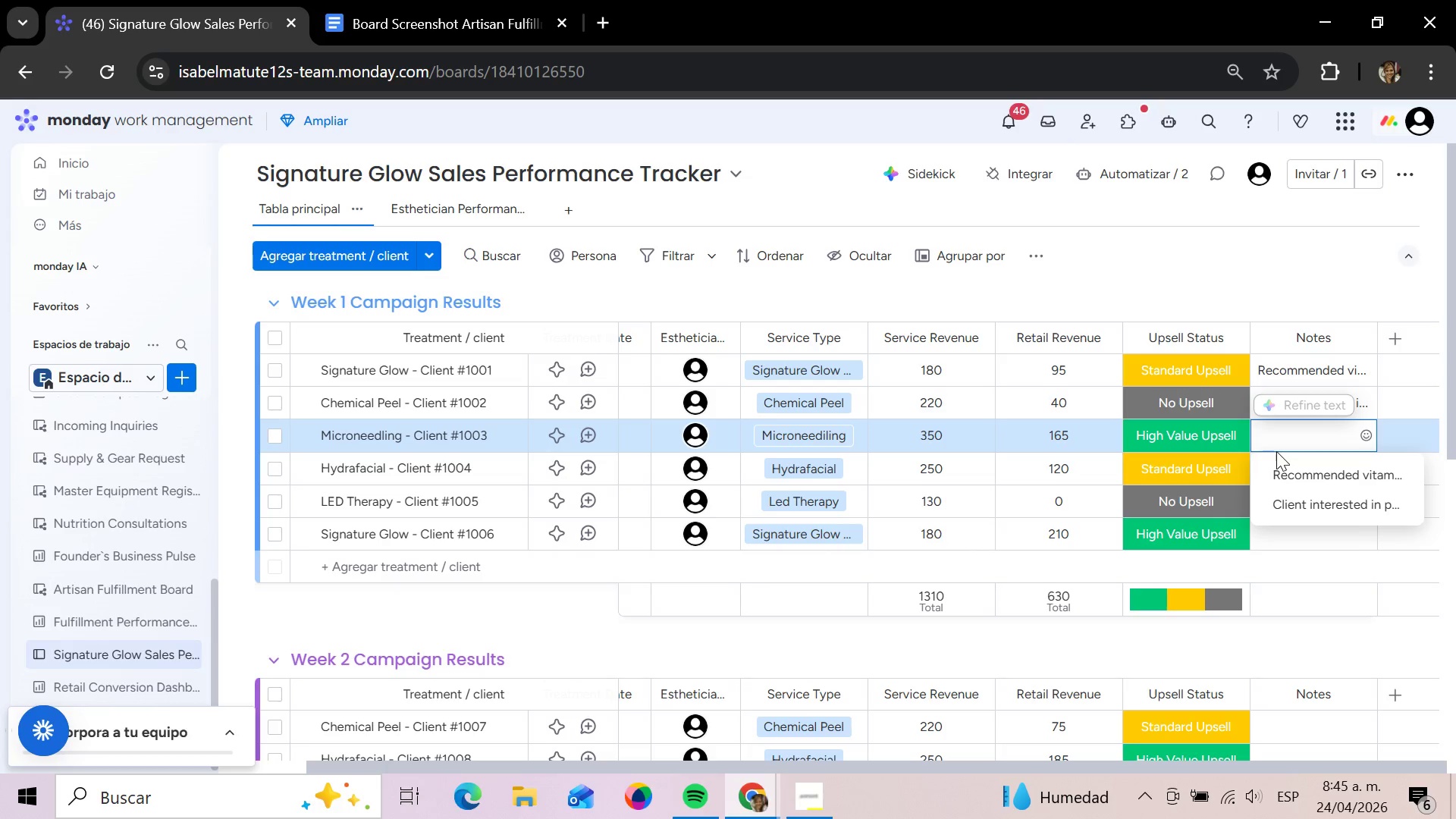 
type(Premium product package solo)
key(Backspace)
type(d after treatment)
 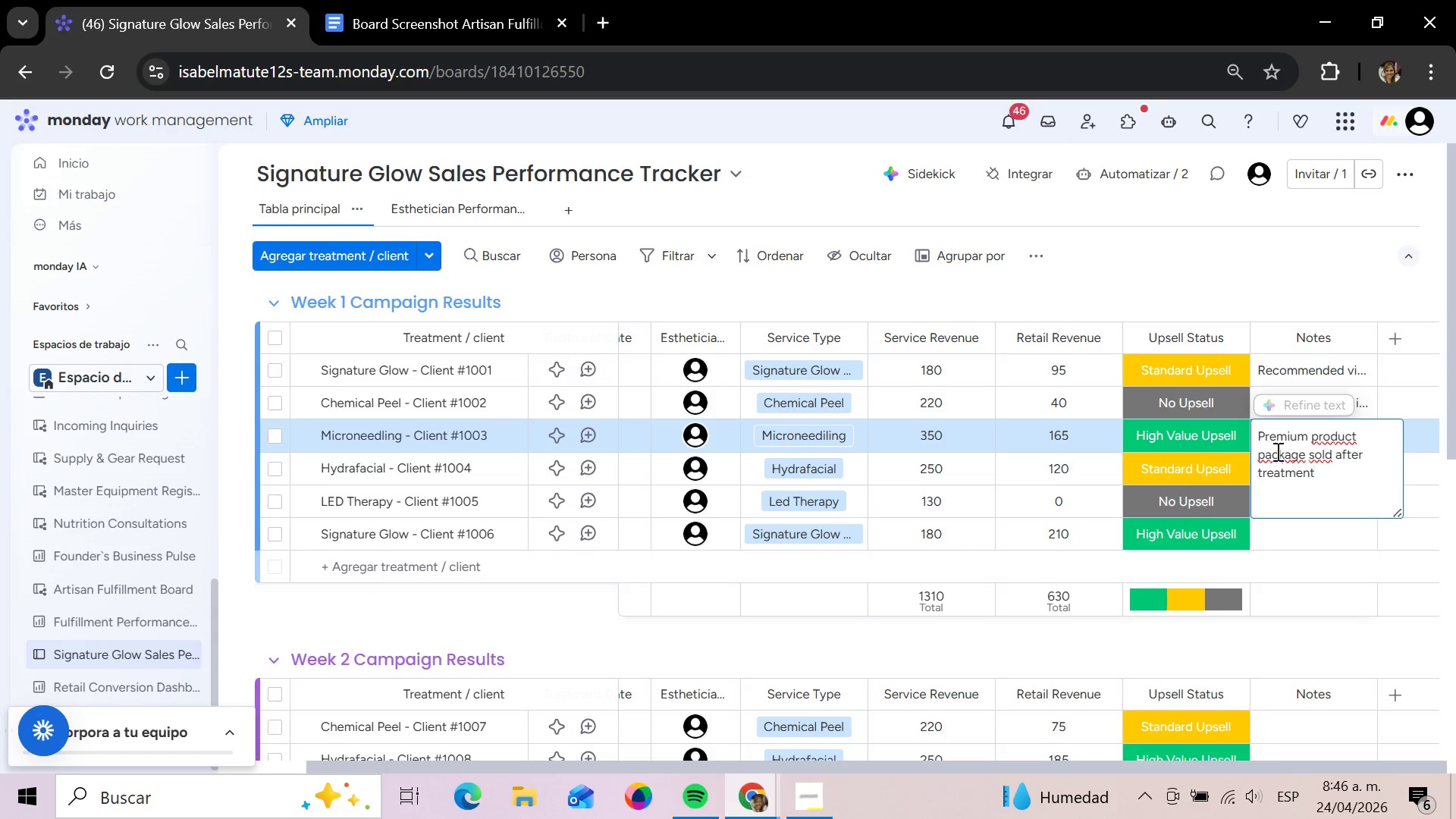 
key(Enter)
 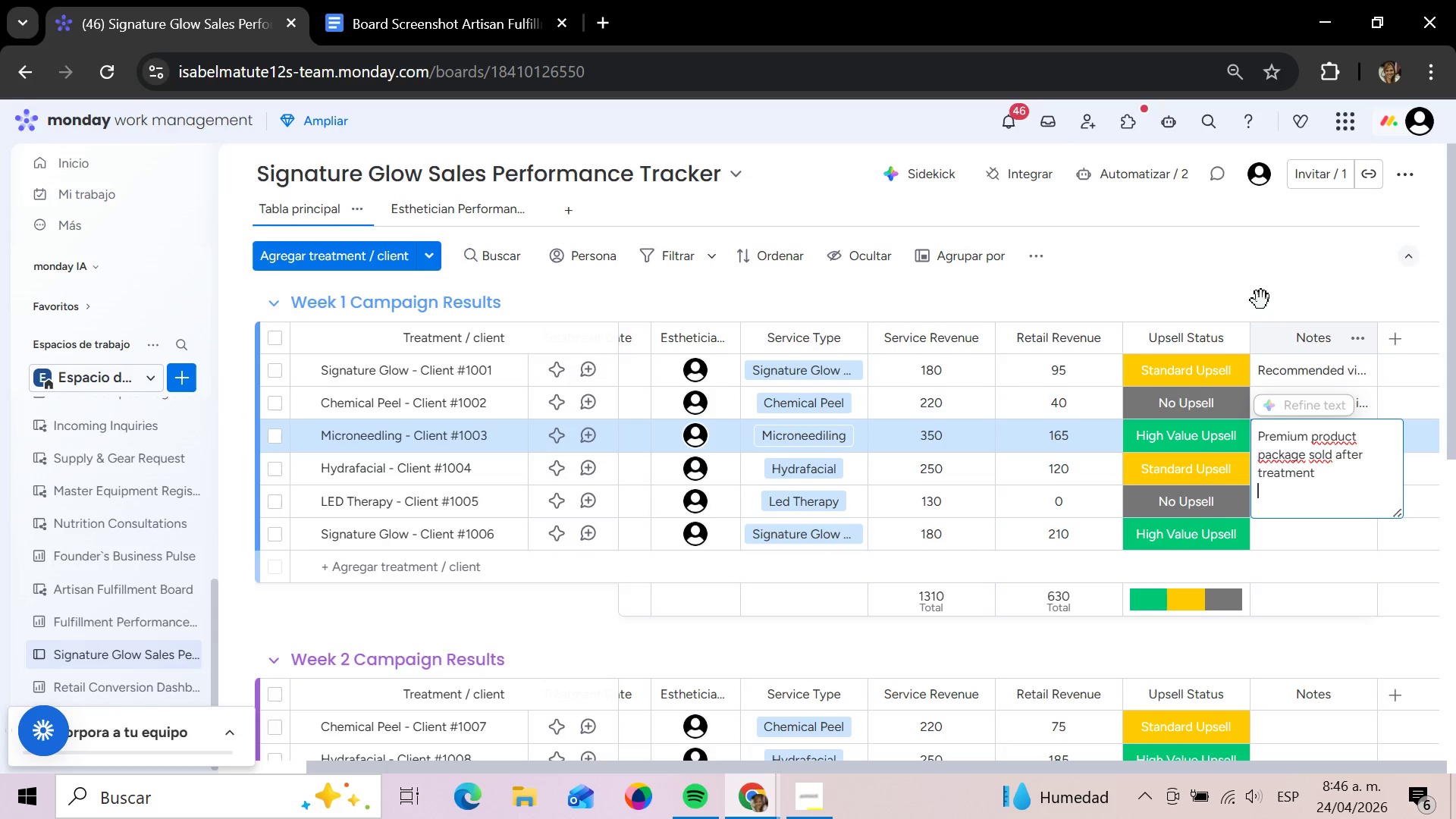 
left_click([1235, 284])
 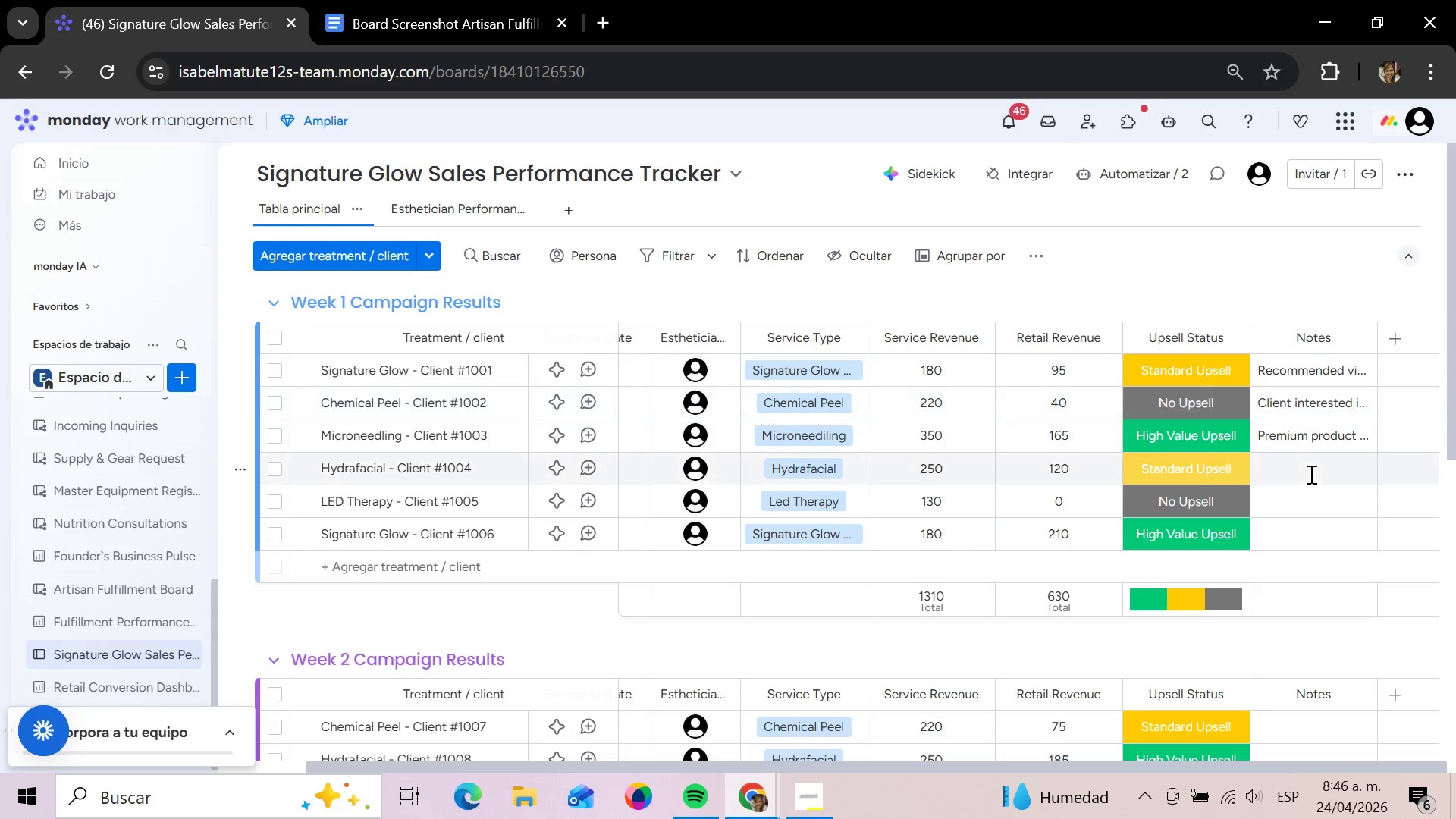 
left_click([1310, 474])
 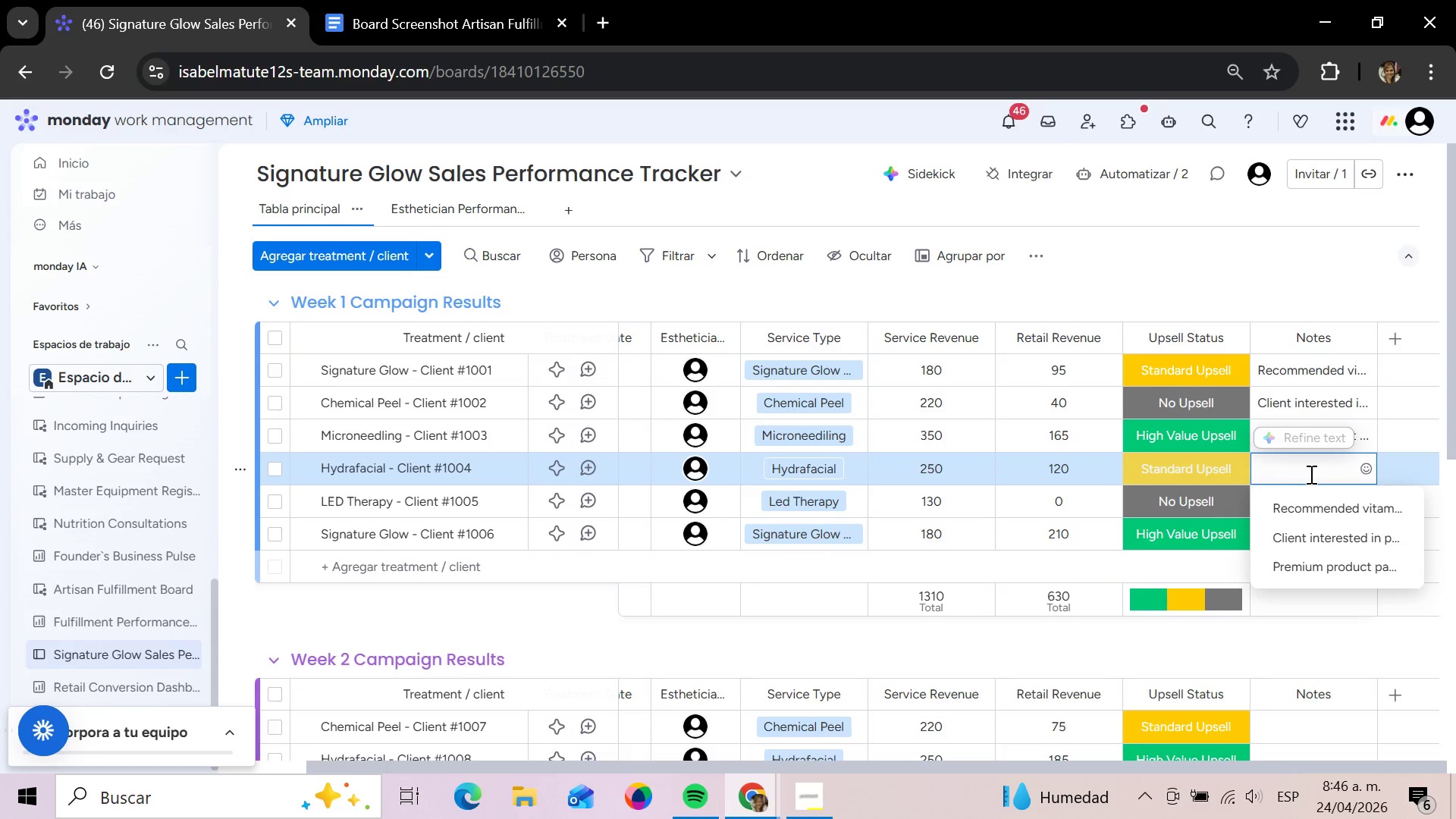 
key(CapsLock)
 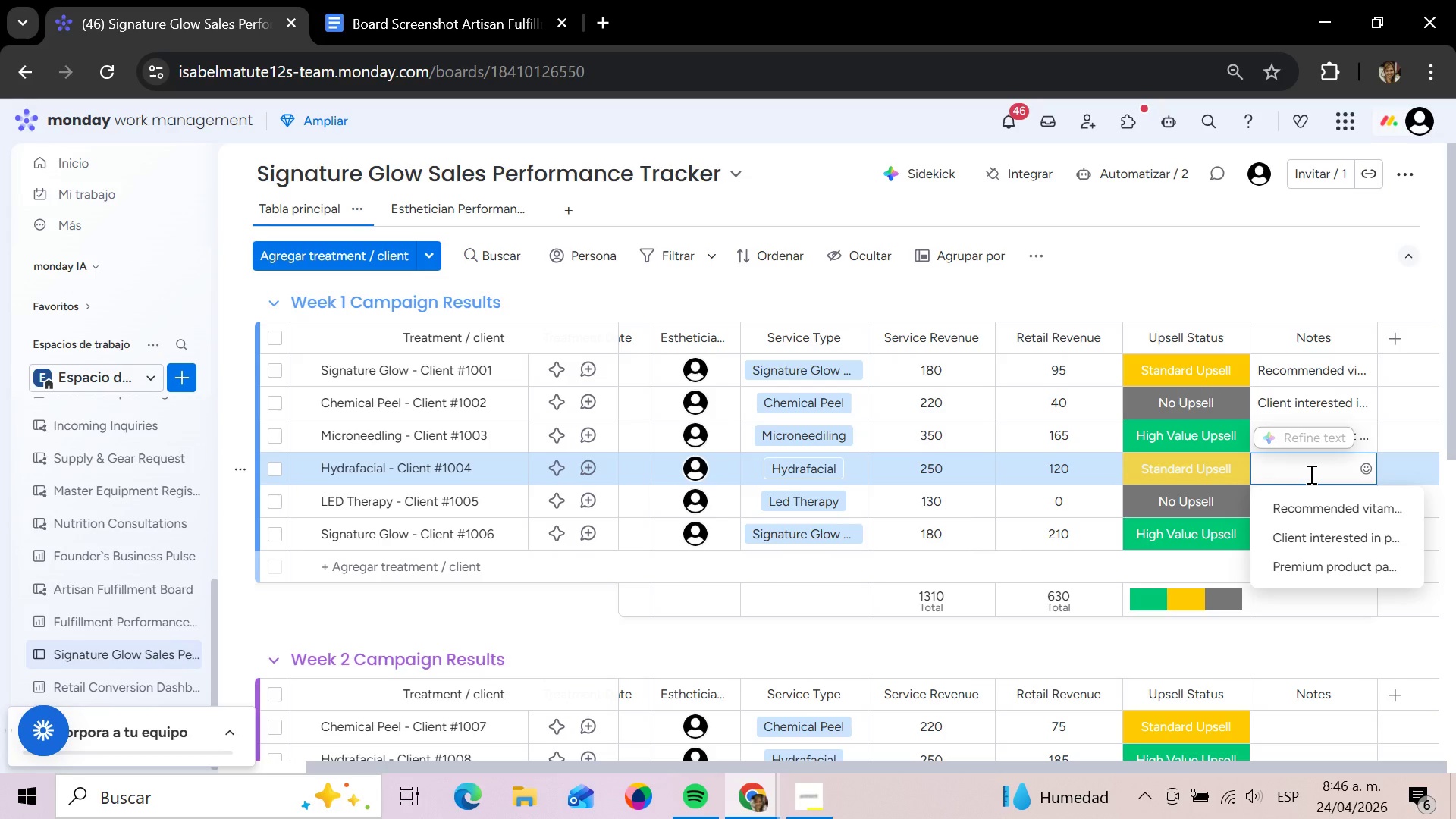 
wait(14.23)
 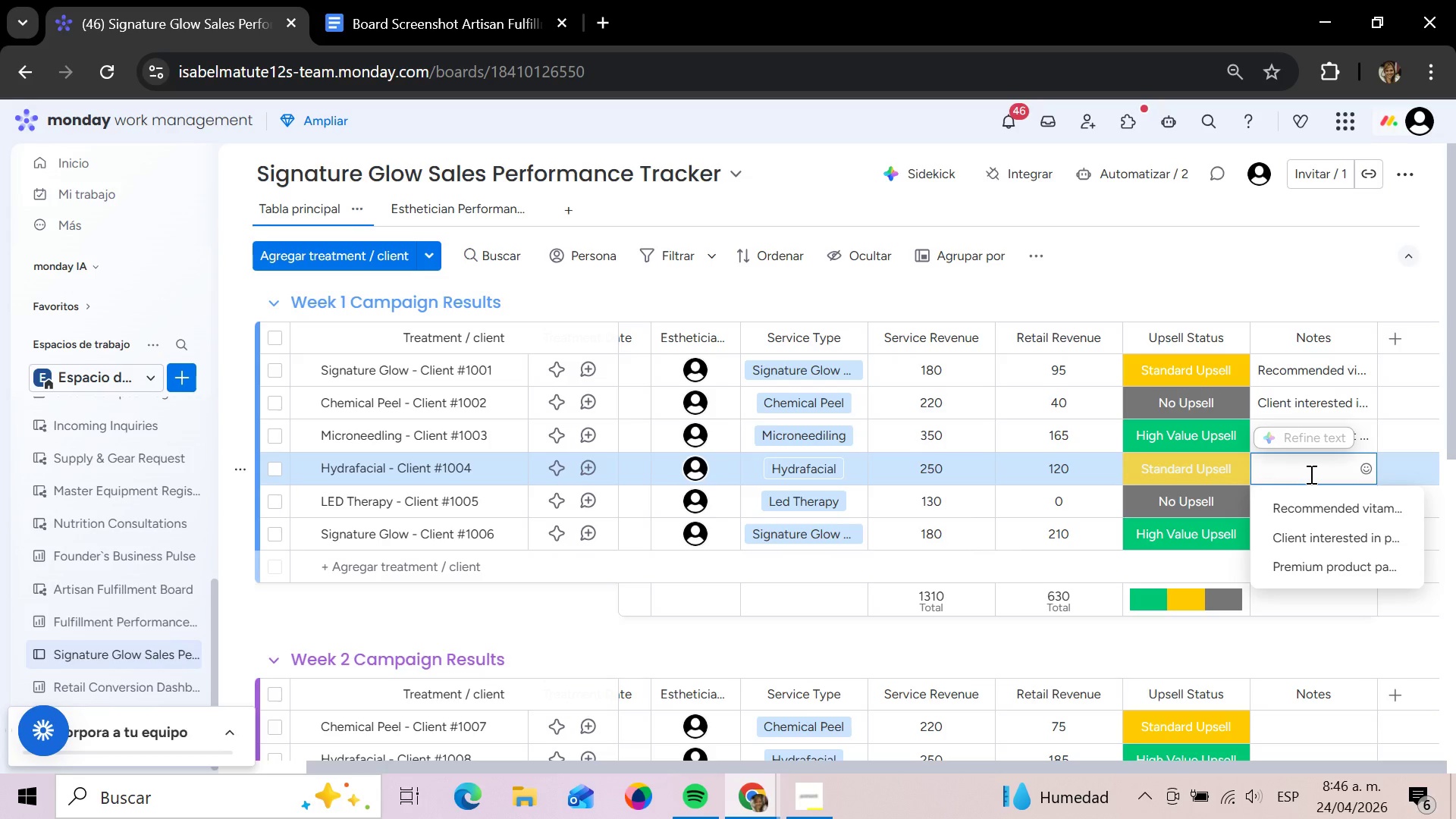 
type(Fl)
key(Backspace)
type(ollow-)
 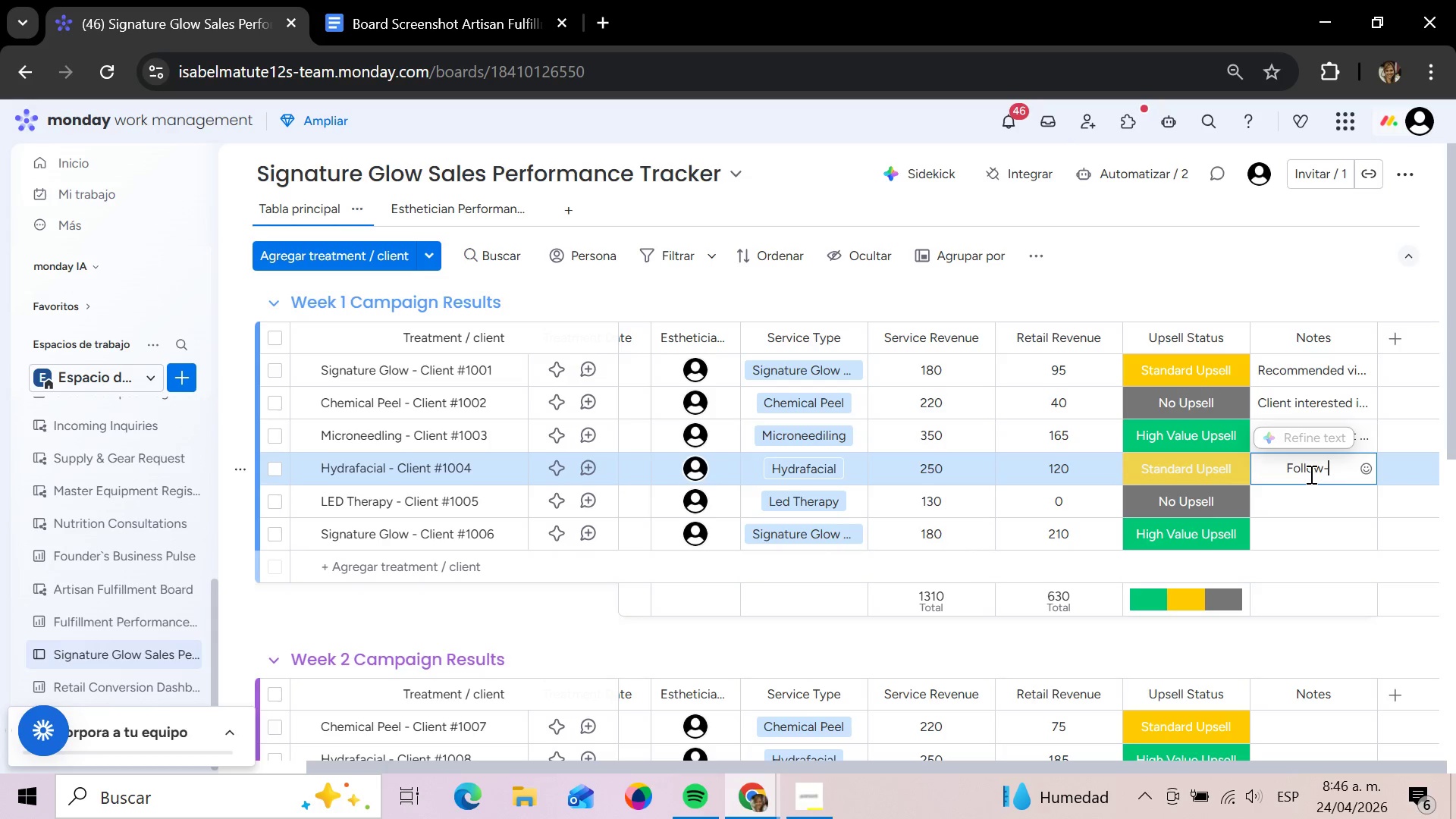 
wait(7.17)
 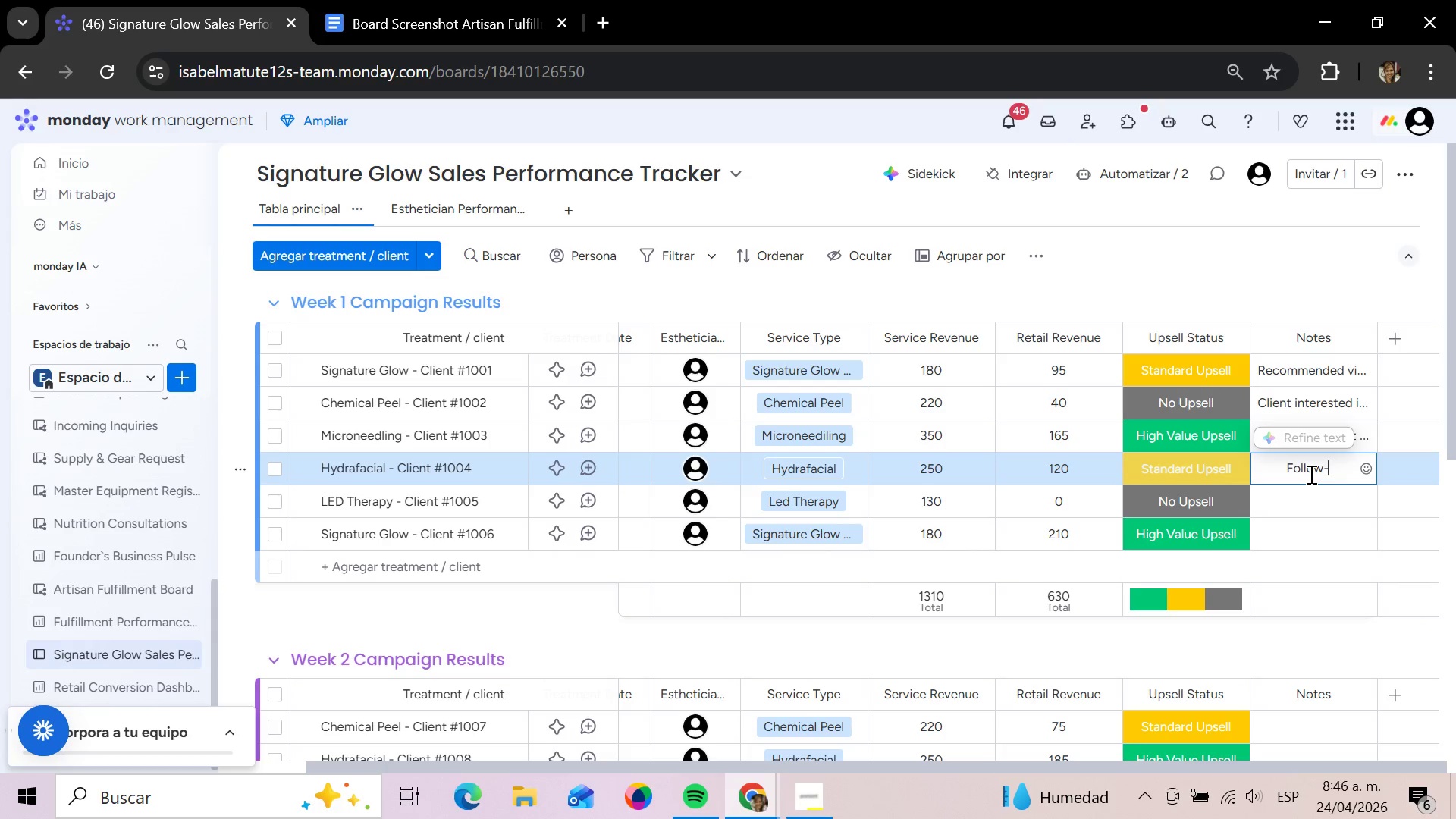 
type(up suggested for huy)
key(Backspace)
key(Backspace)
type(yfr)
key(Backspace)
key(Backspace)
type(dration booster add-on)
 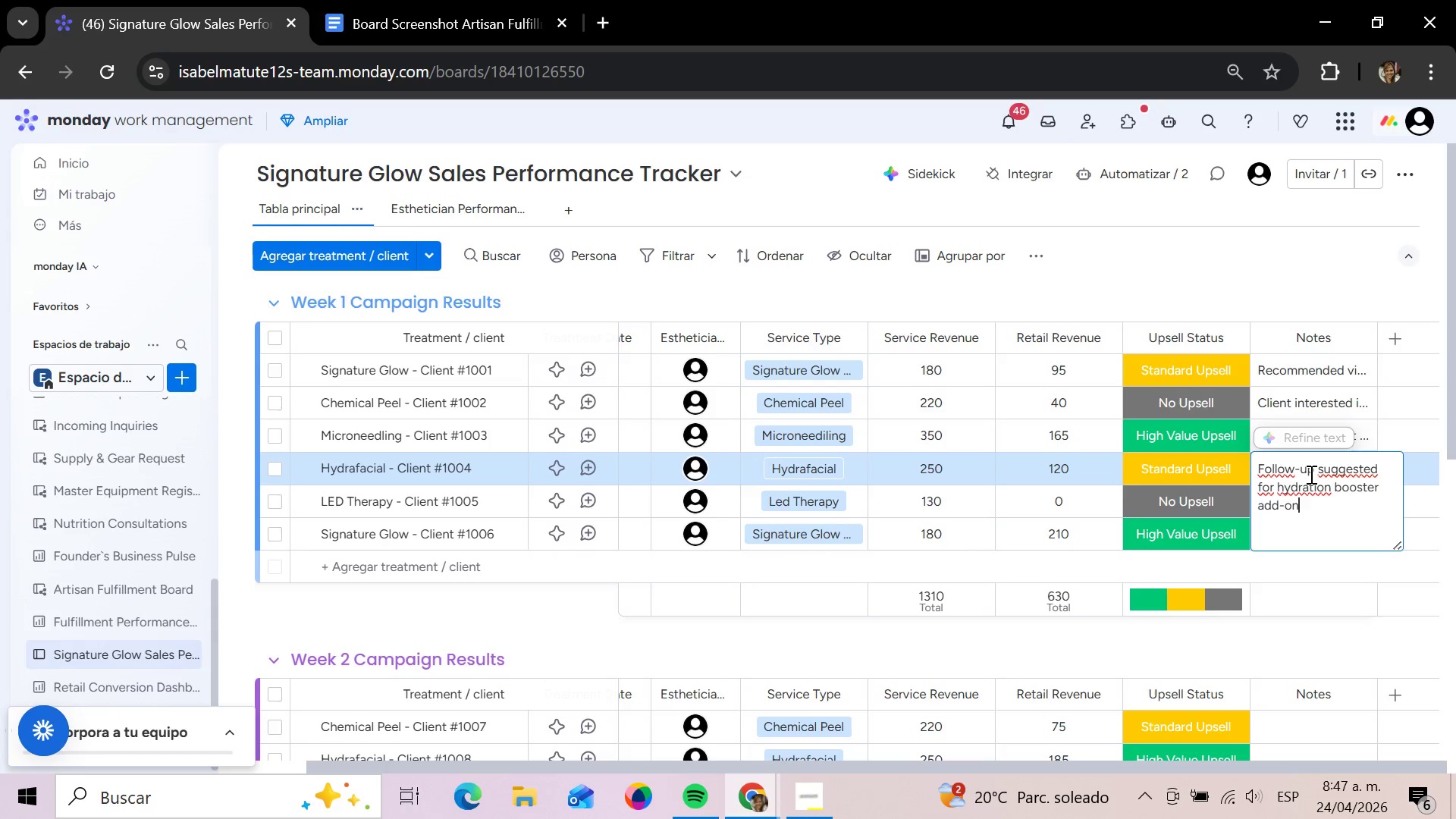 
key(Enter)
 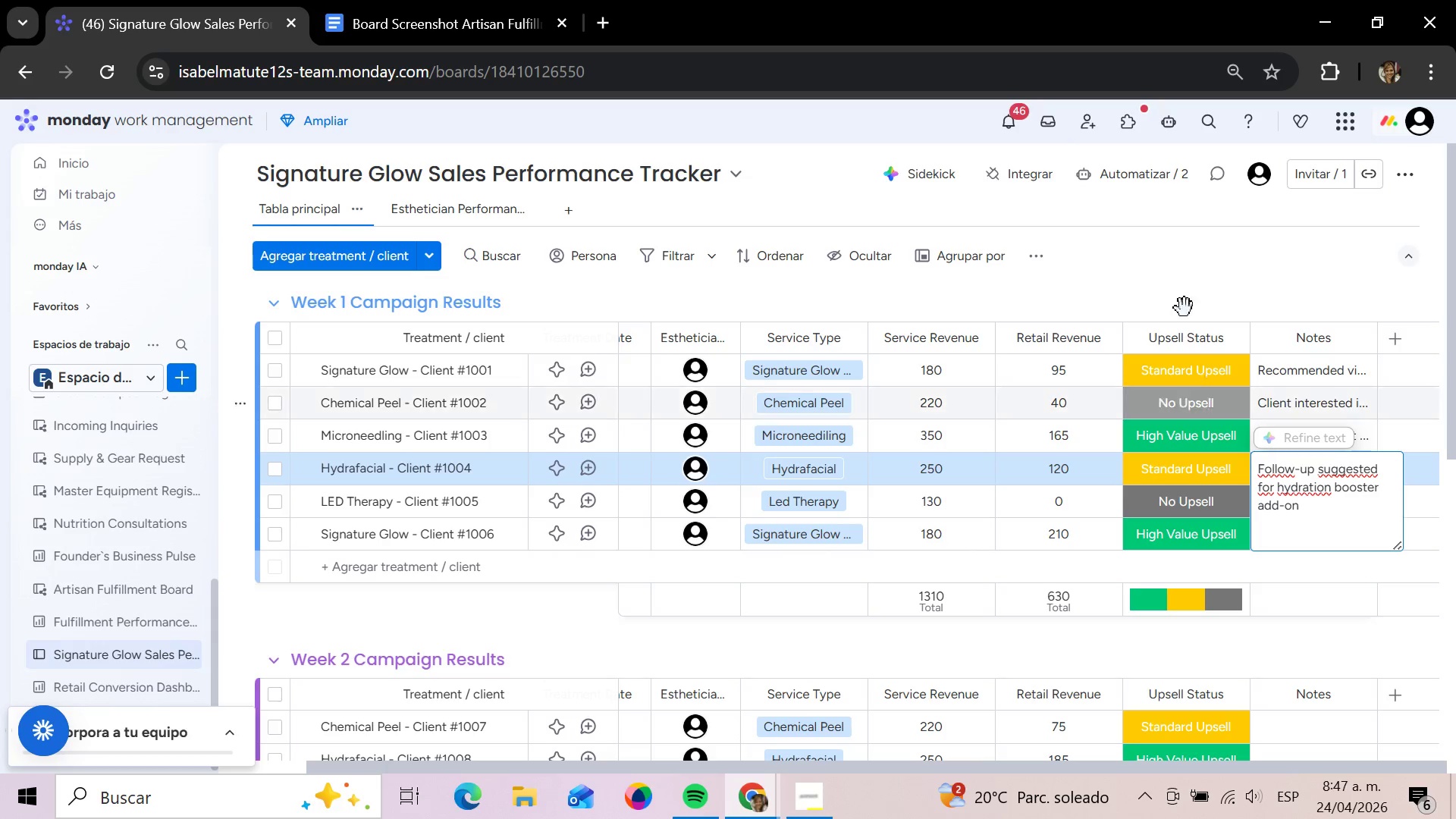 
left_click([1220, 274])
 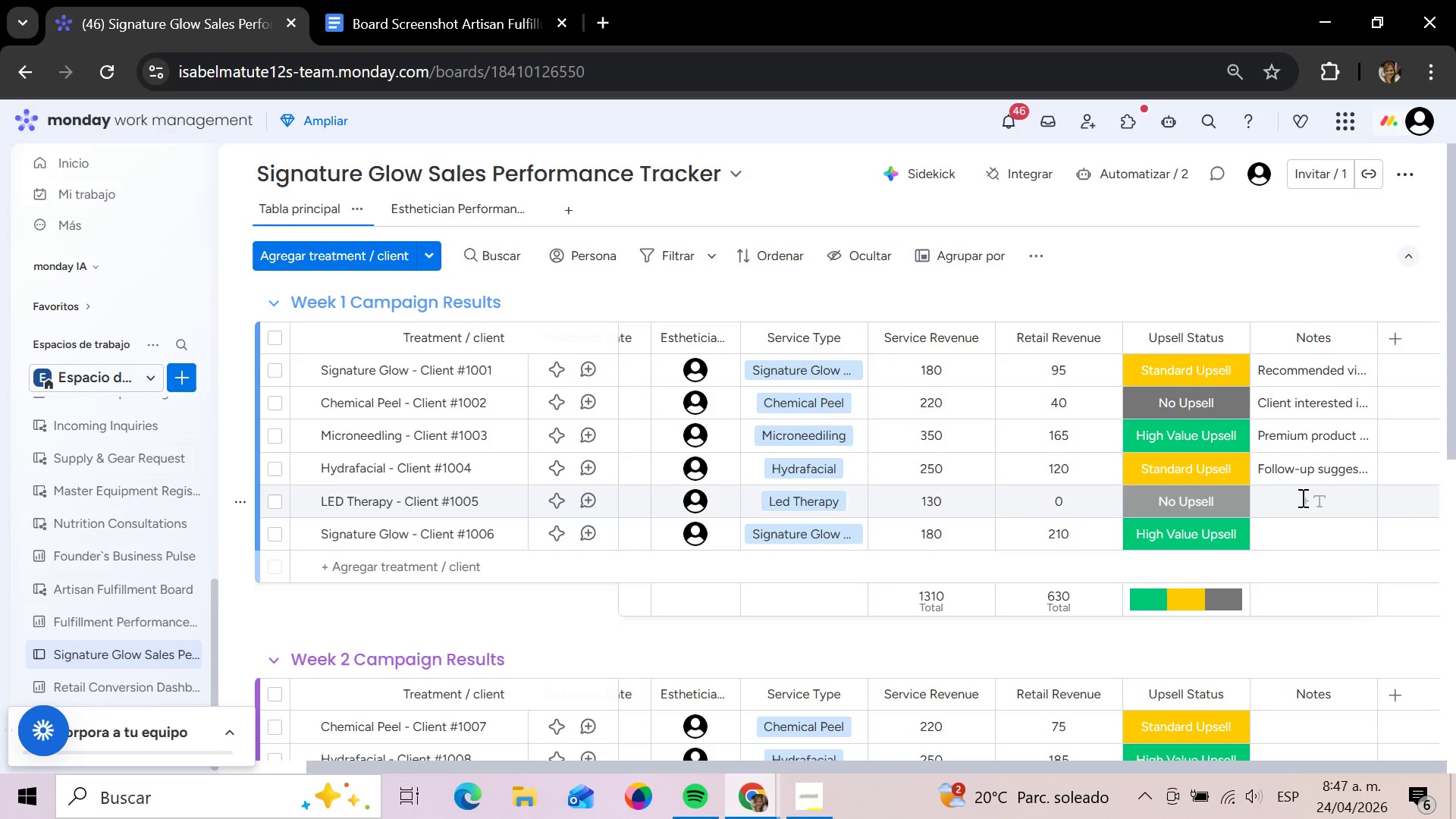 
left_click([1301, 497])
 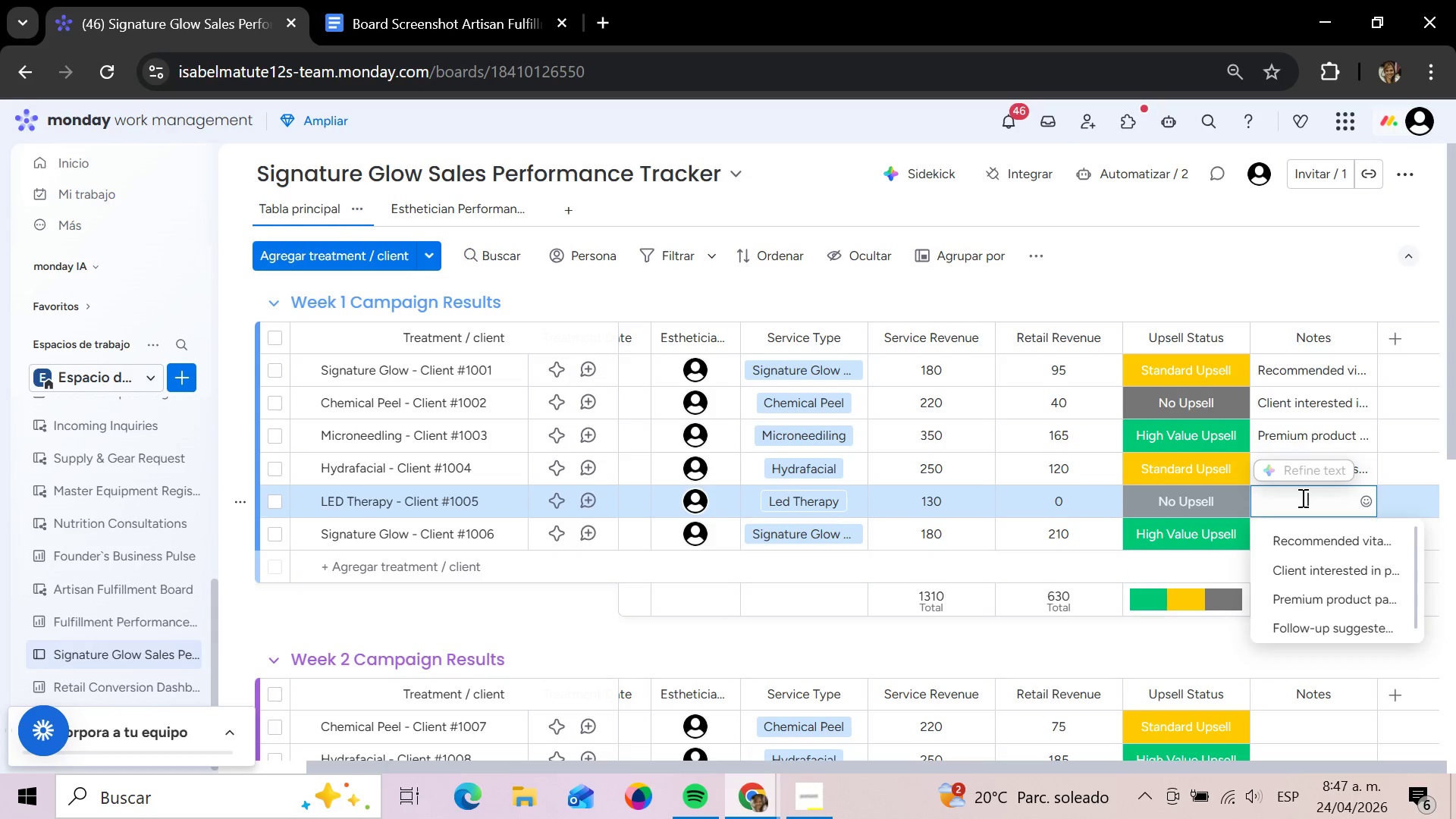 
type(Client declined retail)
 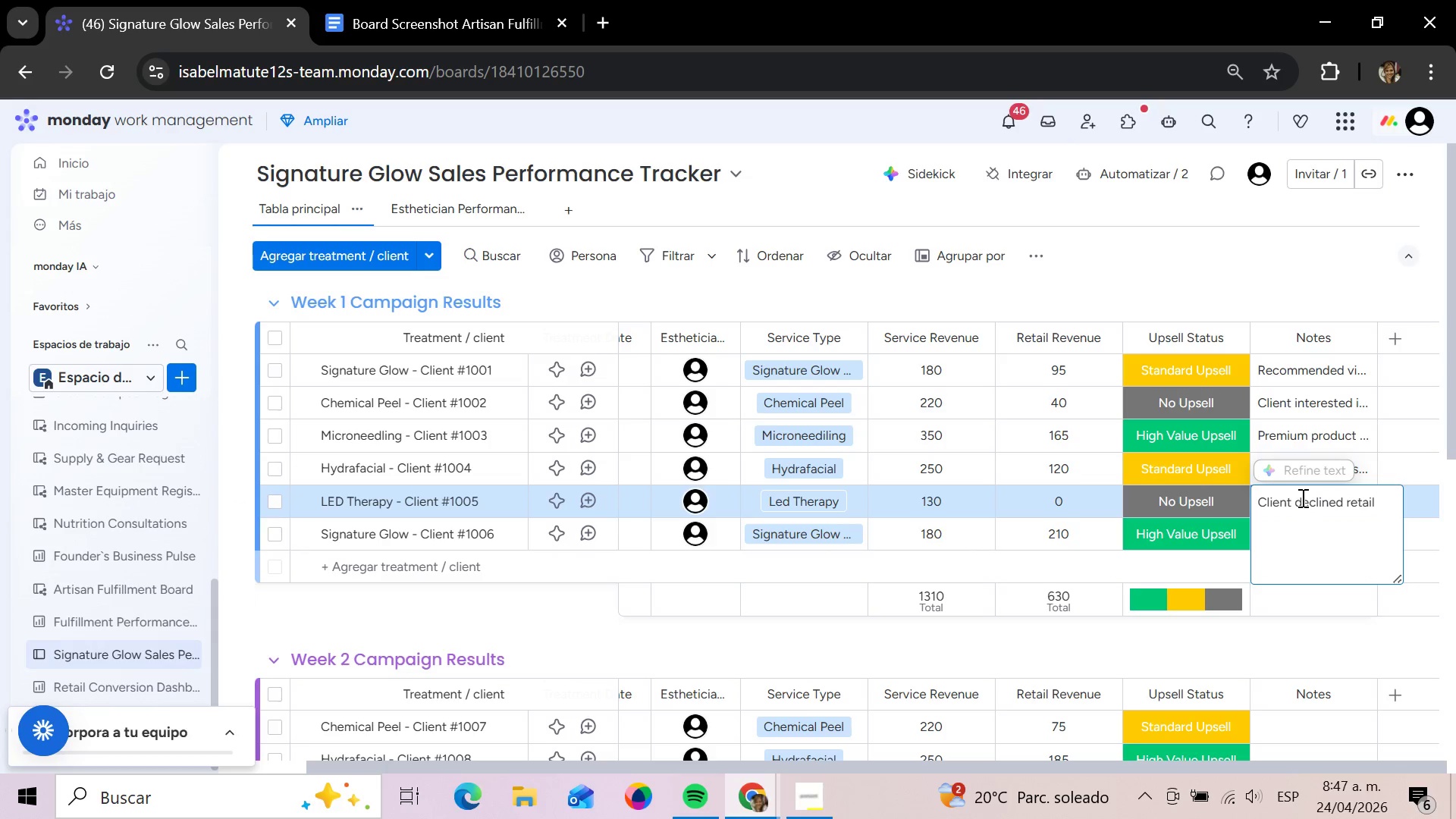 
type( products)
 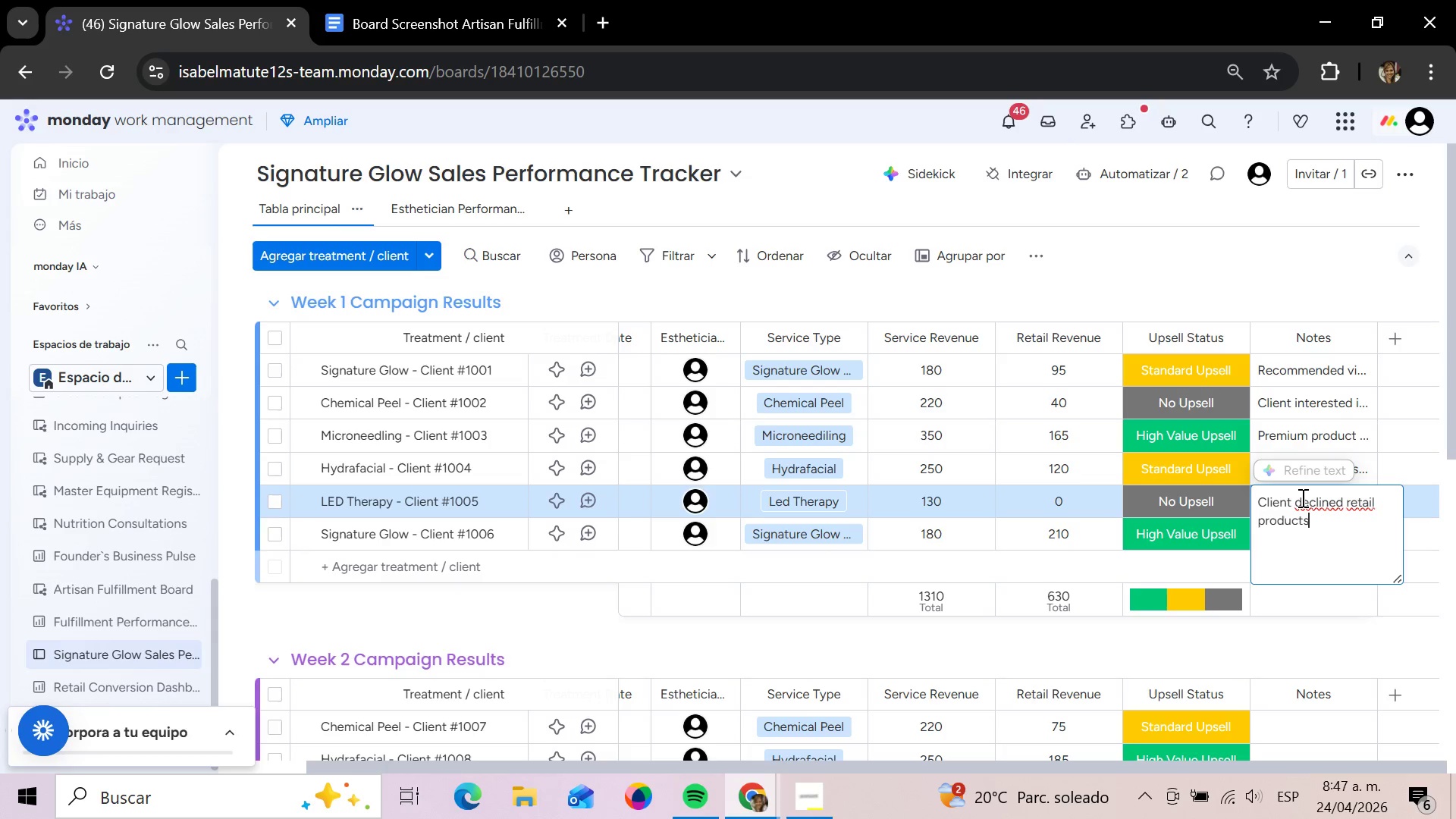 
wait(8.23)
 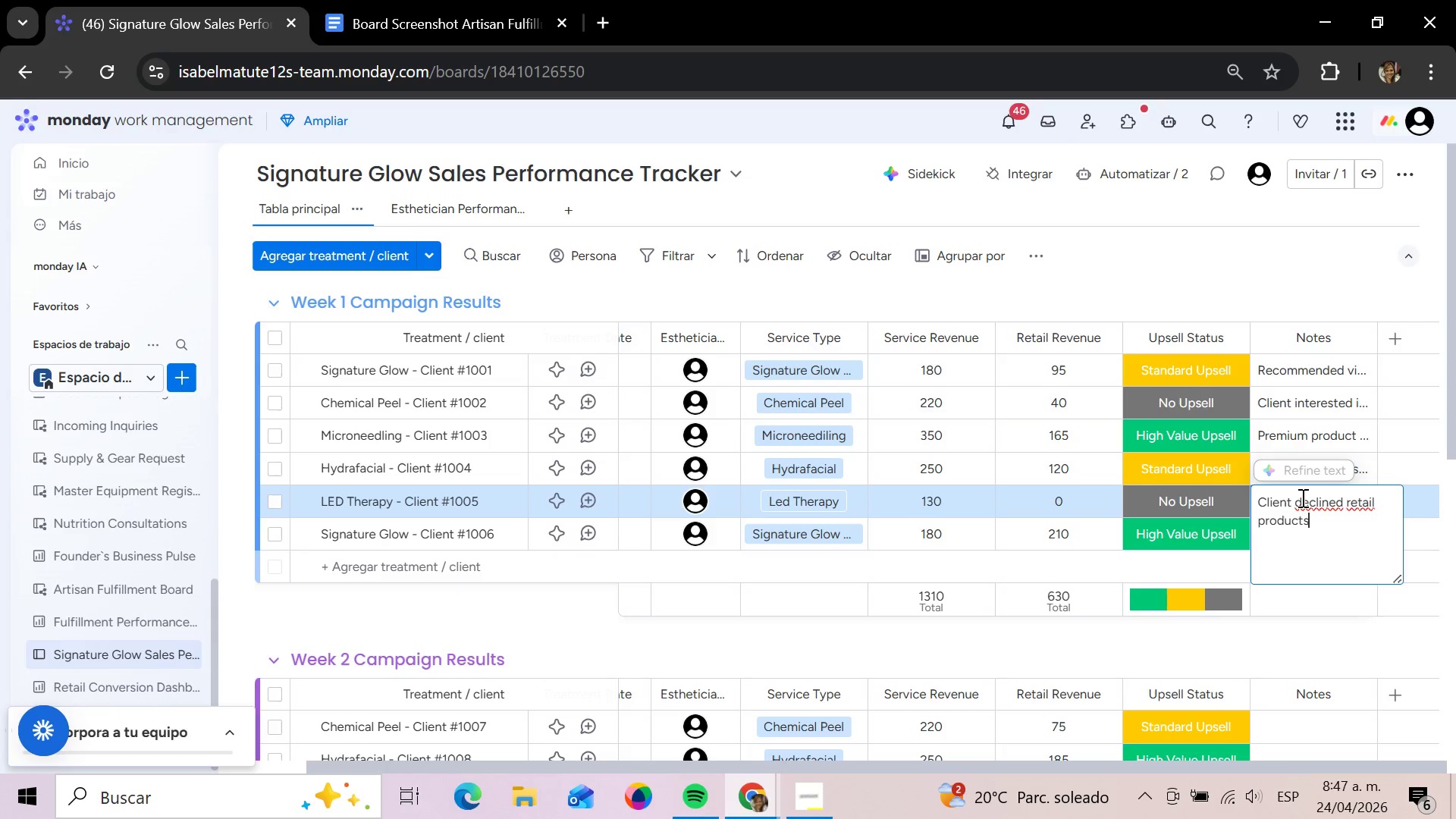 
type( this visit)
 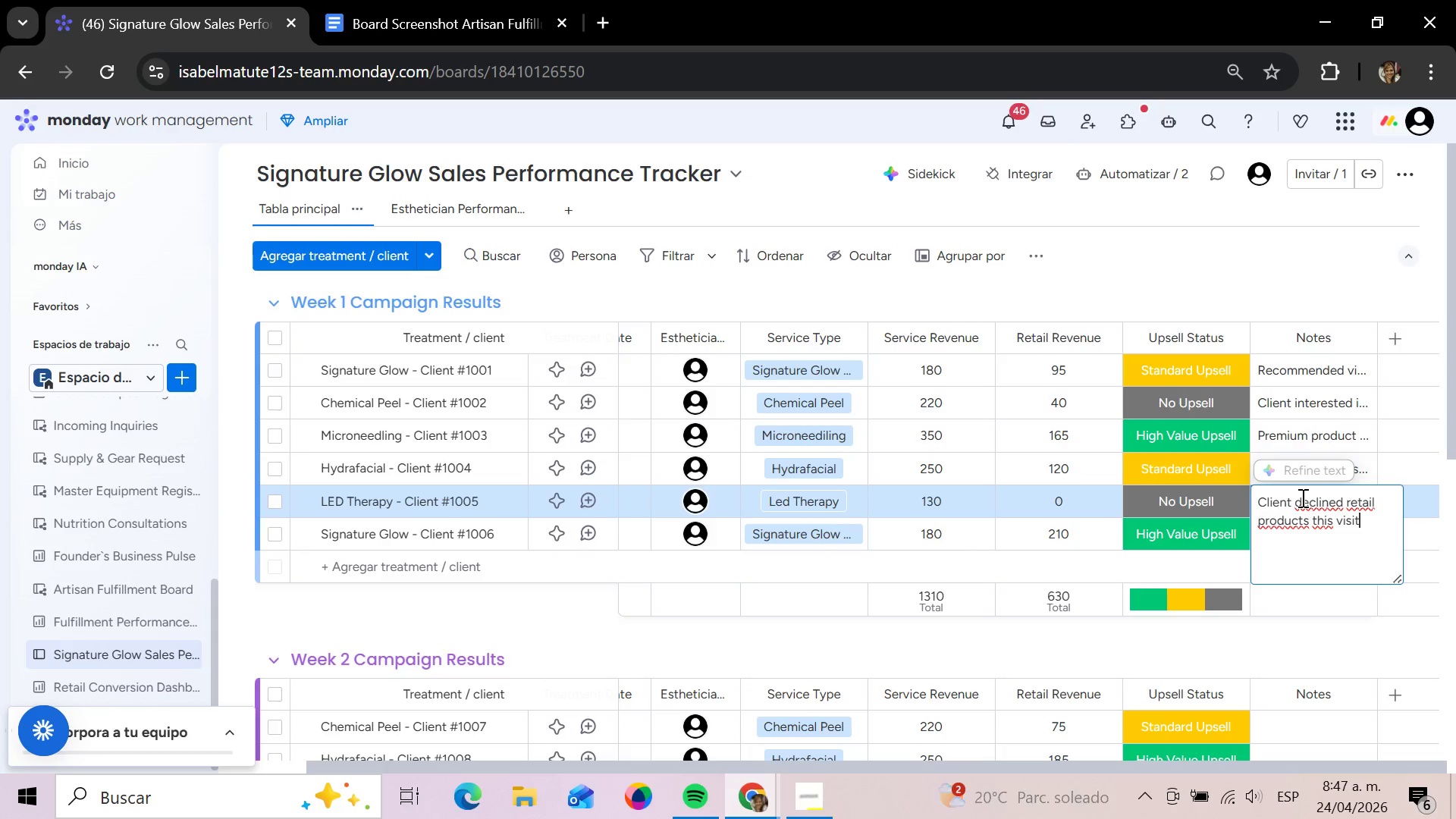 
key(Enter)
 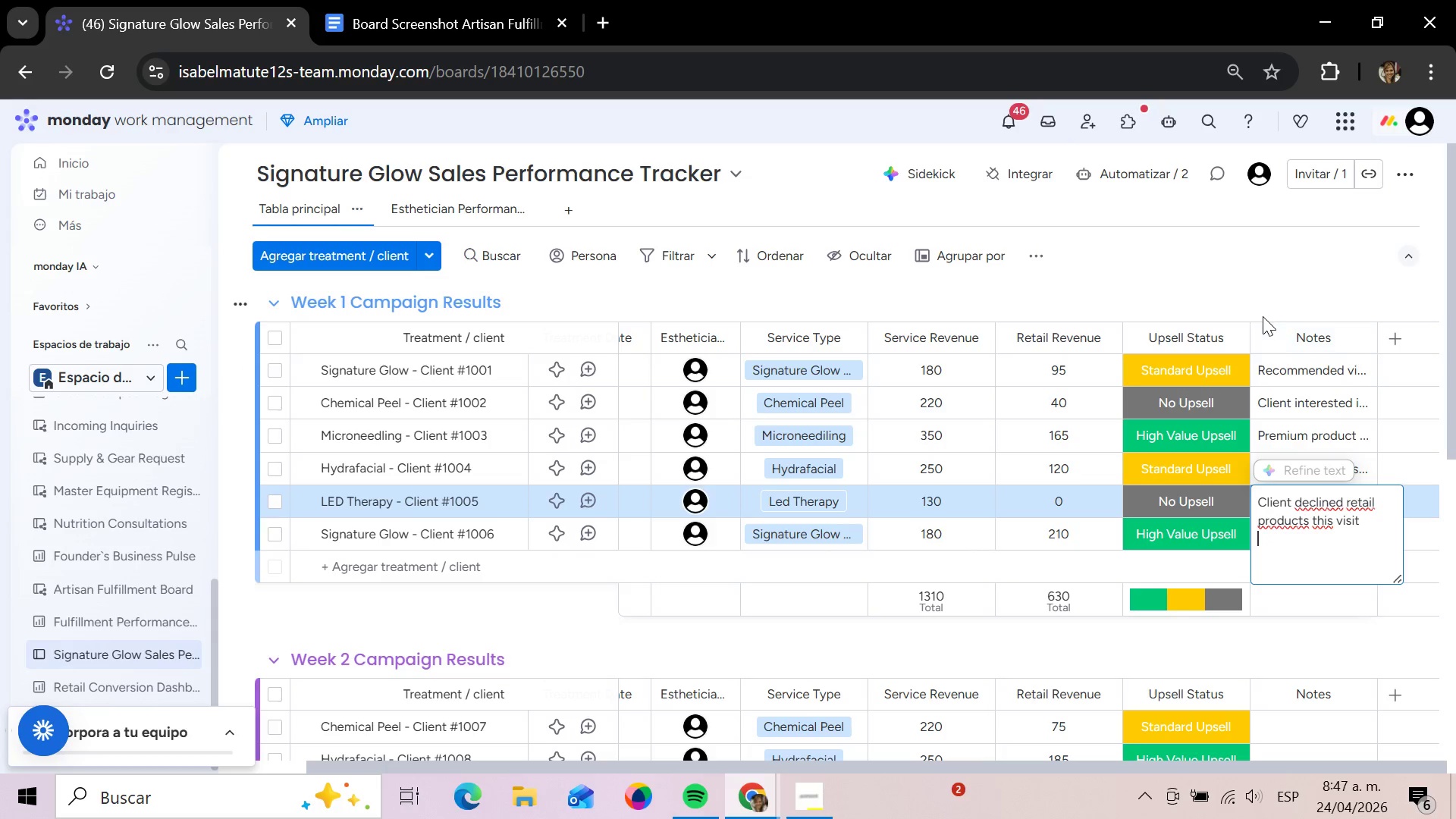 
left_click([1265, 312])
 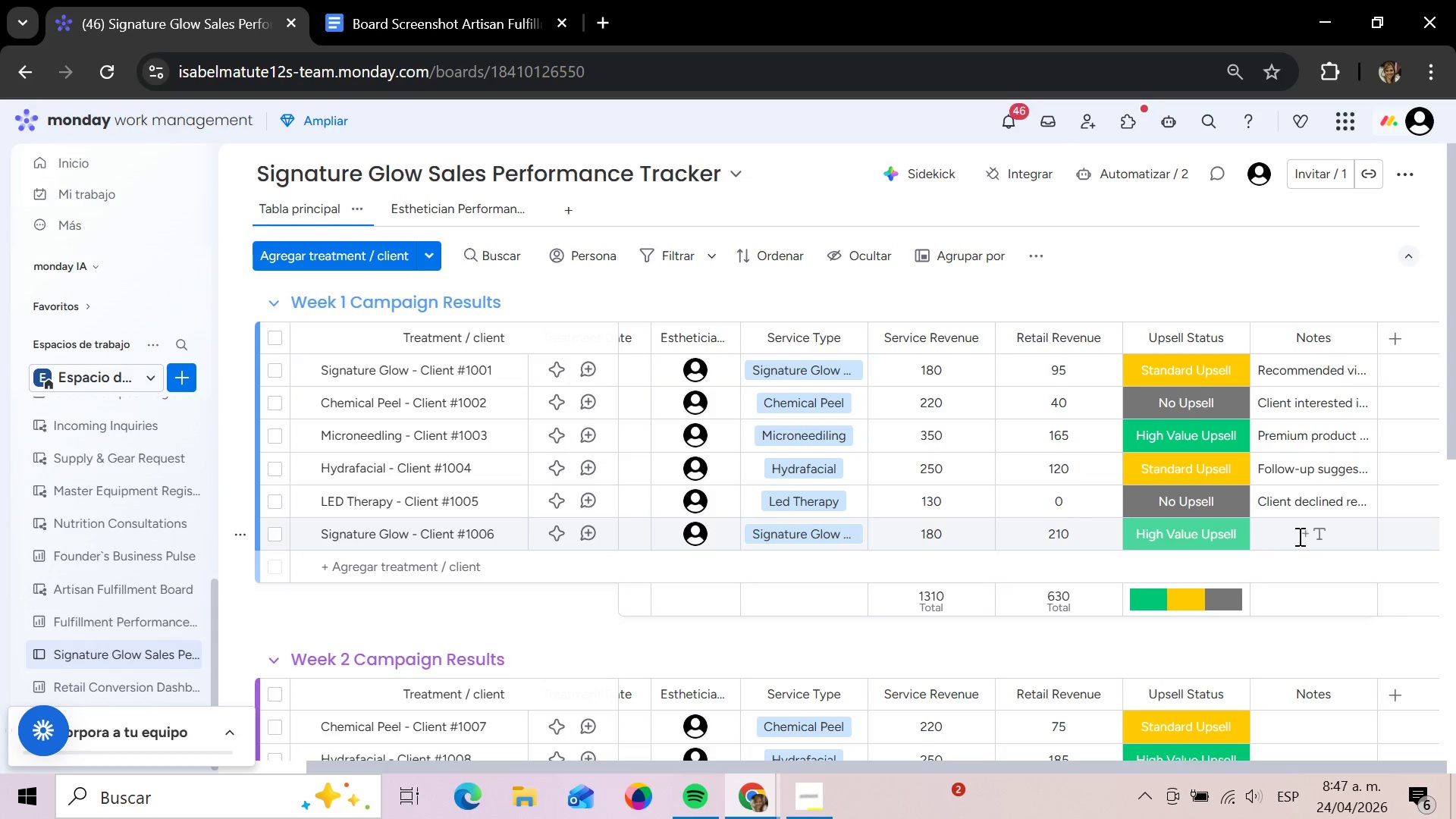 
left_click([1287, 532])
 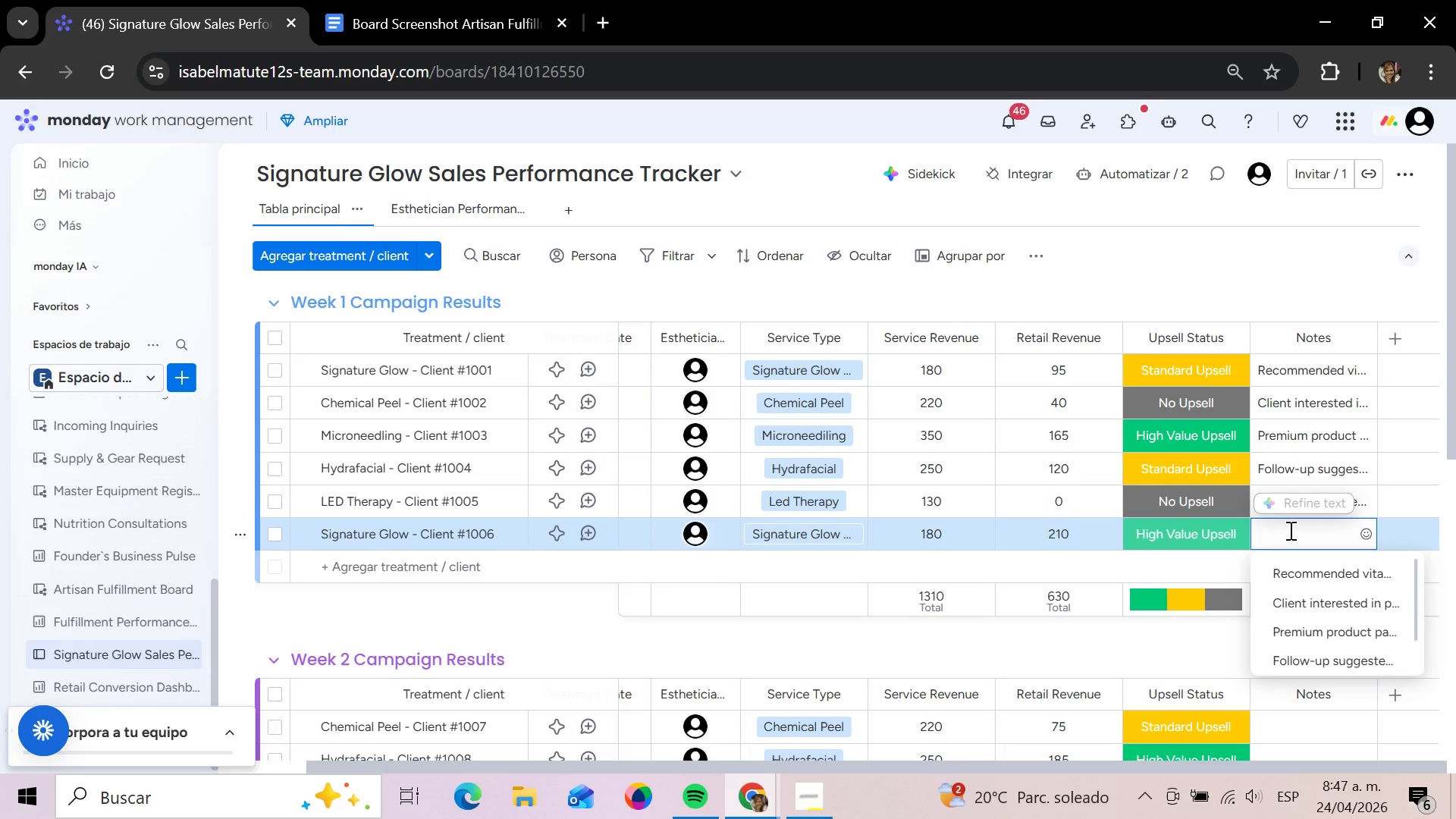 
type(Stri)
key(Backspace)
type(ong retail conversion with full skincaere k)
key(Backspace)
key(Backspace)
key(Backspace)
key(Backspace)
key(Backspace)
type(re kit sold)
 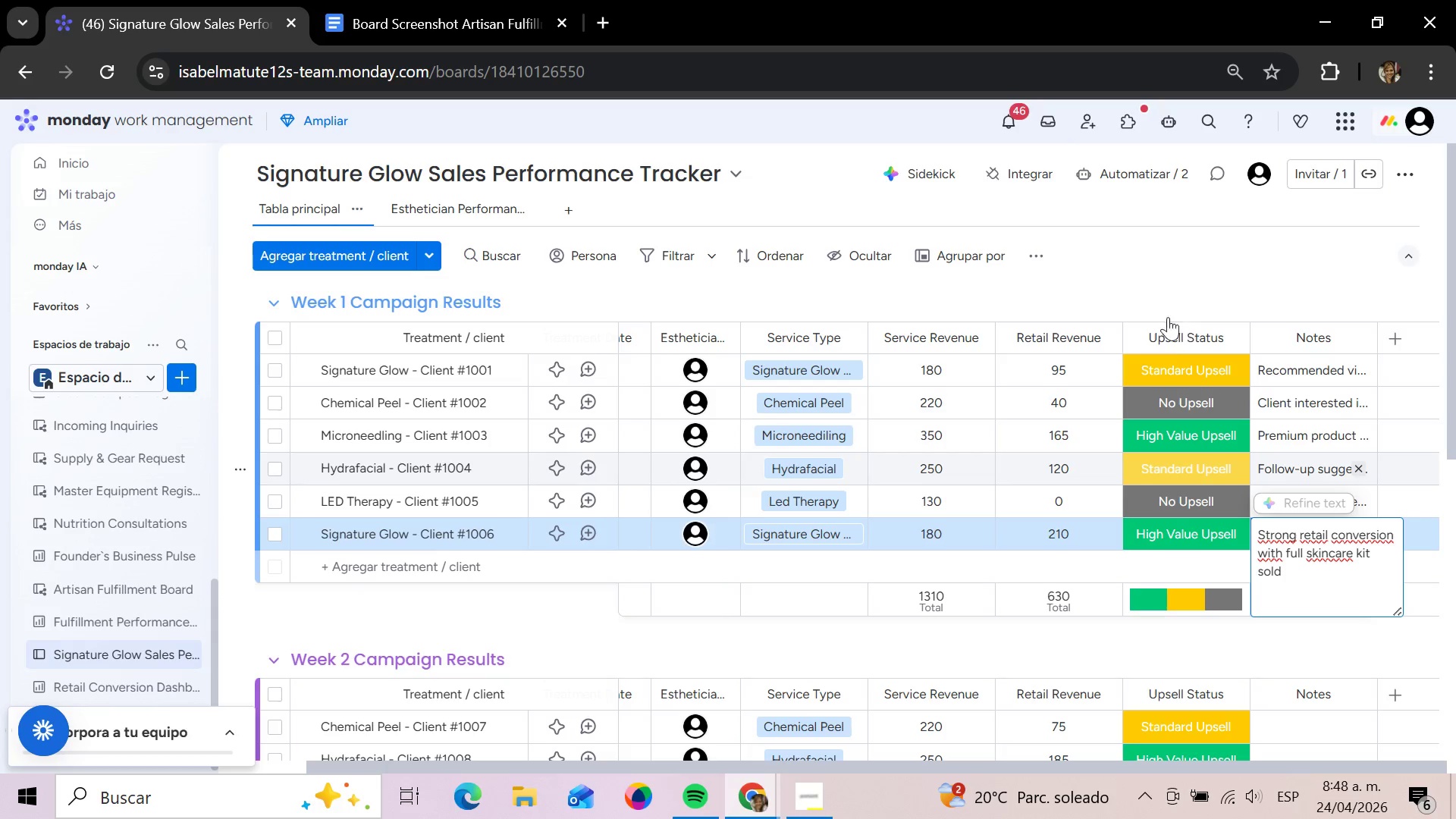 
left_click([1143, 303])
 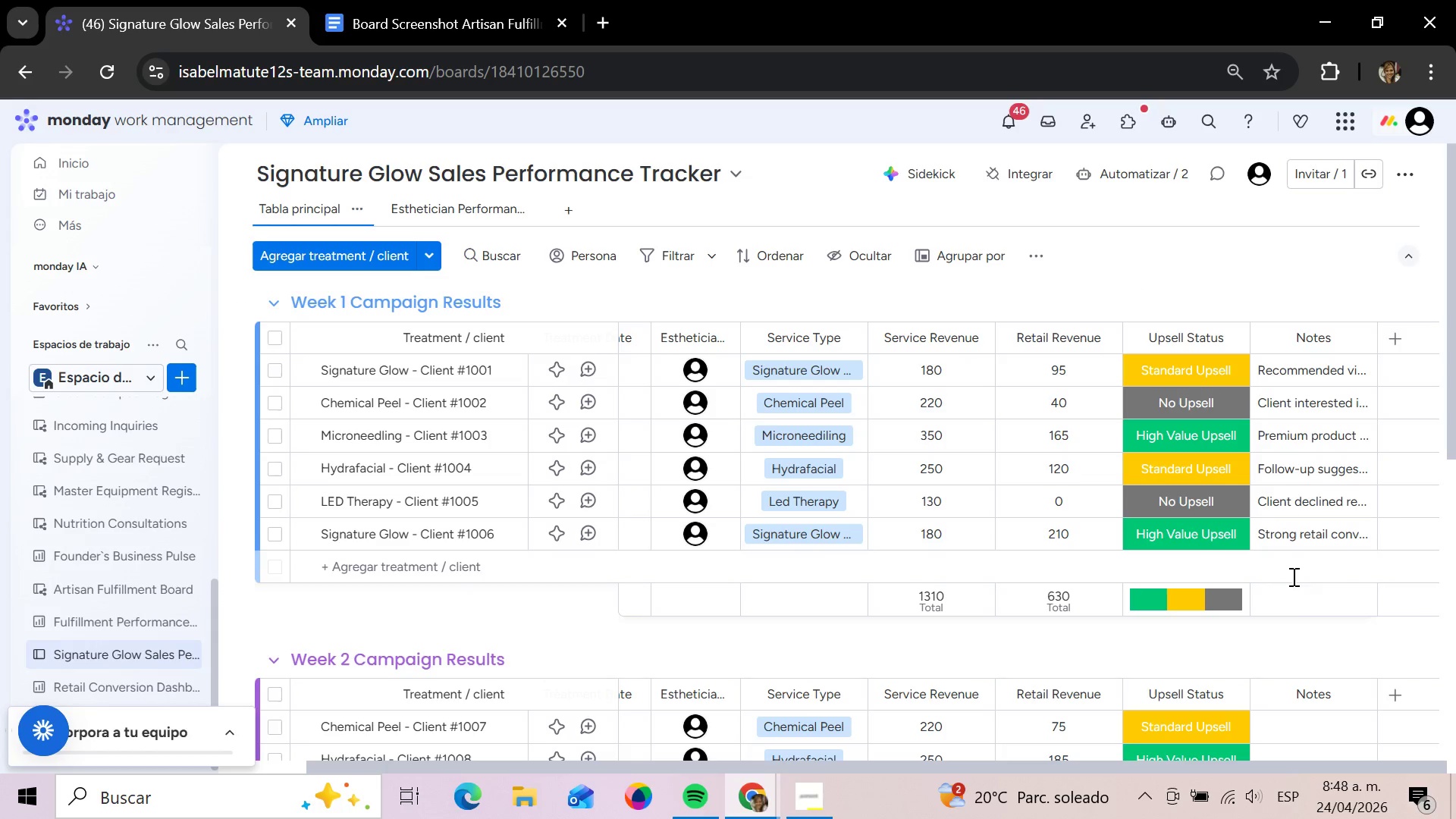 
scroll: coordinate [1283, 587], scroll_direction: down, amount: 2.0
 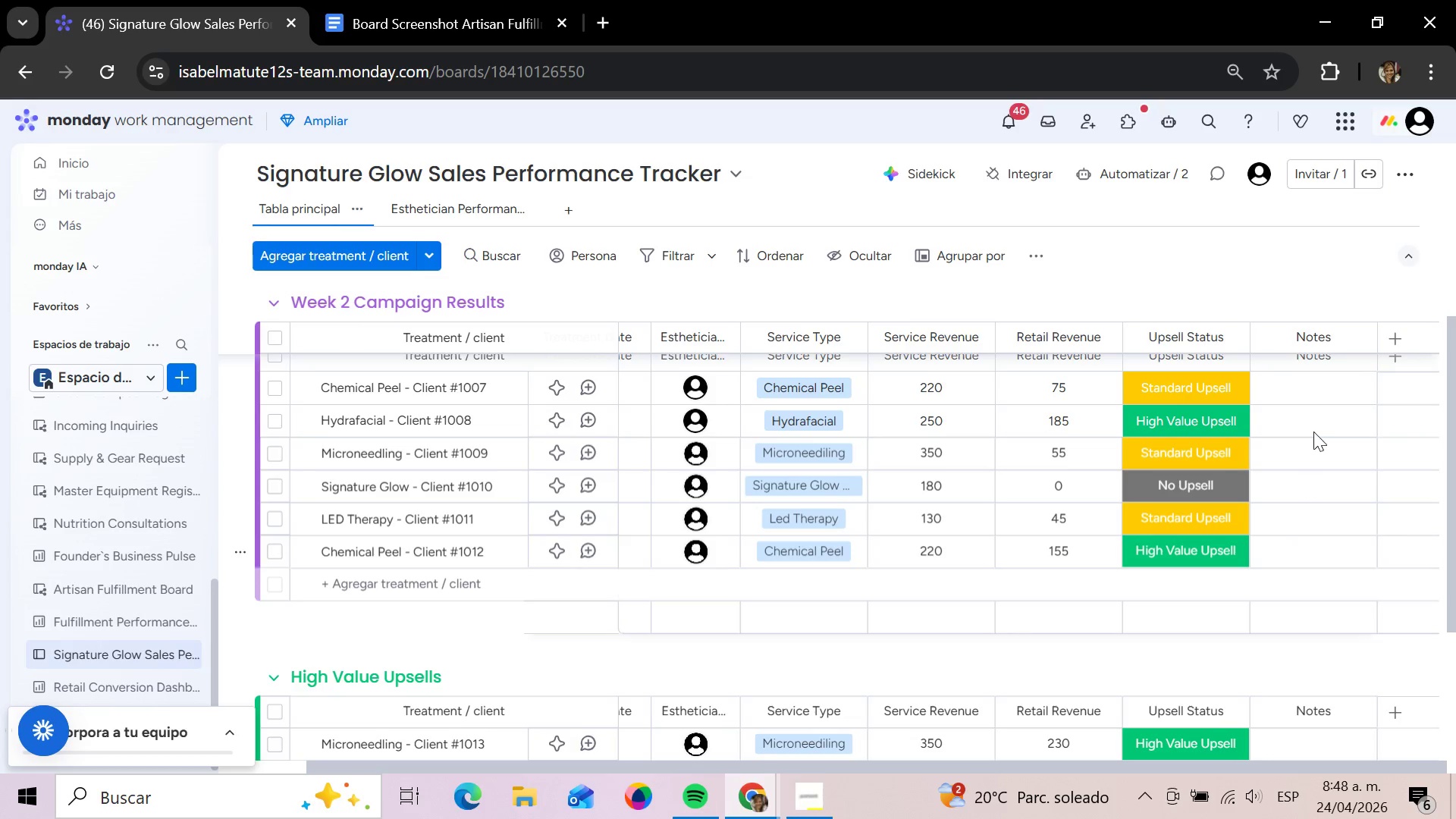 
scroll: coordinate [1308, 435], scroll_direction: none, amount: 0.0
 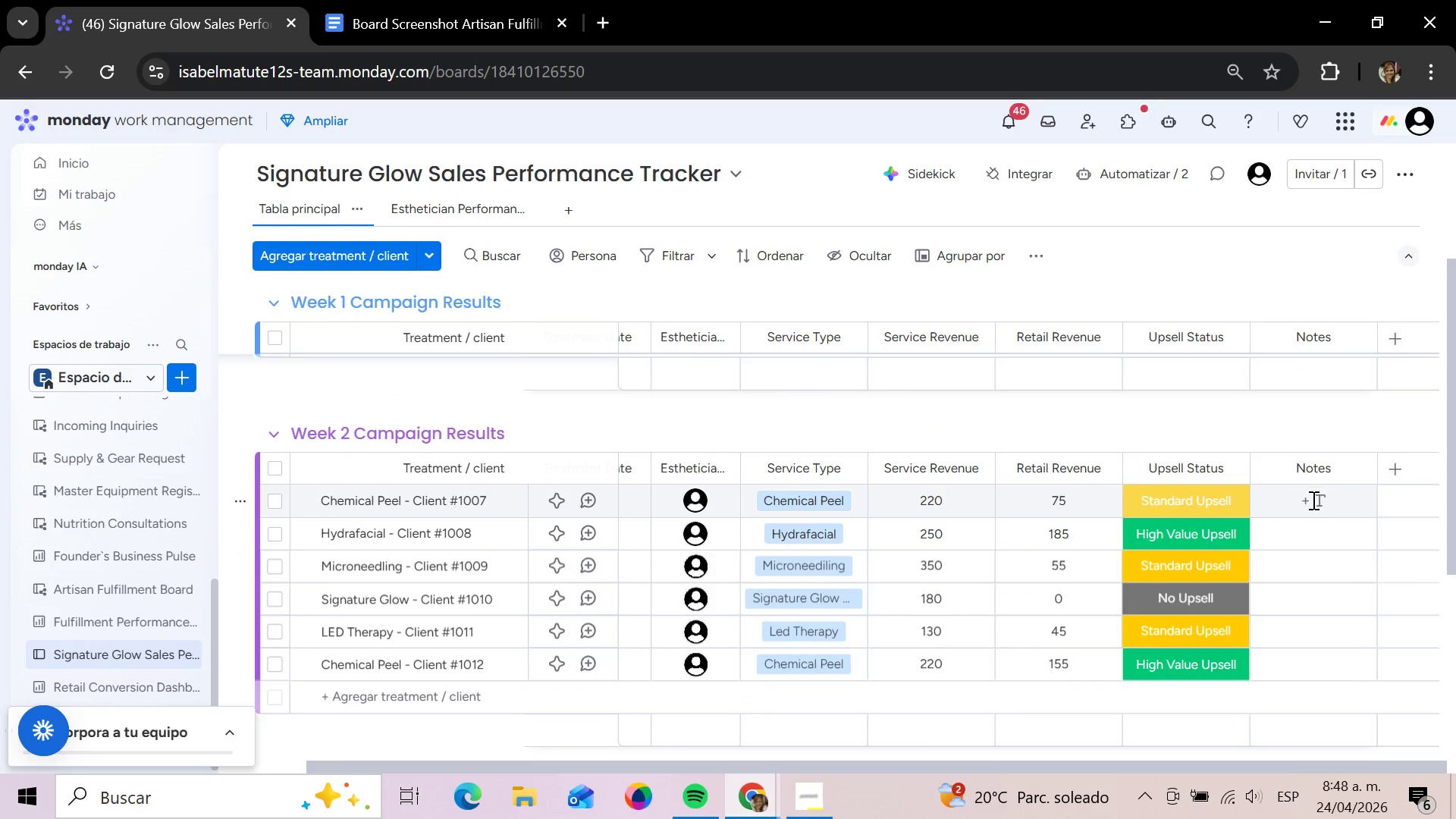 
left_click([1312, 500])
 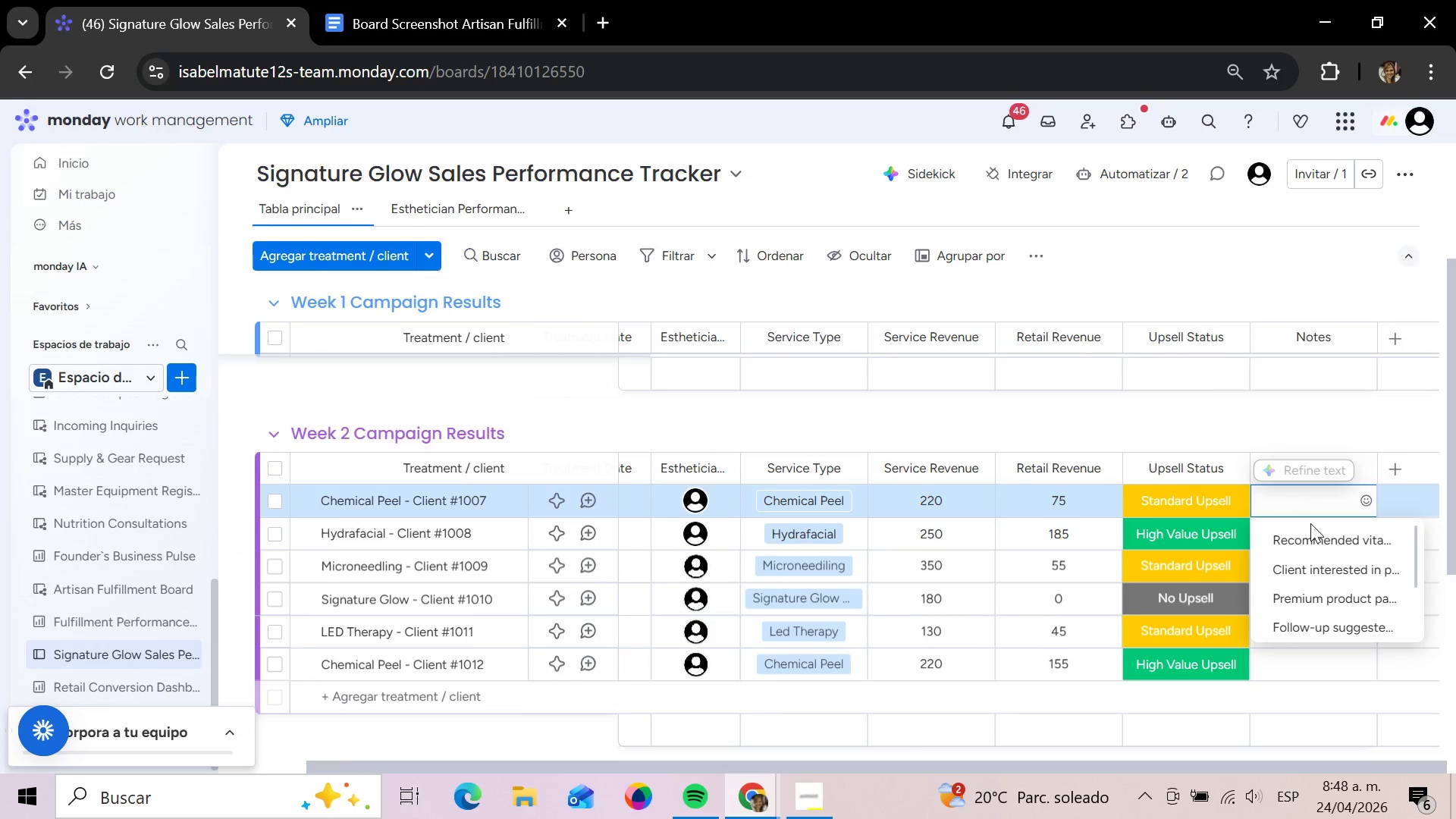 
type(Recoe)
key(Backspace)
type(me)
 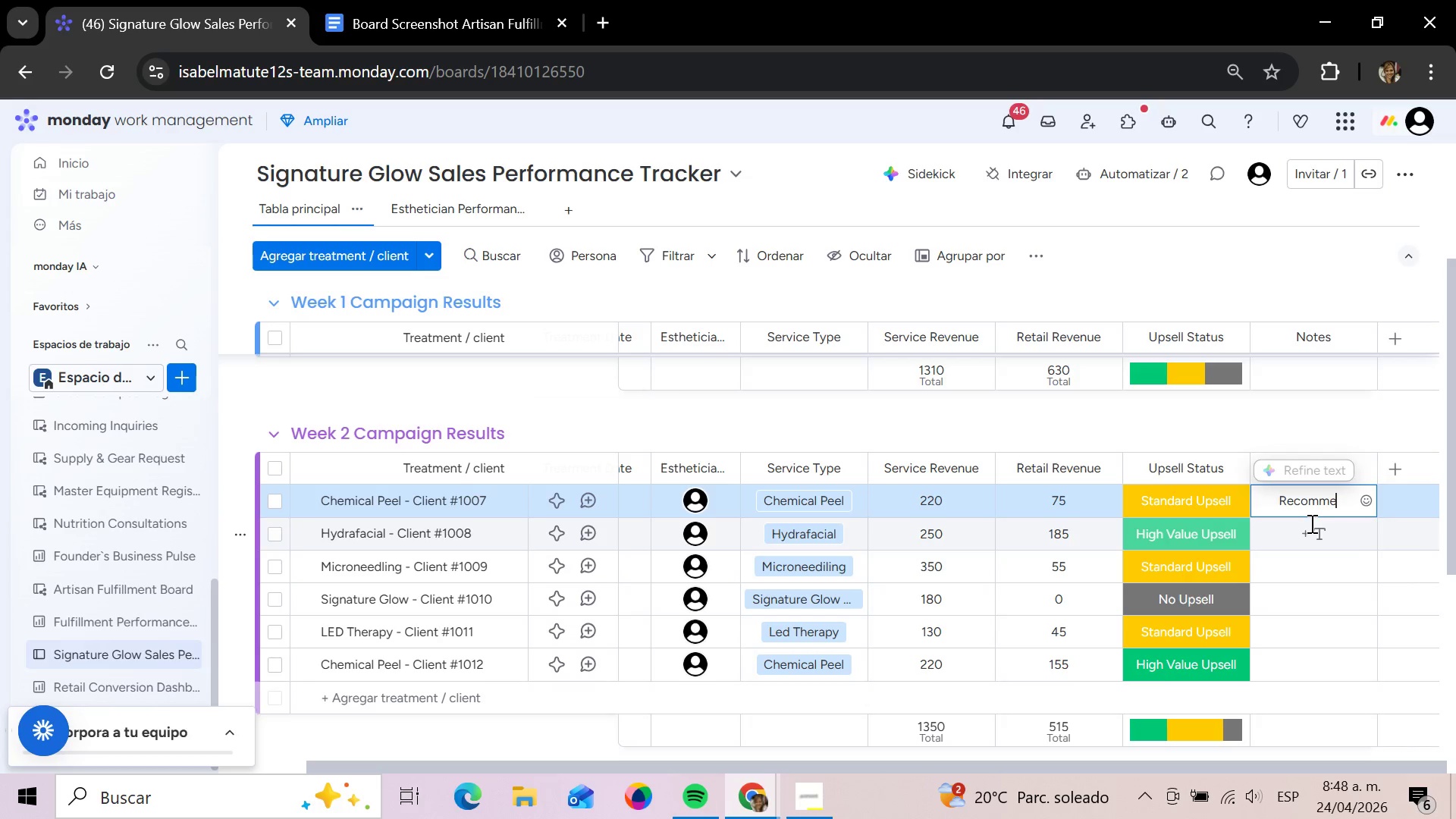 
type(nded retnol)
key(Backspace)
key(Backspace)
key(Backspace)
key(Backspace)
key(Backspace)
key(Backspace)
type(tn)
key(Backspace)
type(inol starter regimen)
 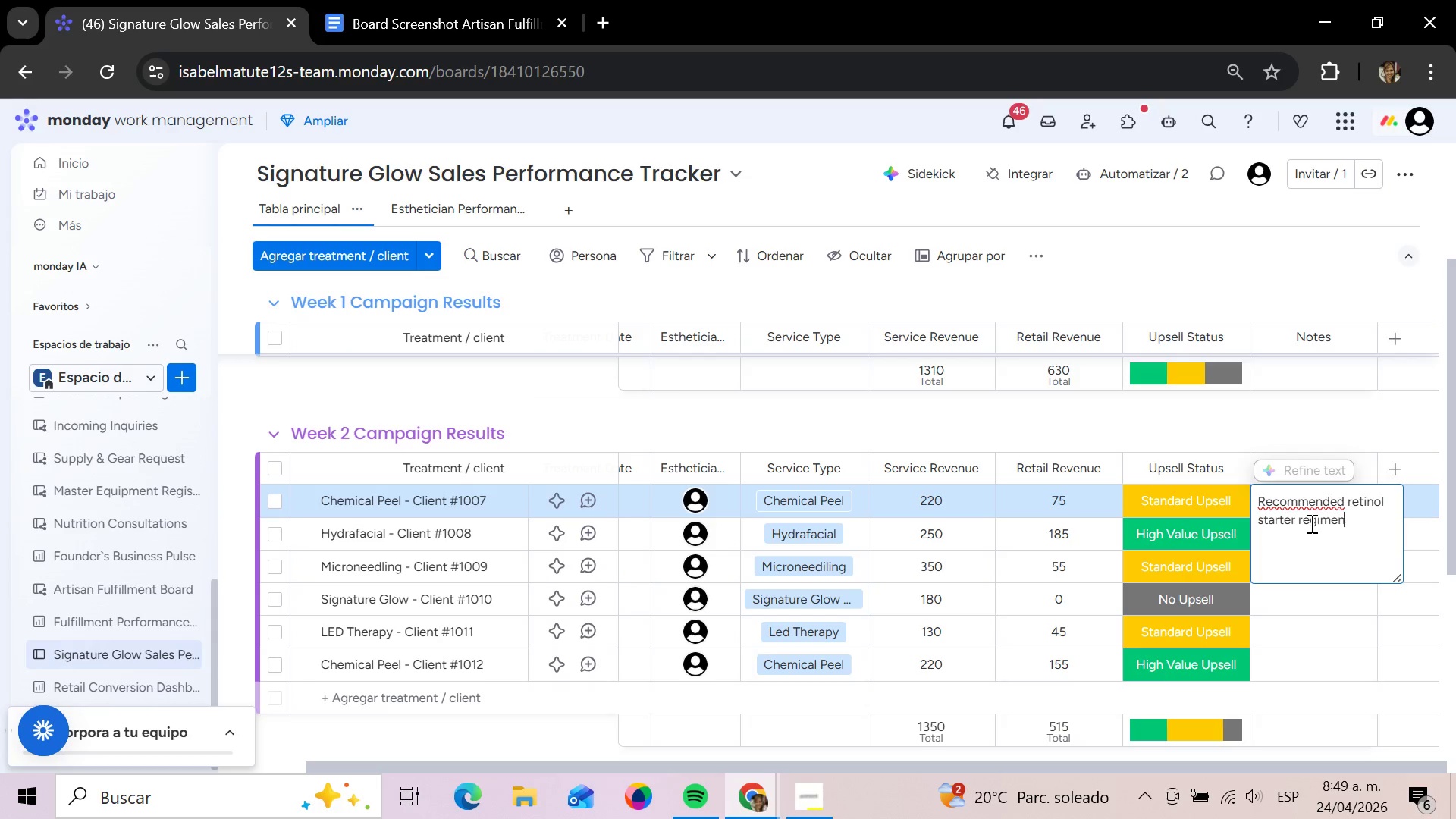 
key(Enter)
 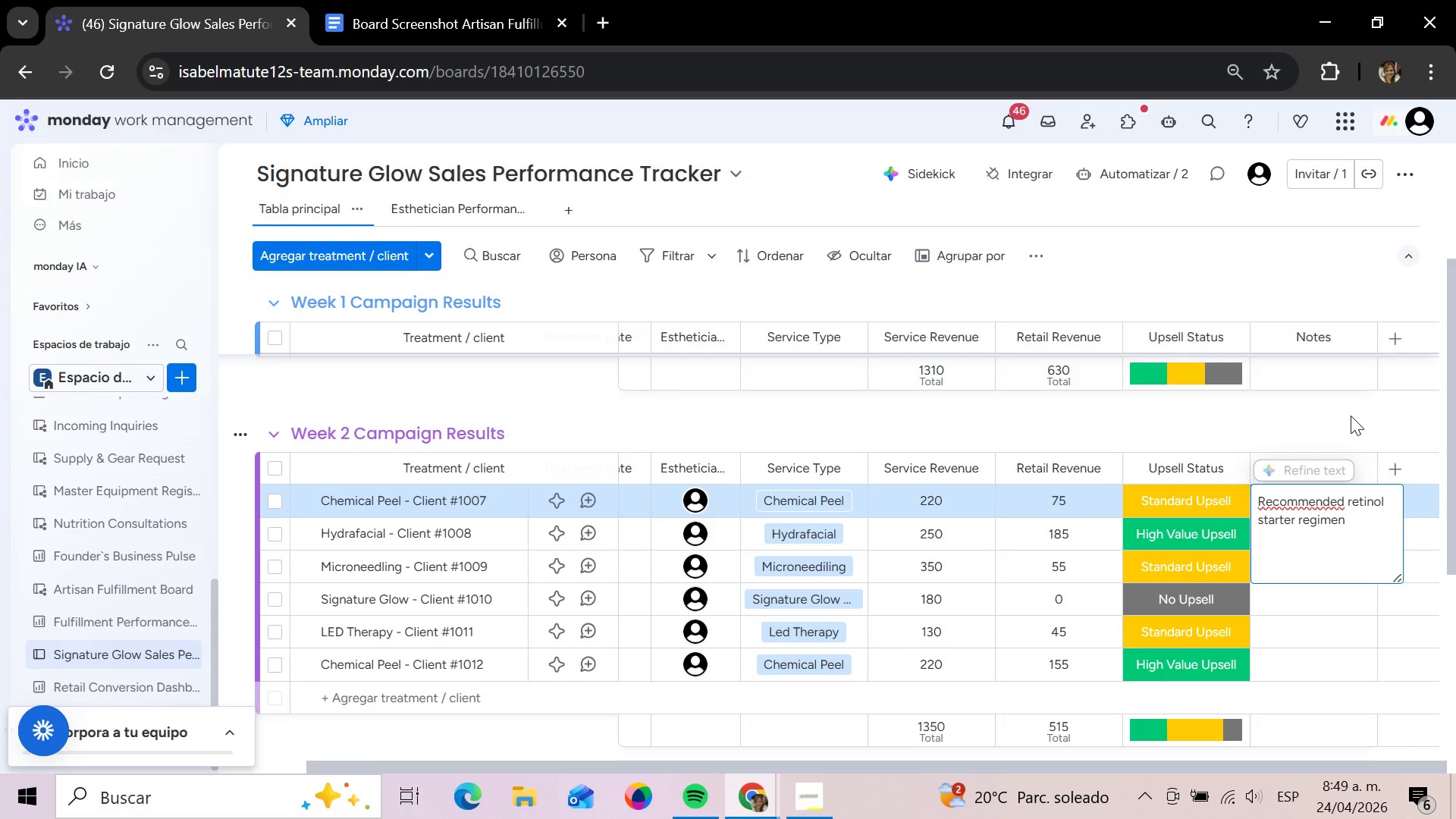 
left_click([1351, 416])
 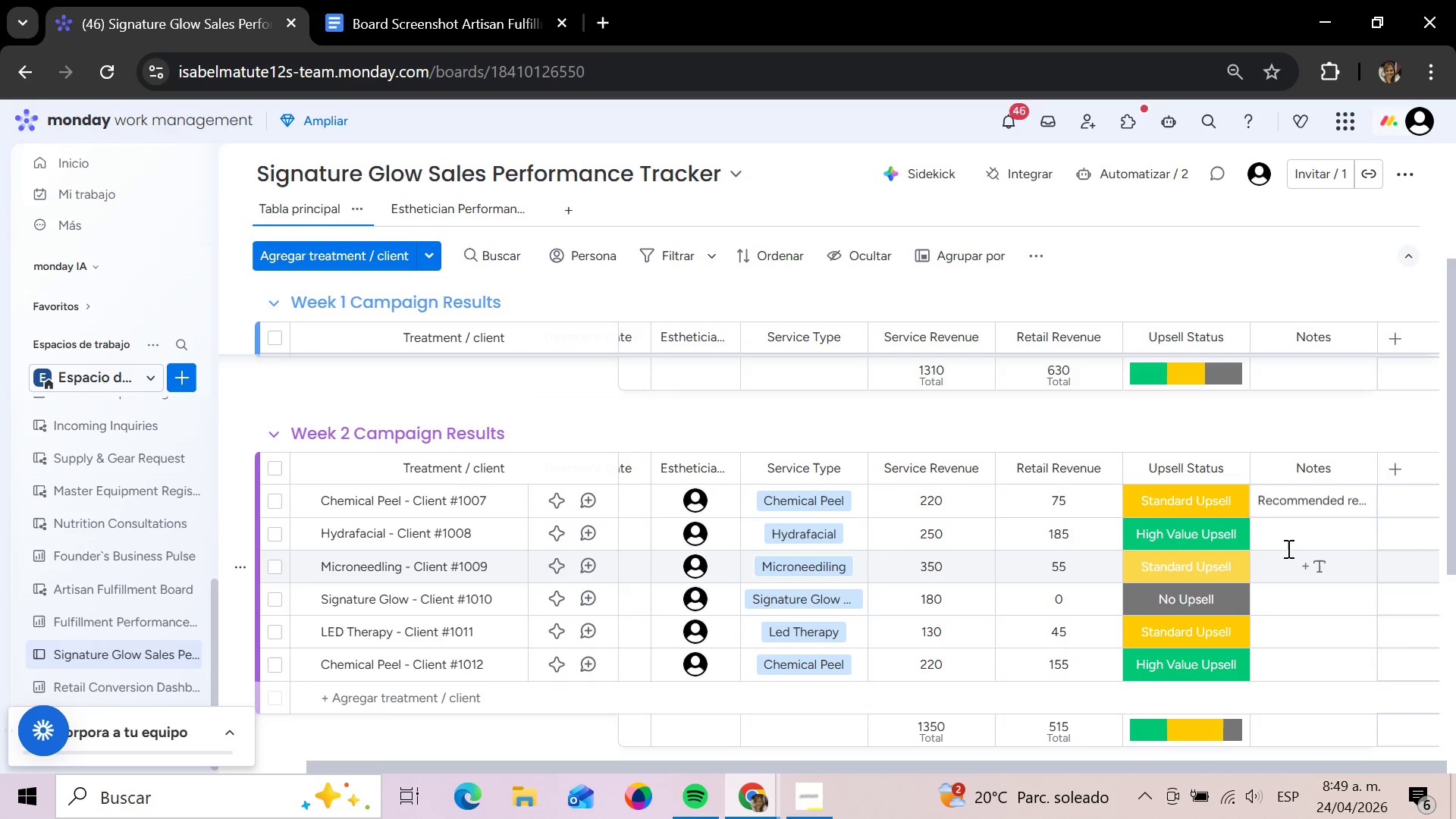 
left_click([1287, 548])
 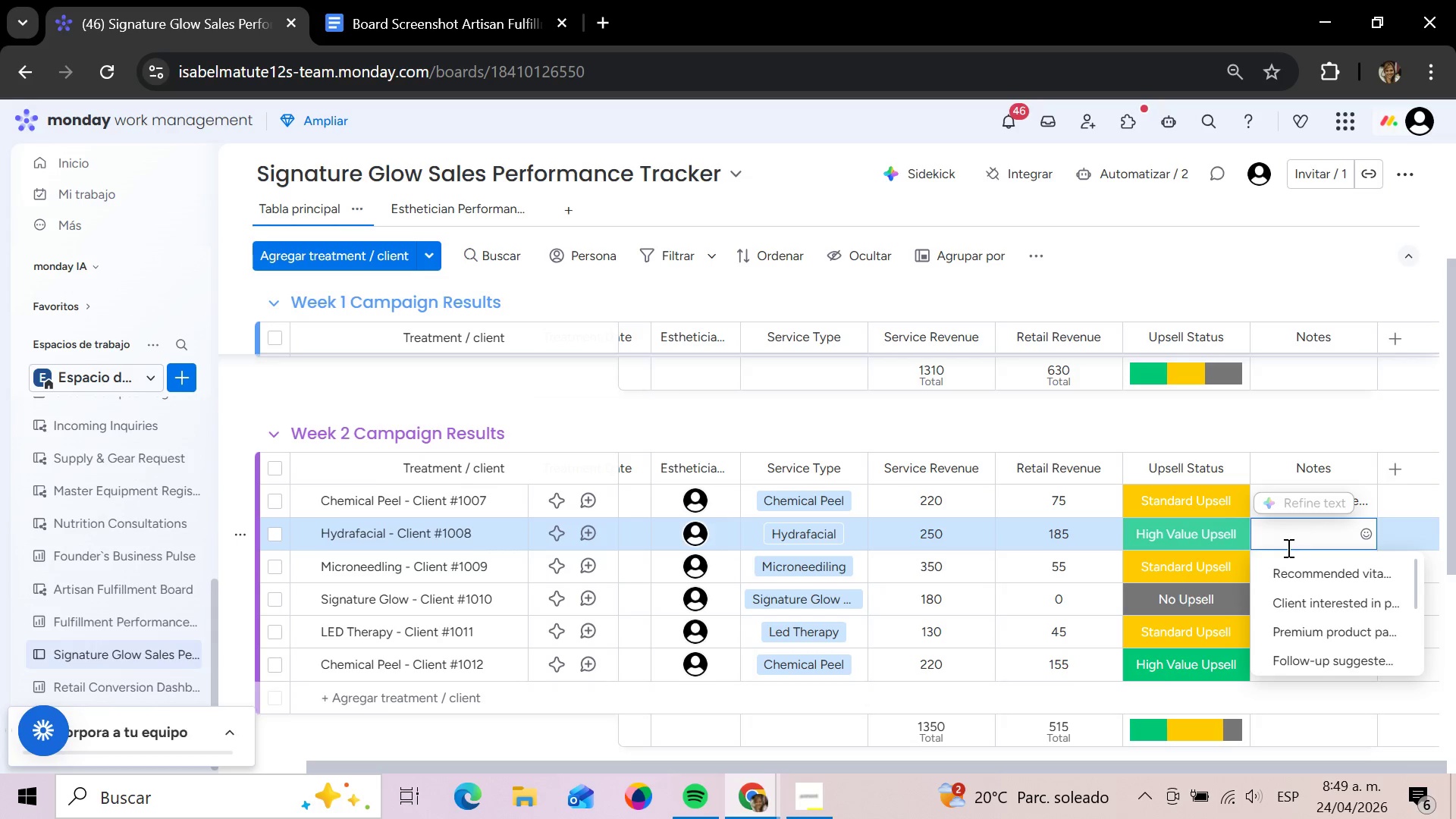 
wait(7.16)
 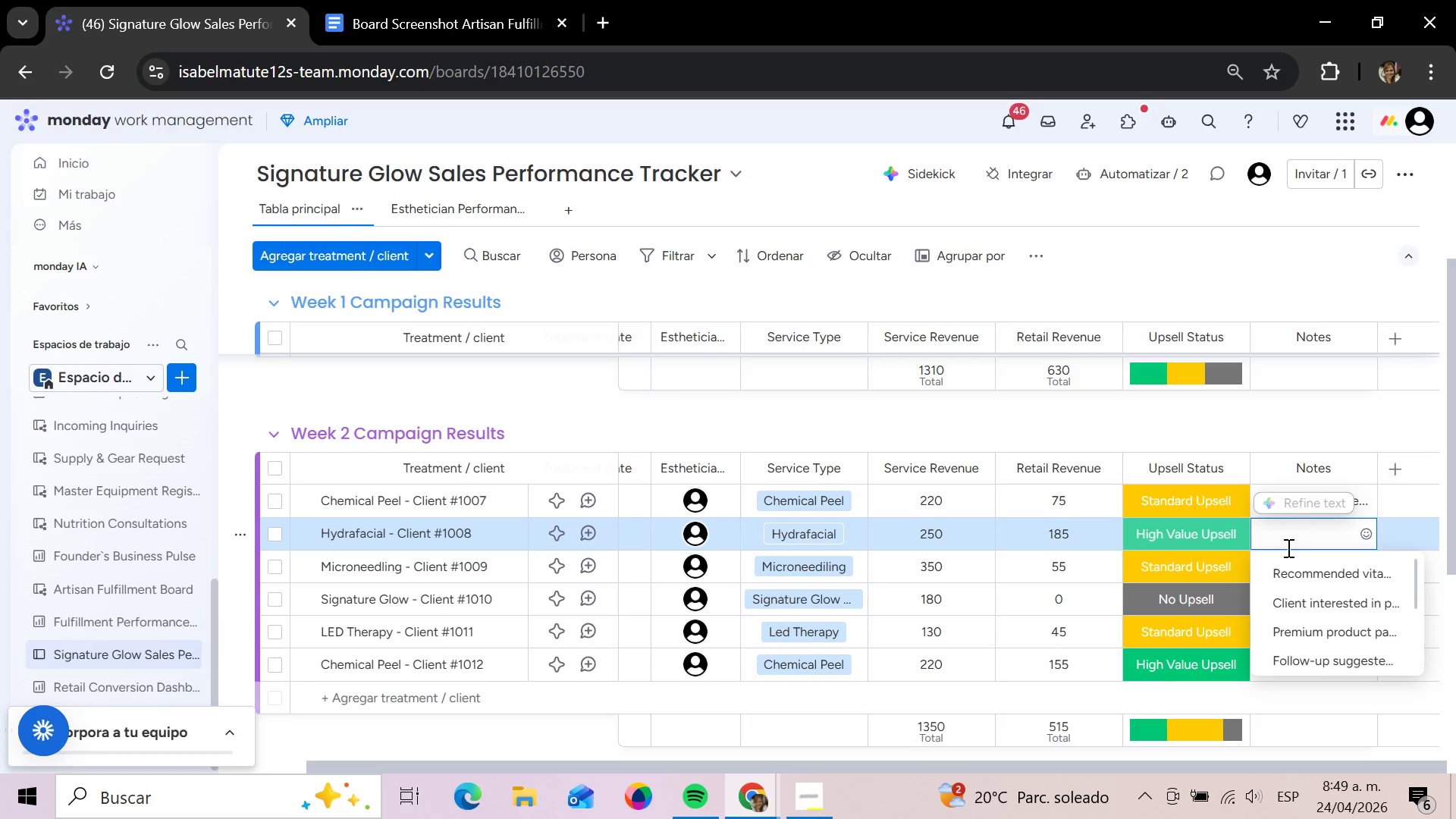 
type(Client pr)
key(Backspace)
type(urchased advanced post )
key(Backspace)
type(-trear)
key(Backspace)
type(tment bundle)
 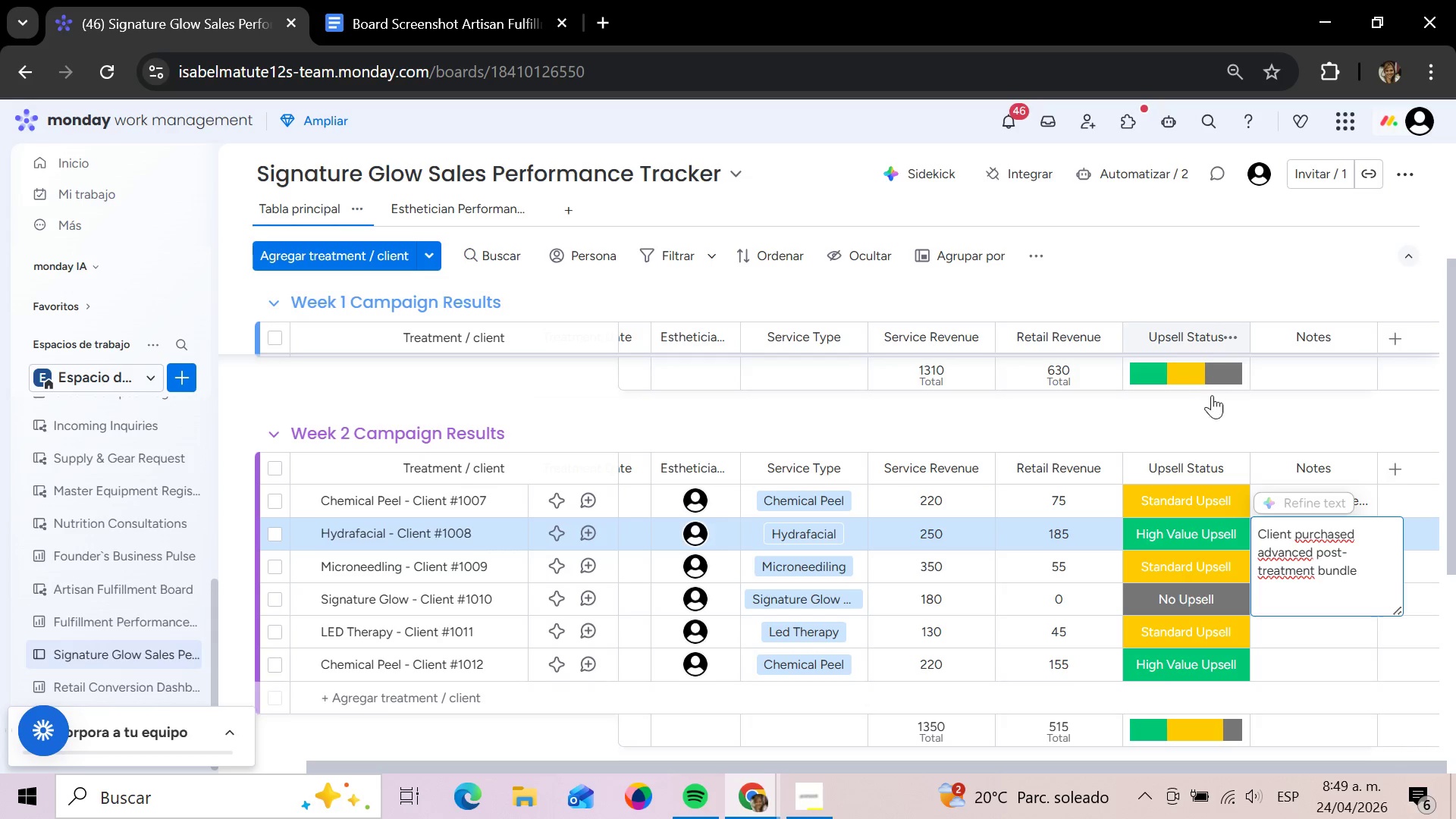 
left_click([1222, 416])
 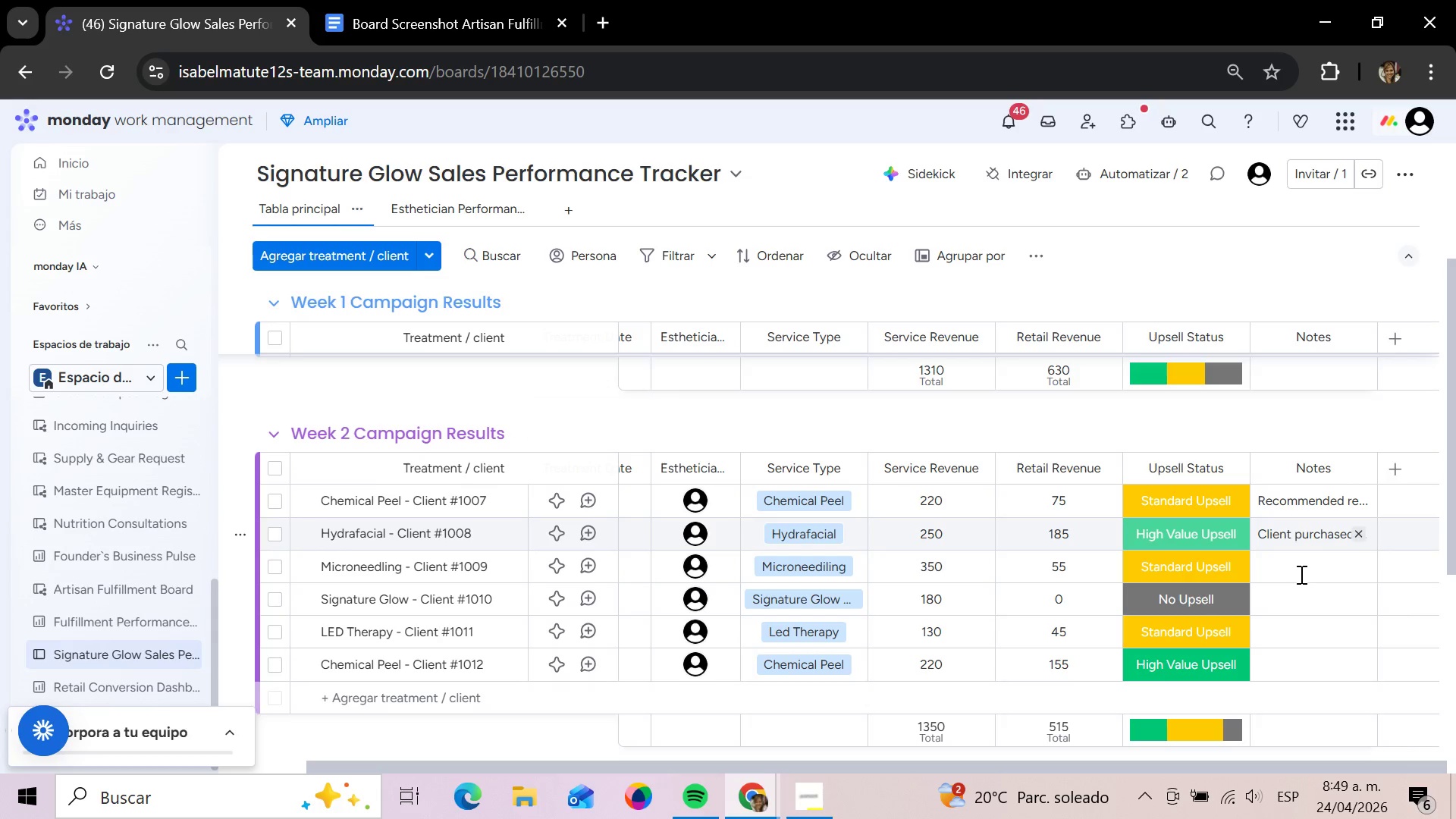 
left_click([1300, 574])
 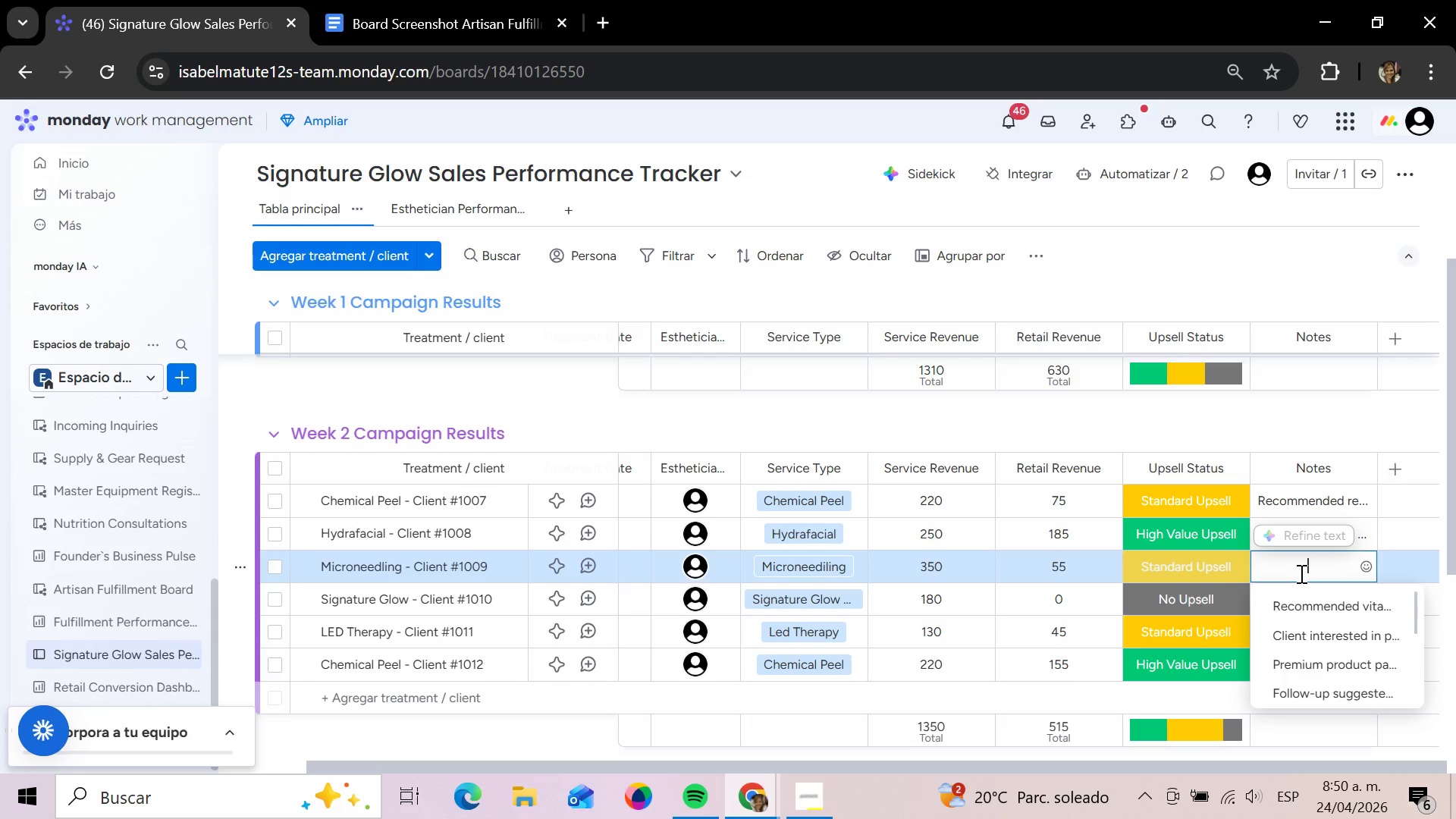 
wait(42.73)
 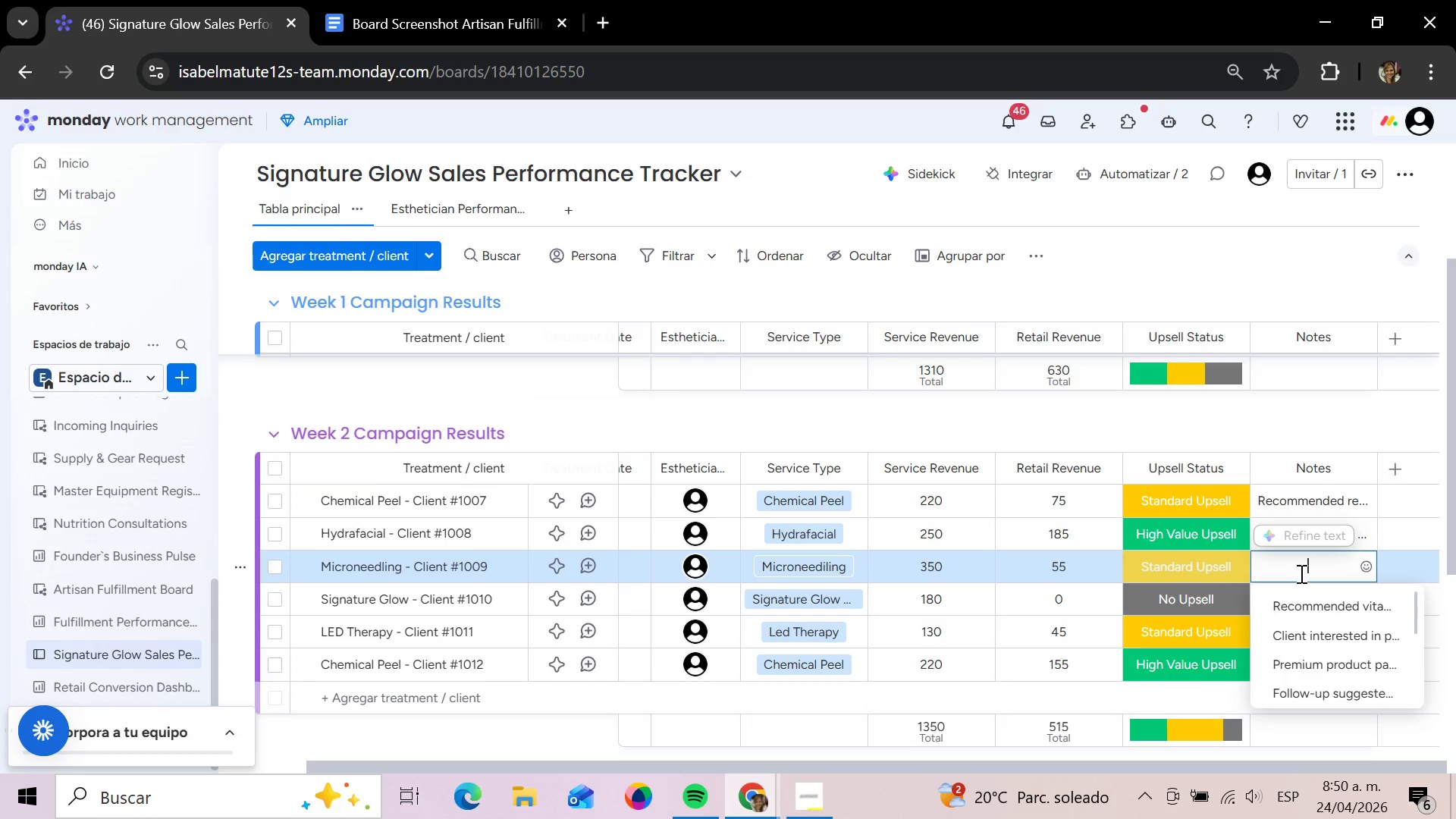 
type(Follow)
 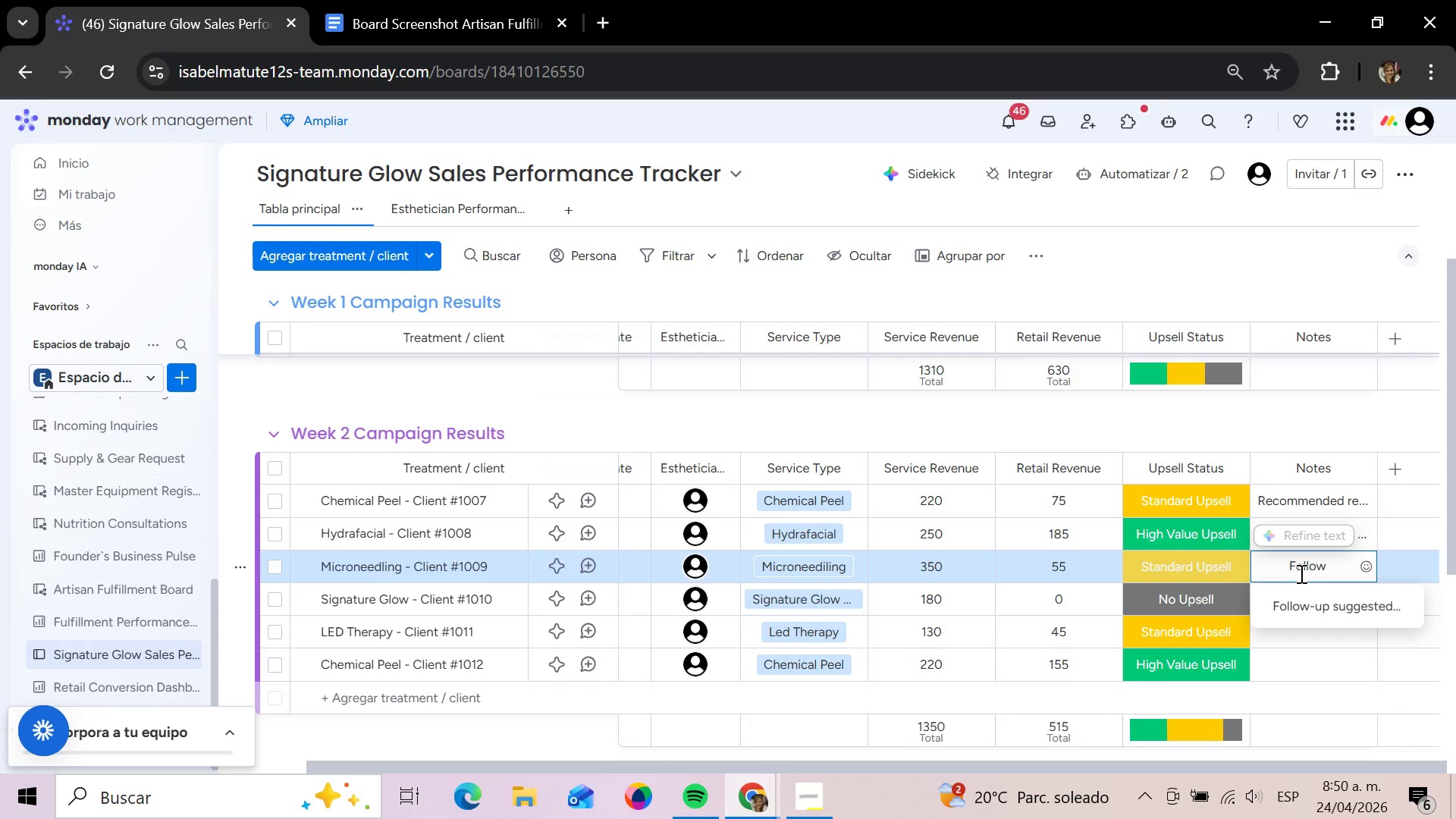 
type(-up)
 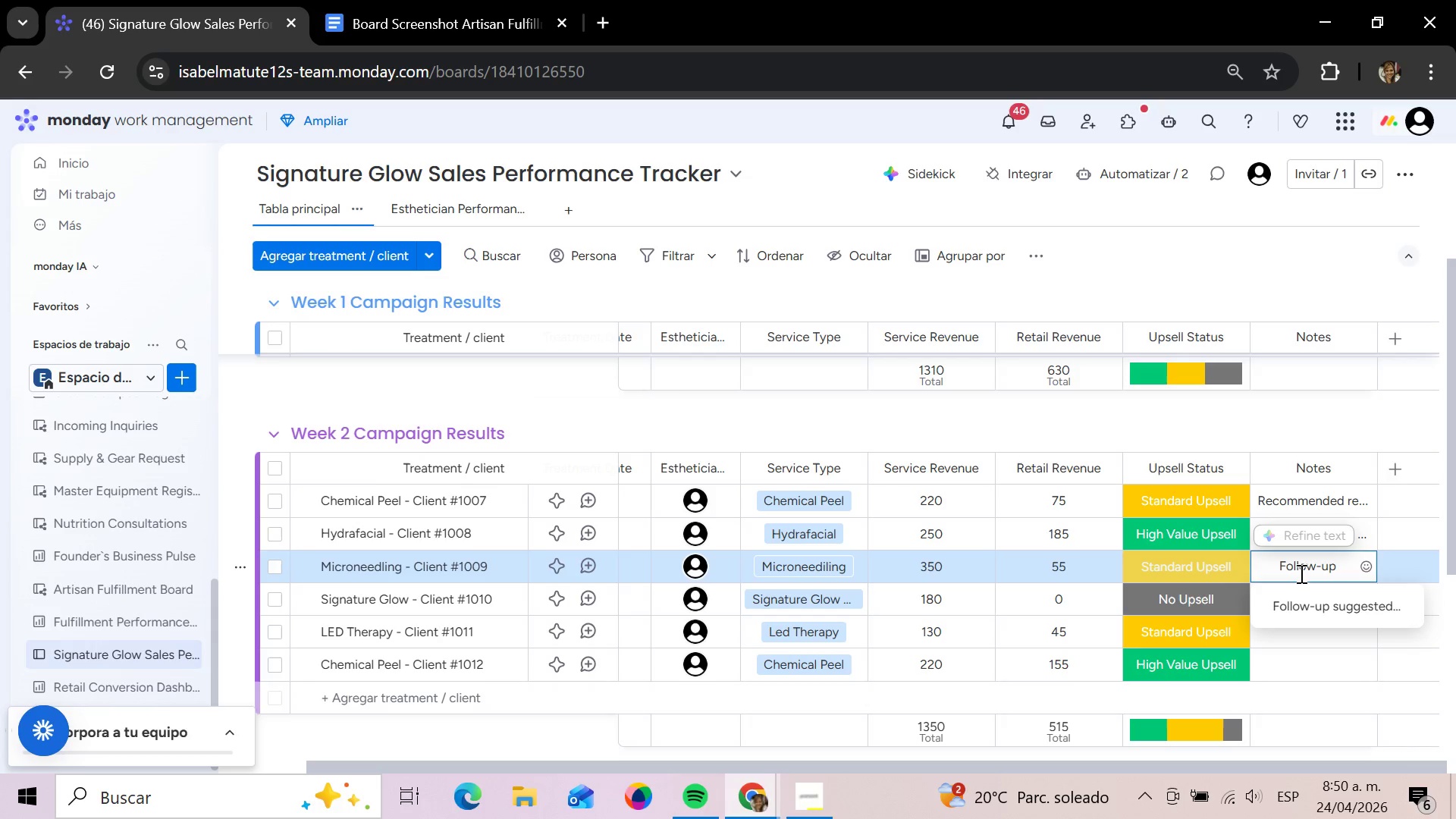 
type( call suggested)
 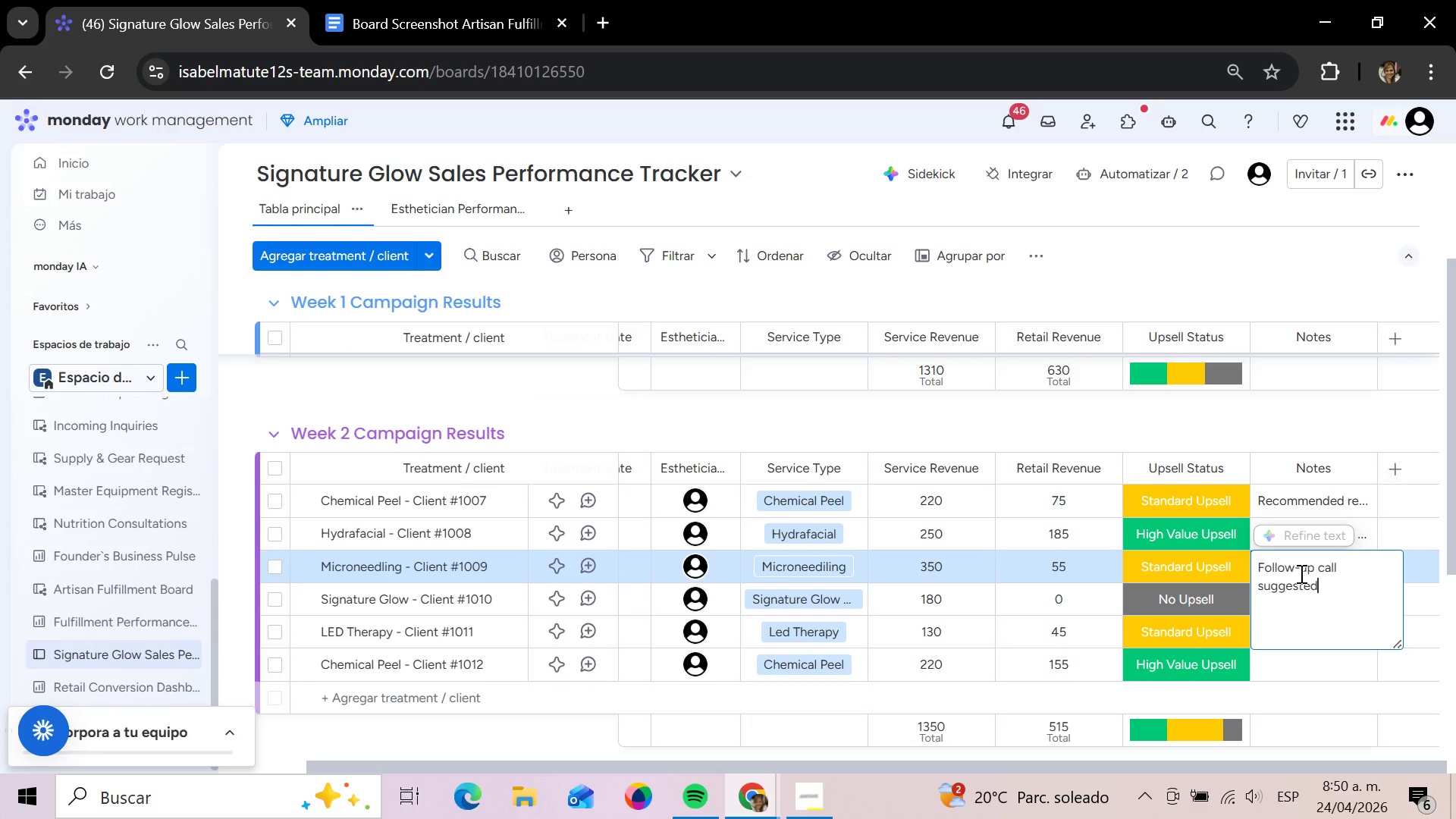 
type( for additional retail)
 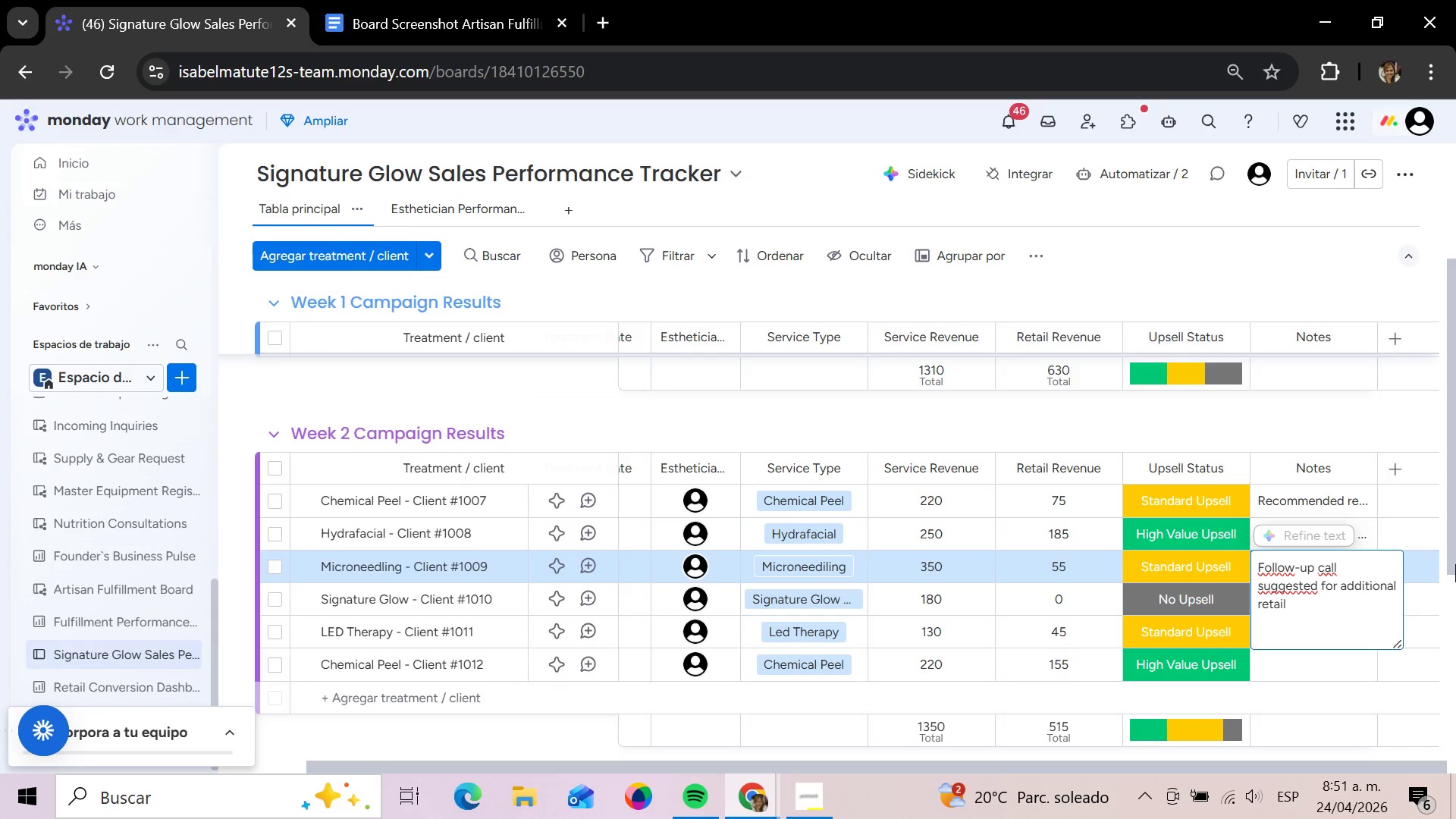 
wait(5.66)
 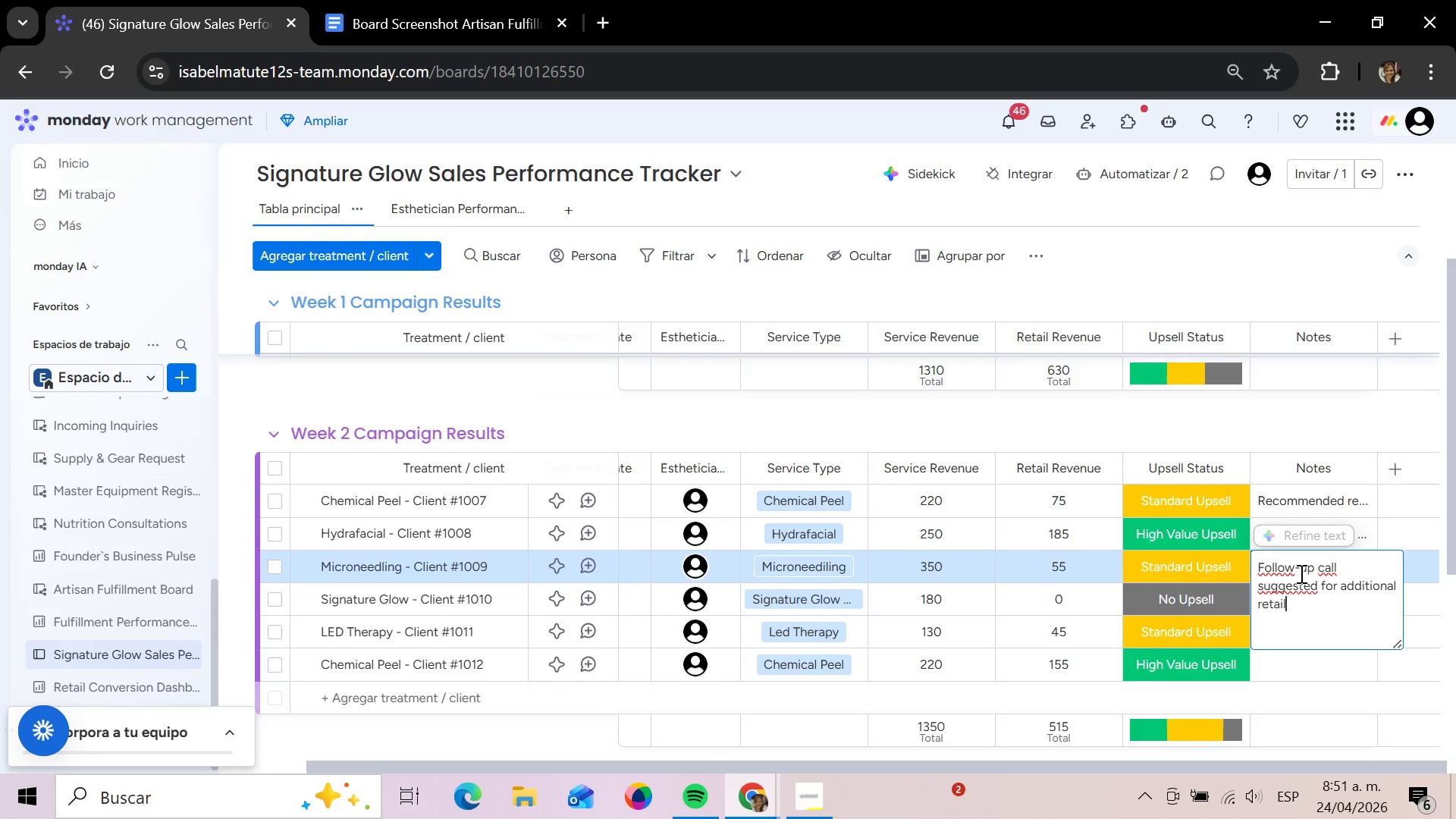 
key(Space)
 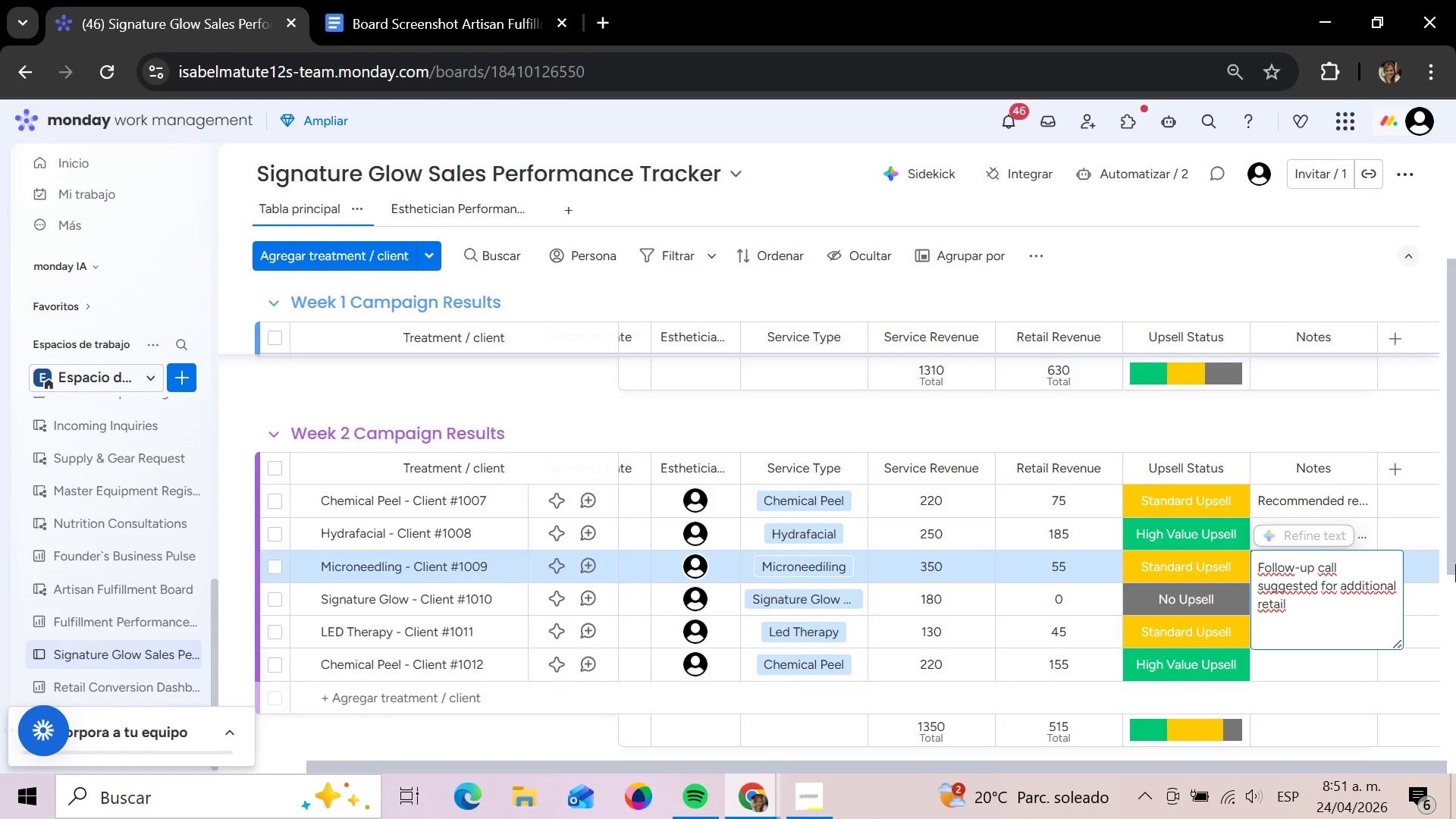 
key(O)
 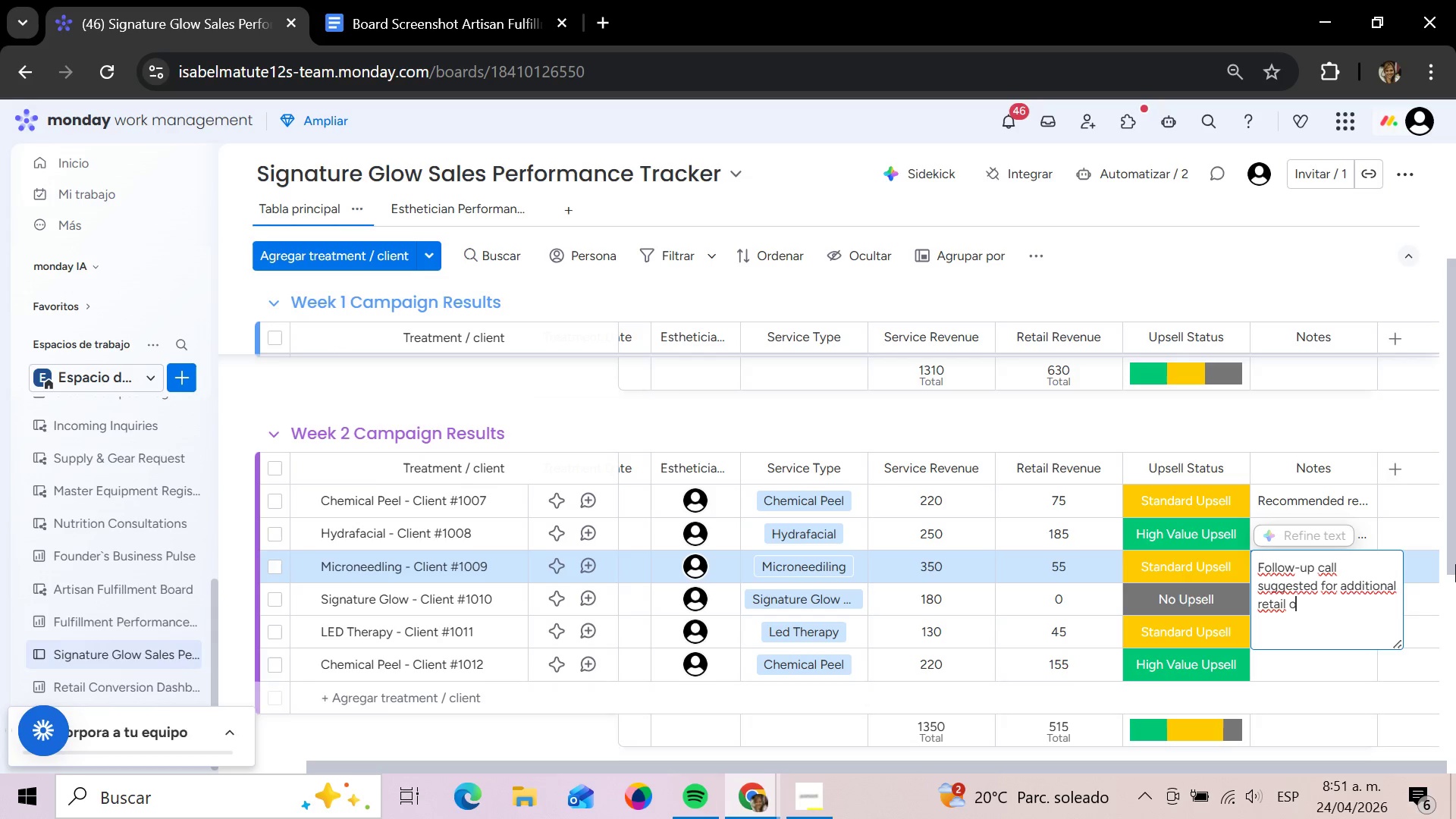 
wait(6.22)
 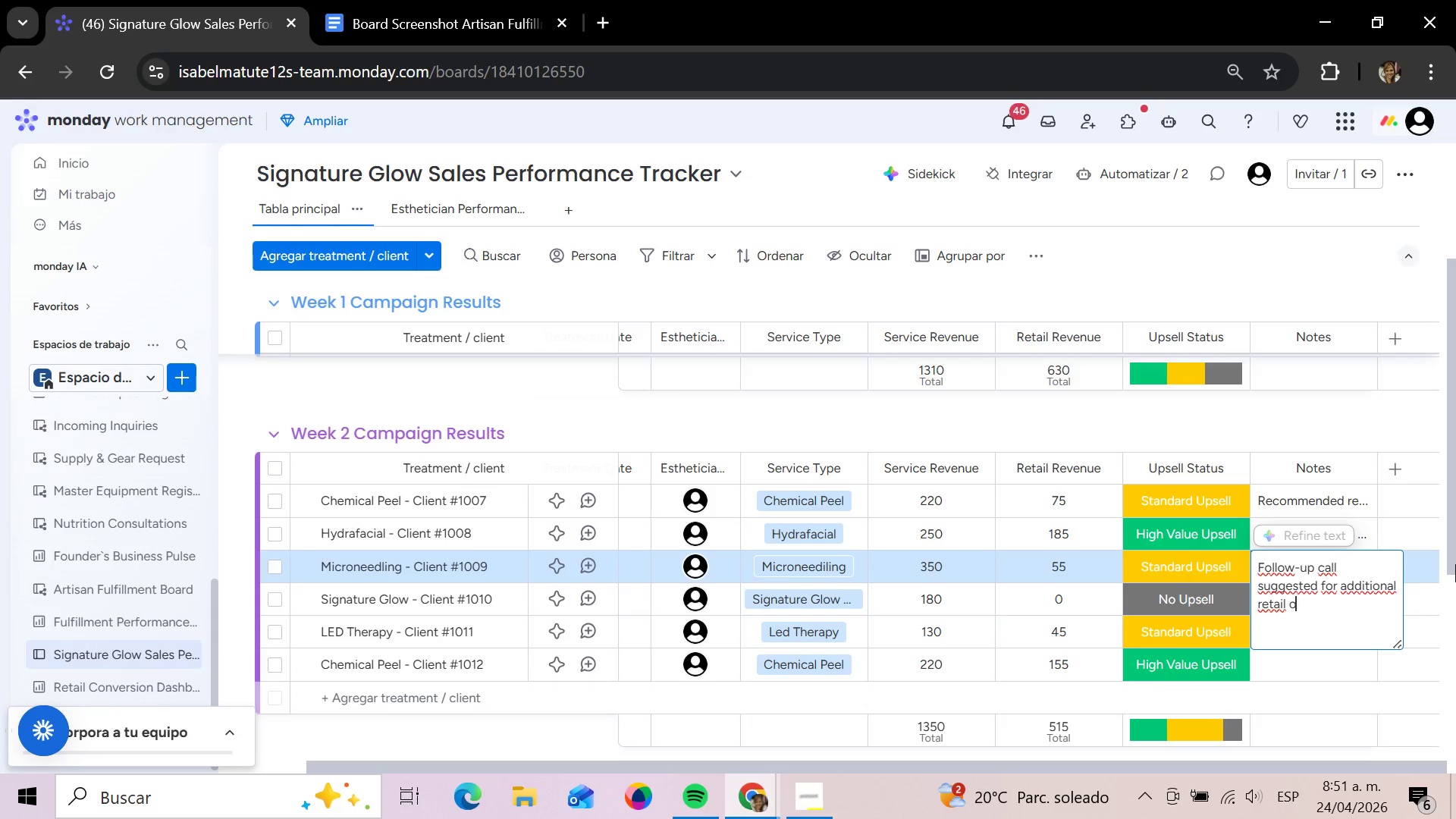 
type(ffer)
 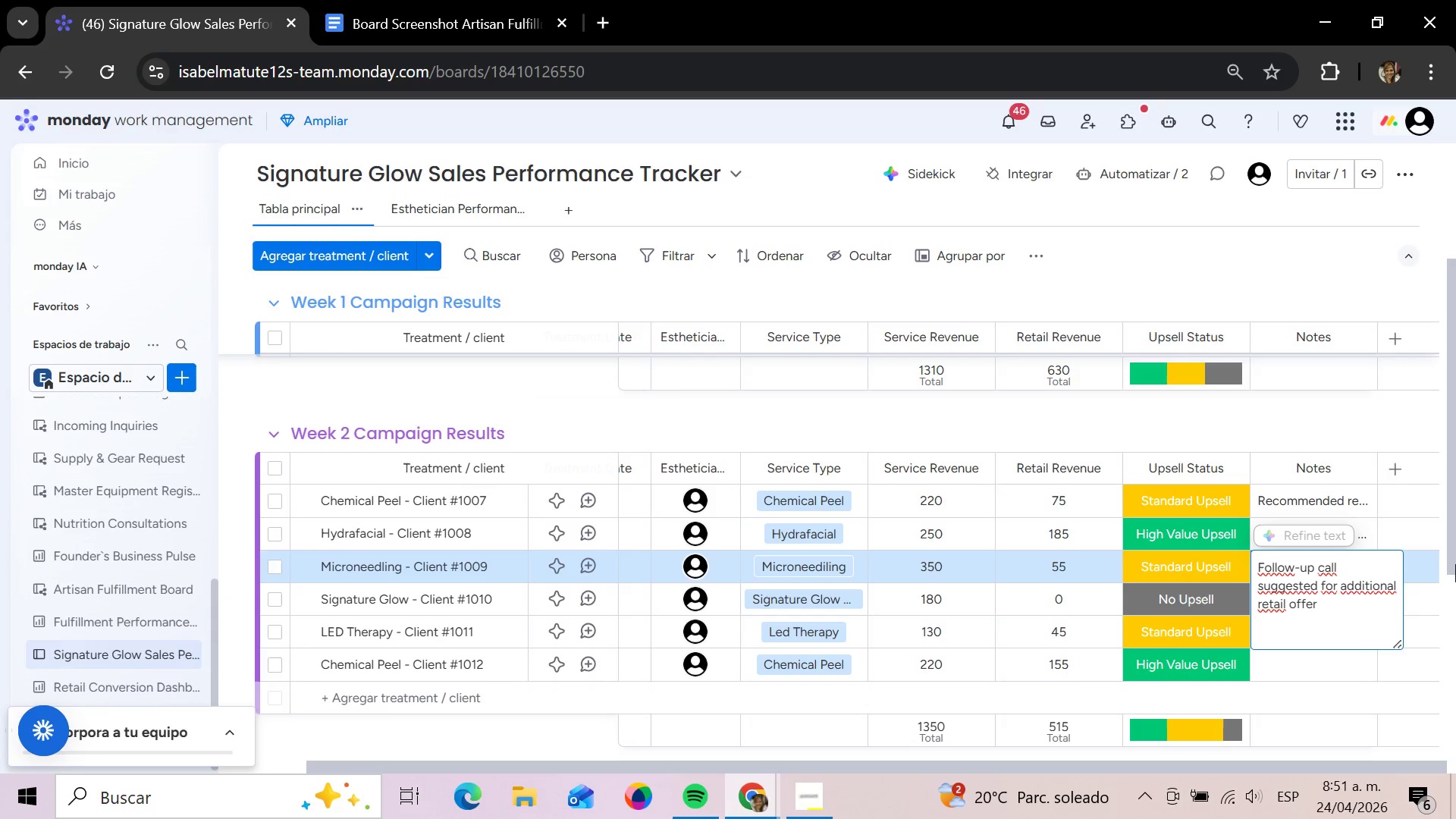 
key(Enter)
 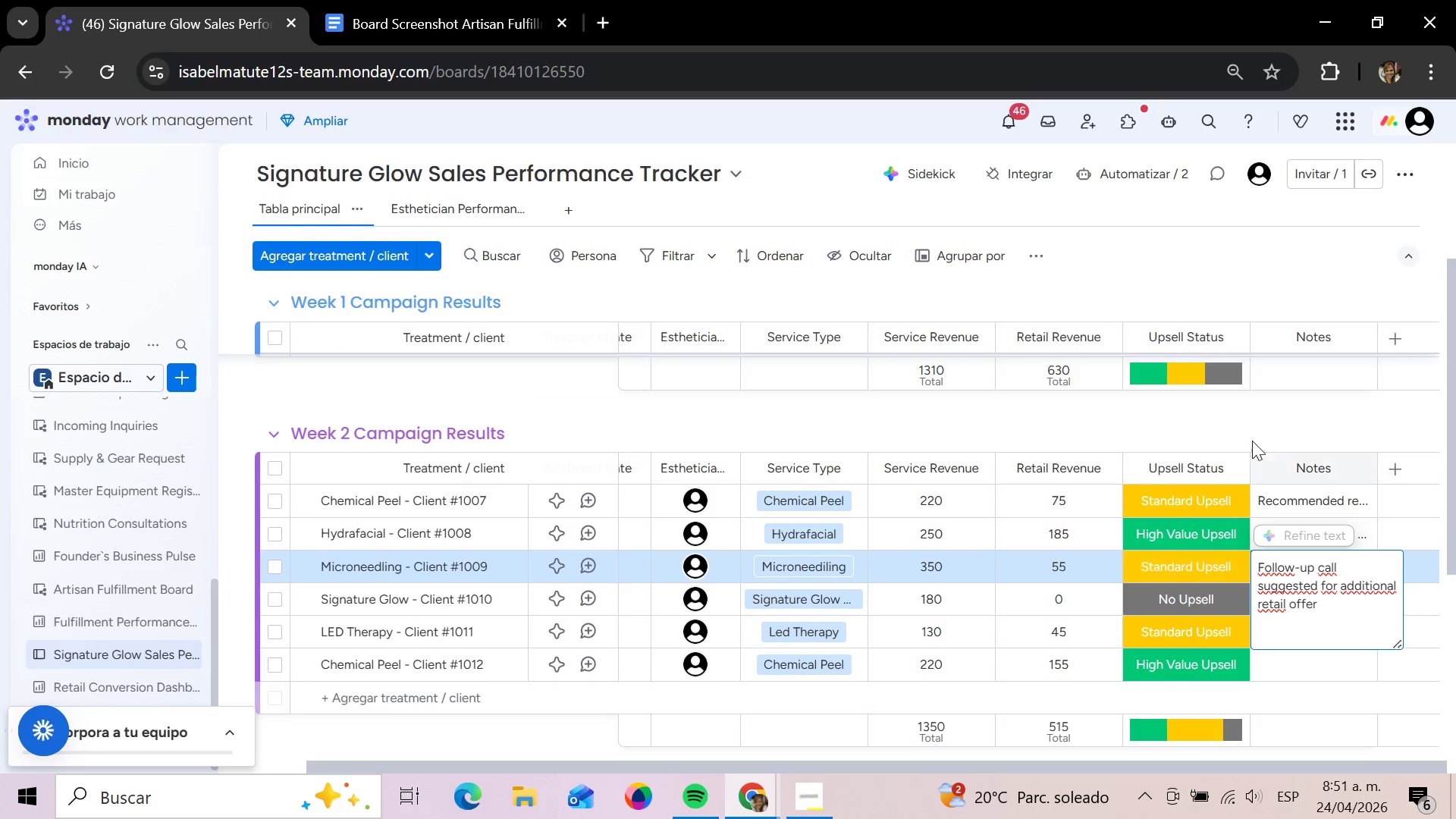 
left_click([1250, 438])
 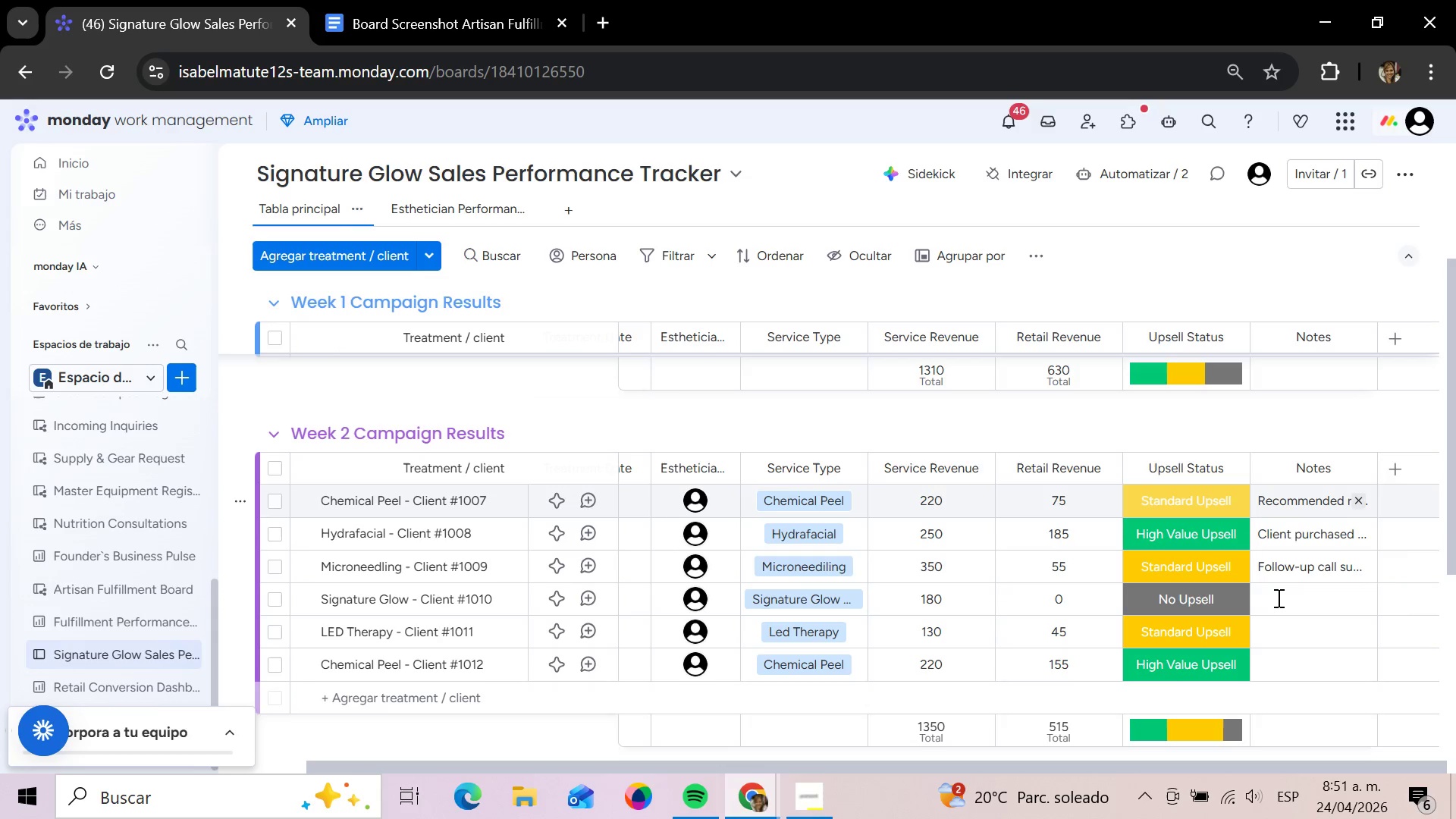 
left_click([1284, 604])
 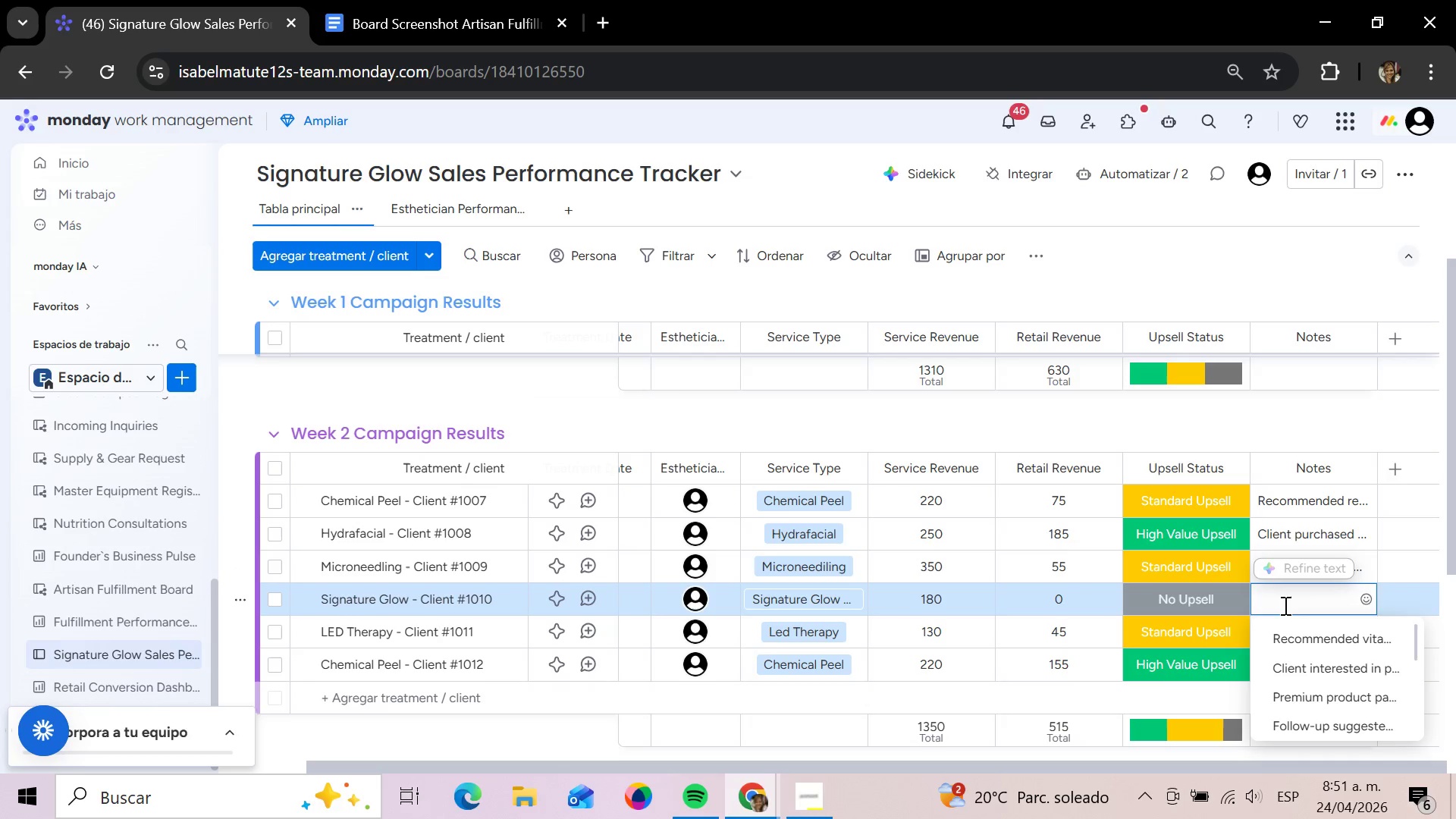 
type(Servoce)
key(Backspace)
key(Backspace)
key(Backspace)
type(ice )
 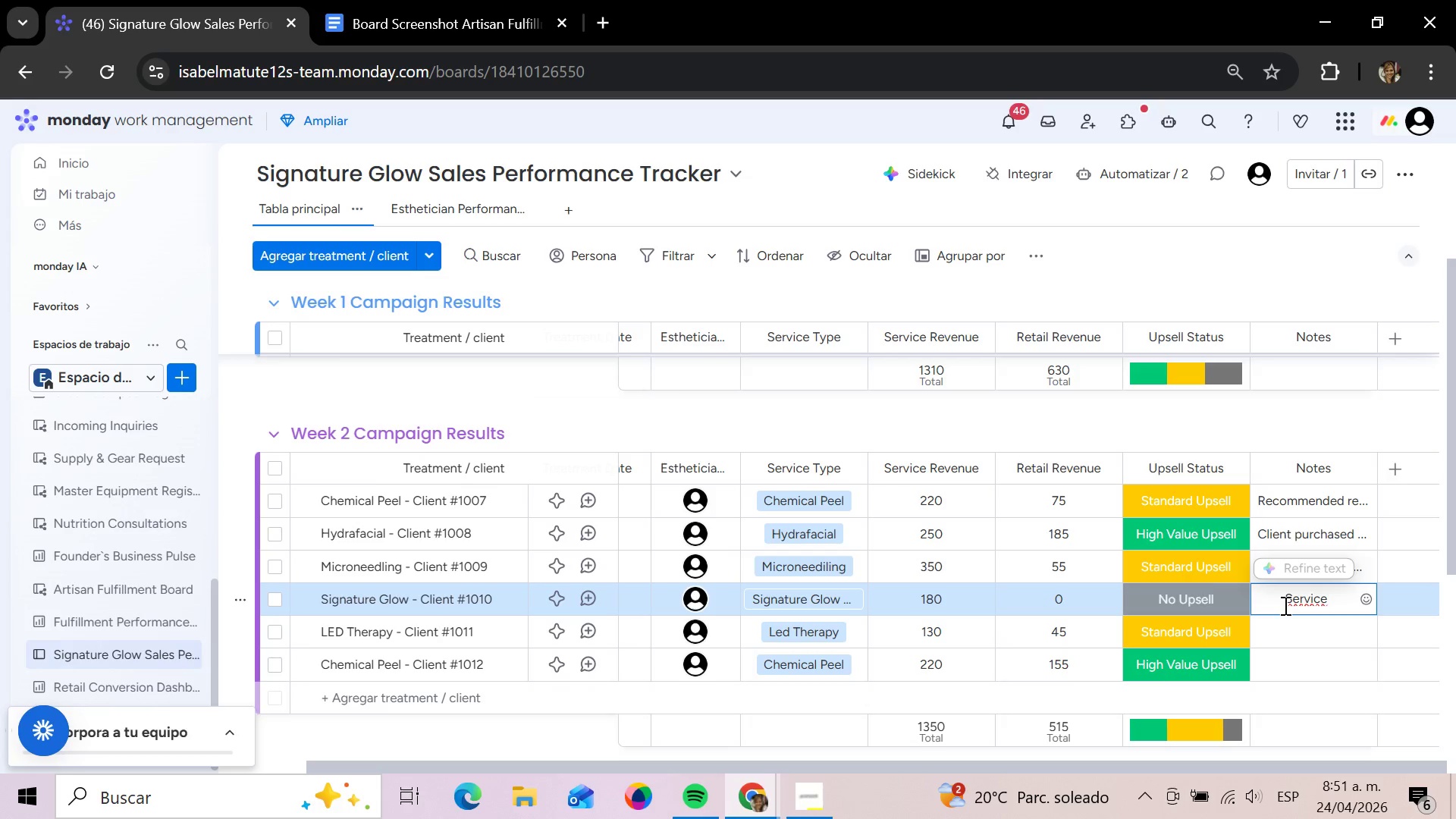 
type(only )
 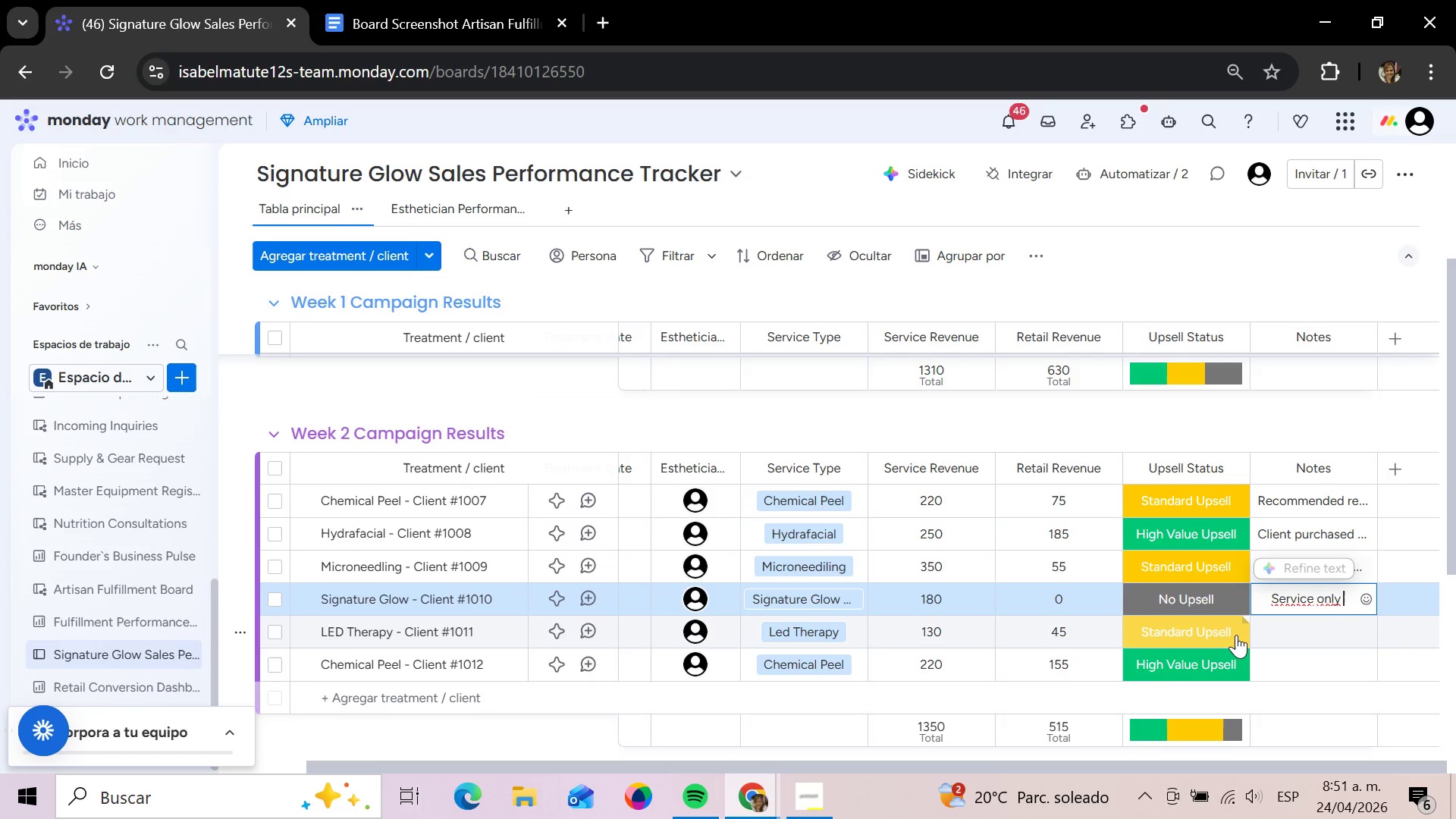 
key(Backspace)
type(, no product conversion)
 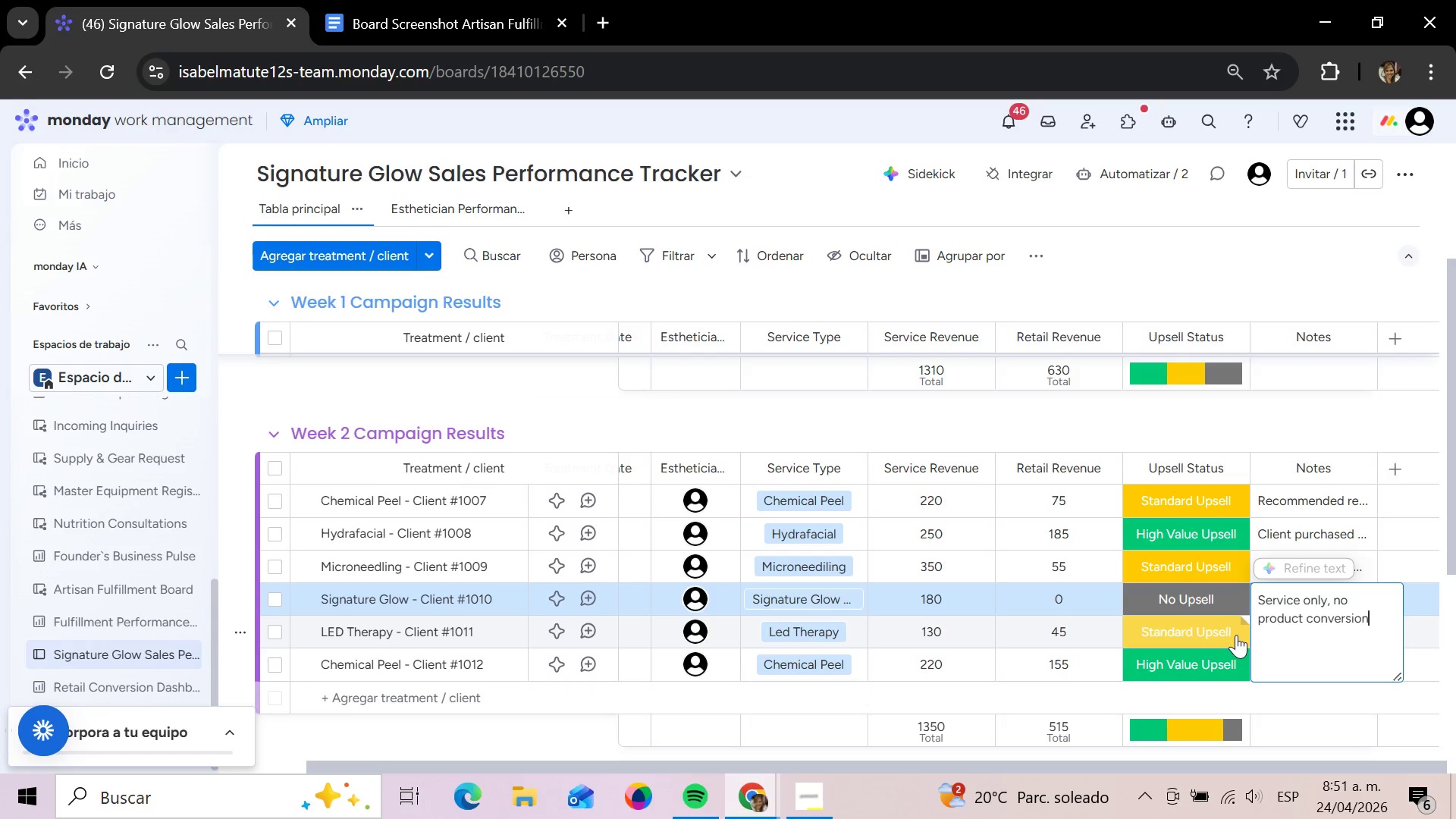 
key(Enter)
 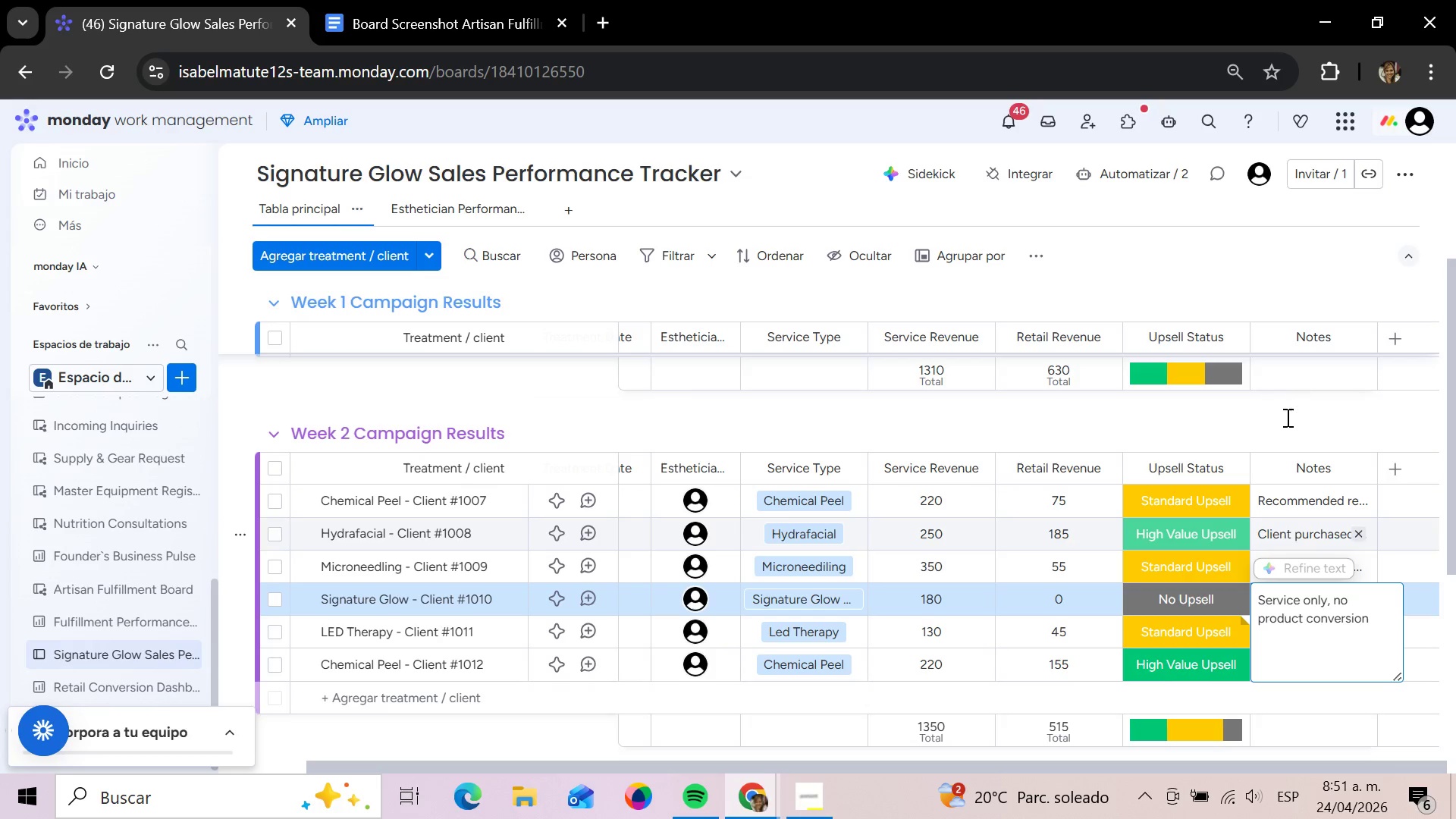 
left_click([1283, 423])
 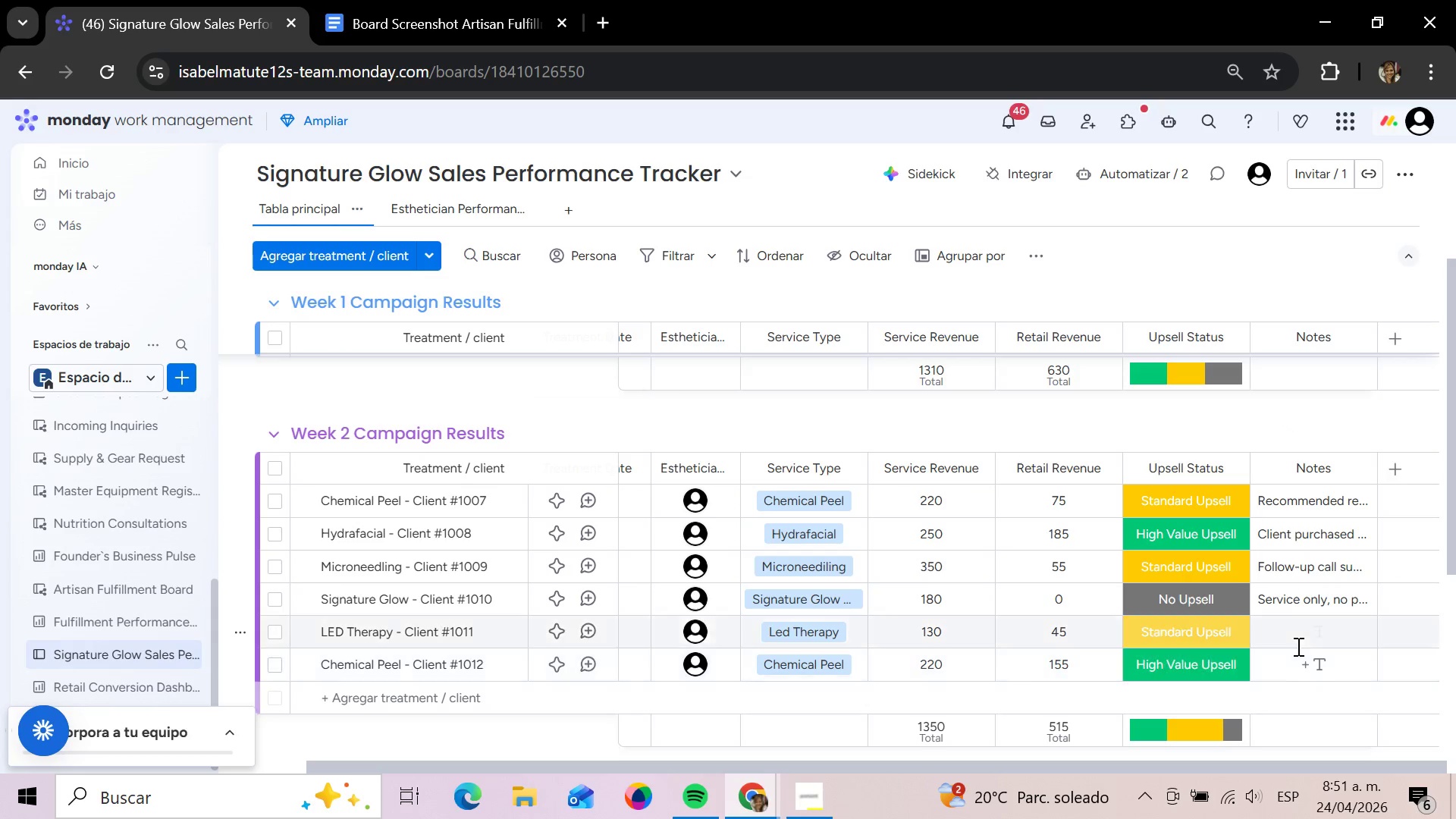 
left_click([1297, 646])
 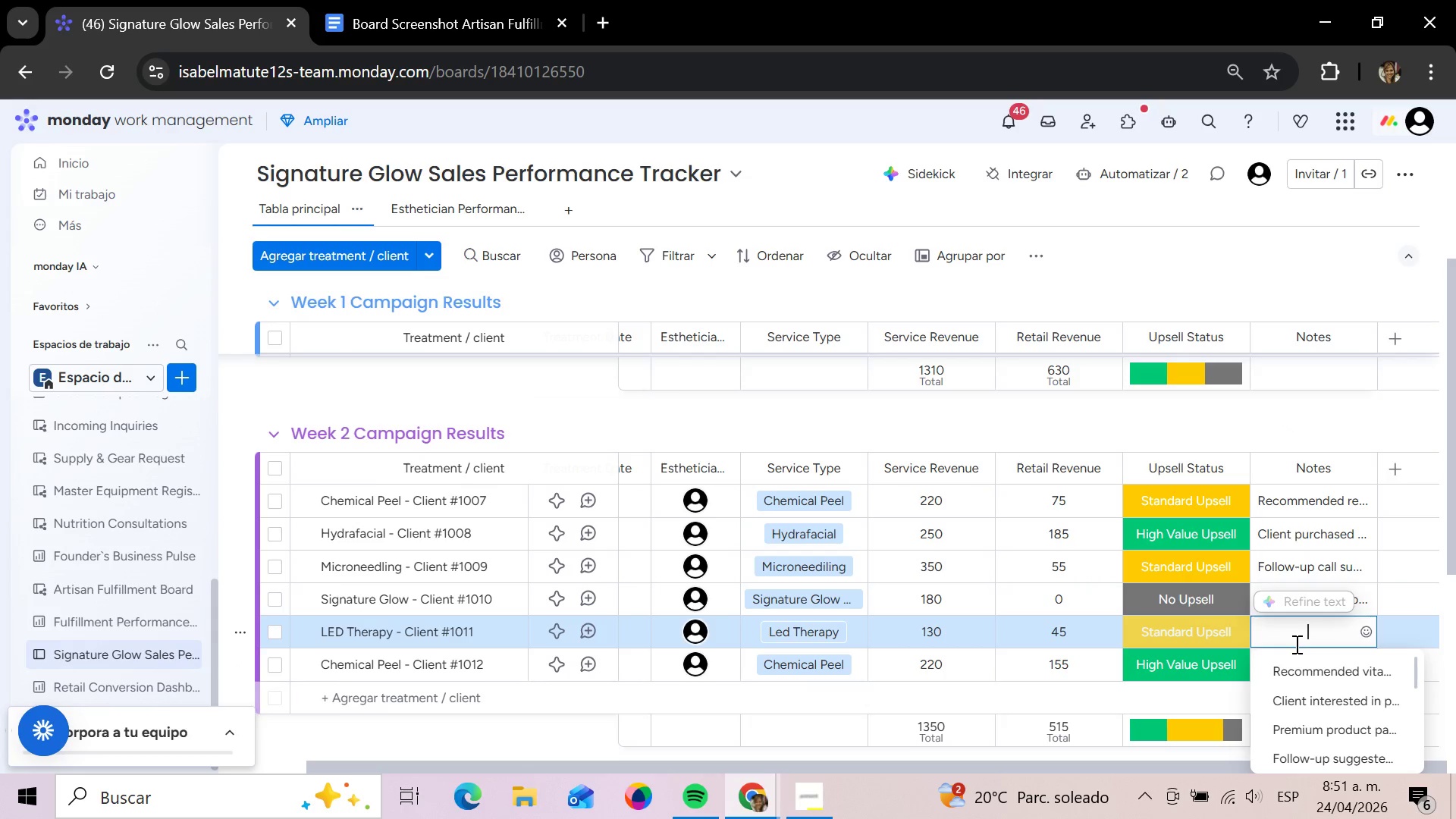 
type(Client showed interets)
key(Backspace)
key(Backspace)
type(st)
key(Backspace)
type(st in ce)
key(Backspace)
type(leane)
key(Backspace)
type(ser bundle)
 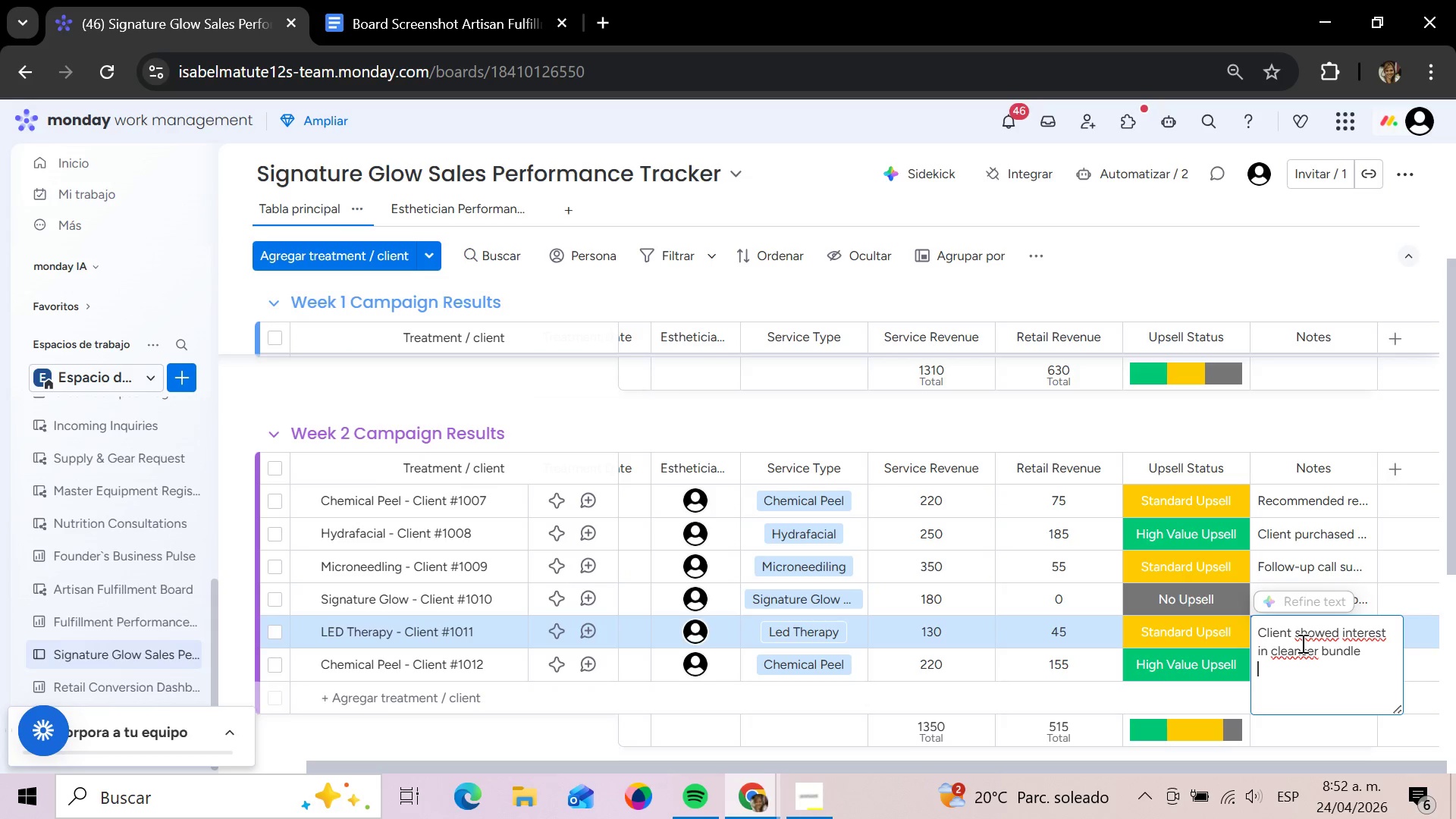 
key(Enter)
 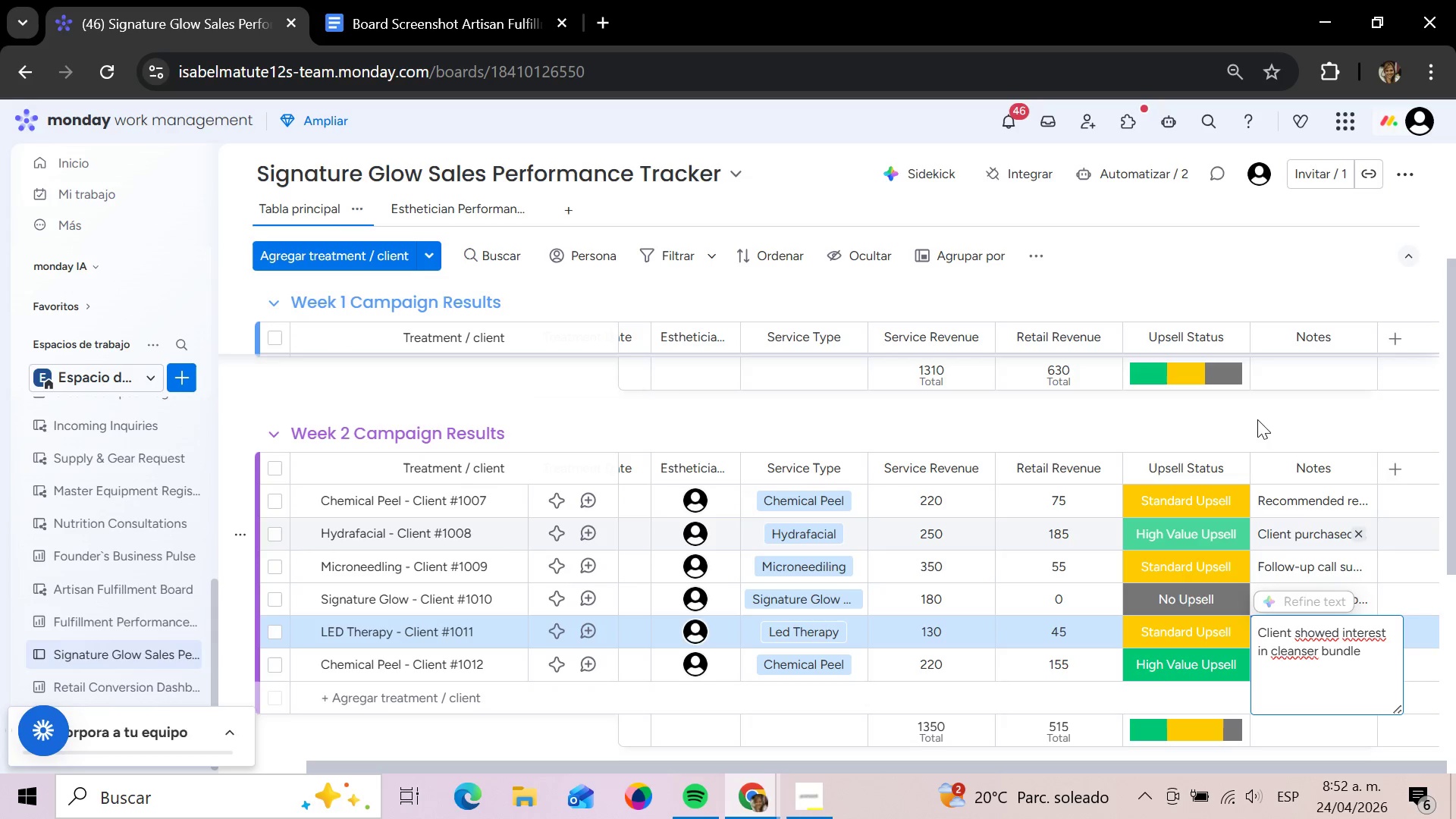 
left_click_drag(start_coordinate=[1257, 419], to_coordinate=[1256, 423])
 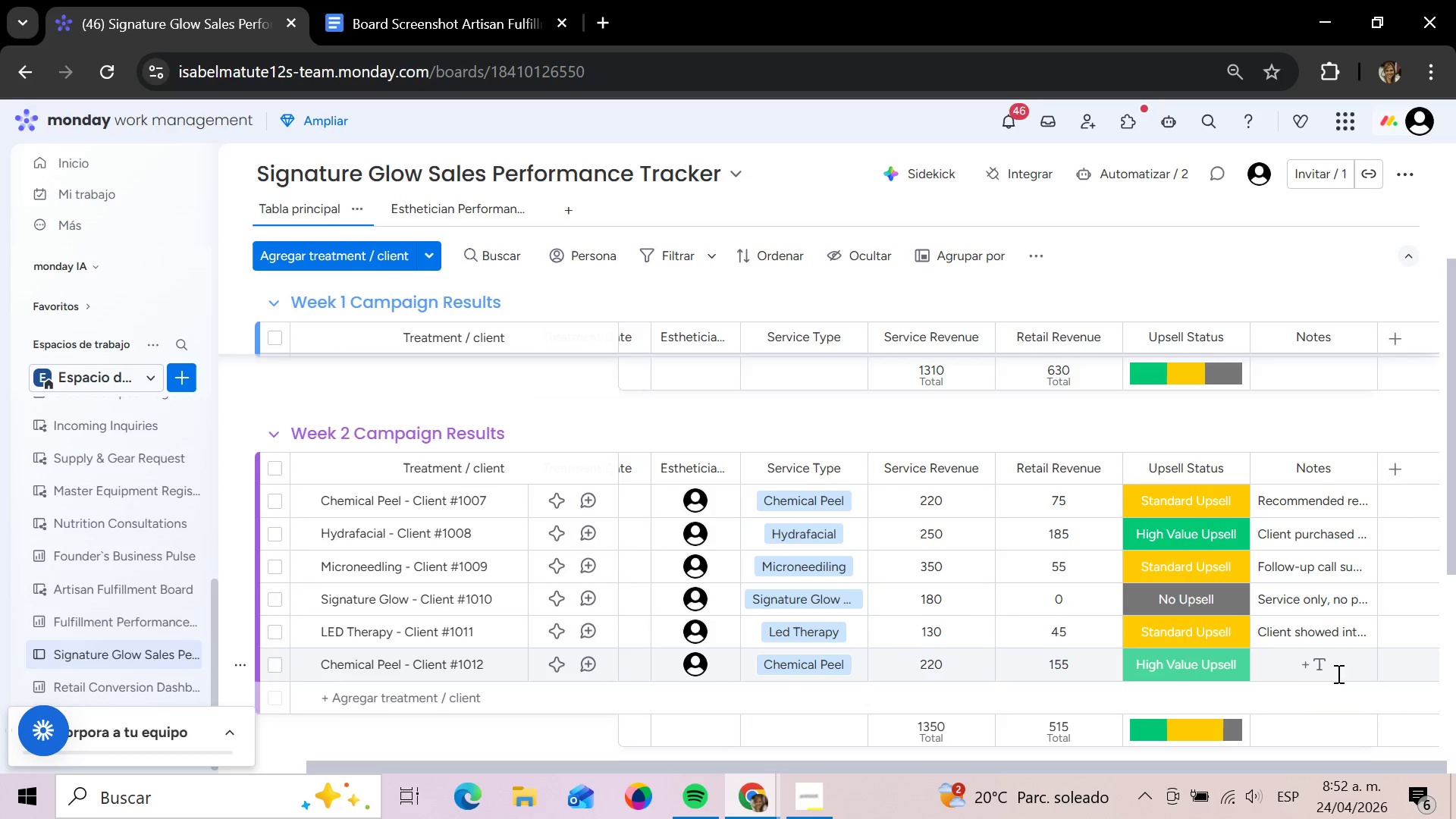 
left_click([1337, 673])
 